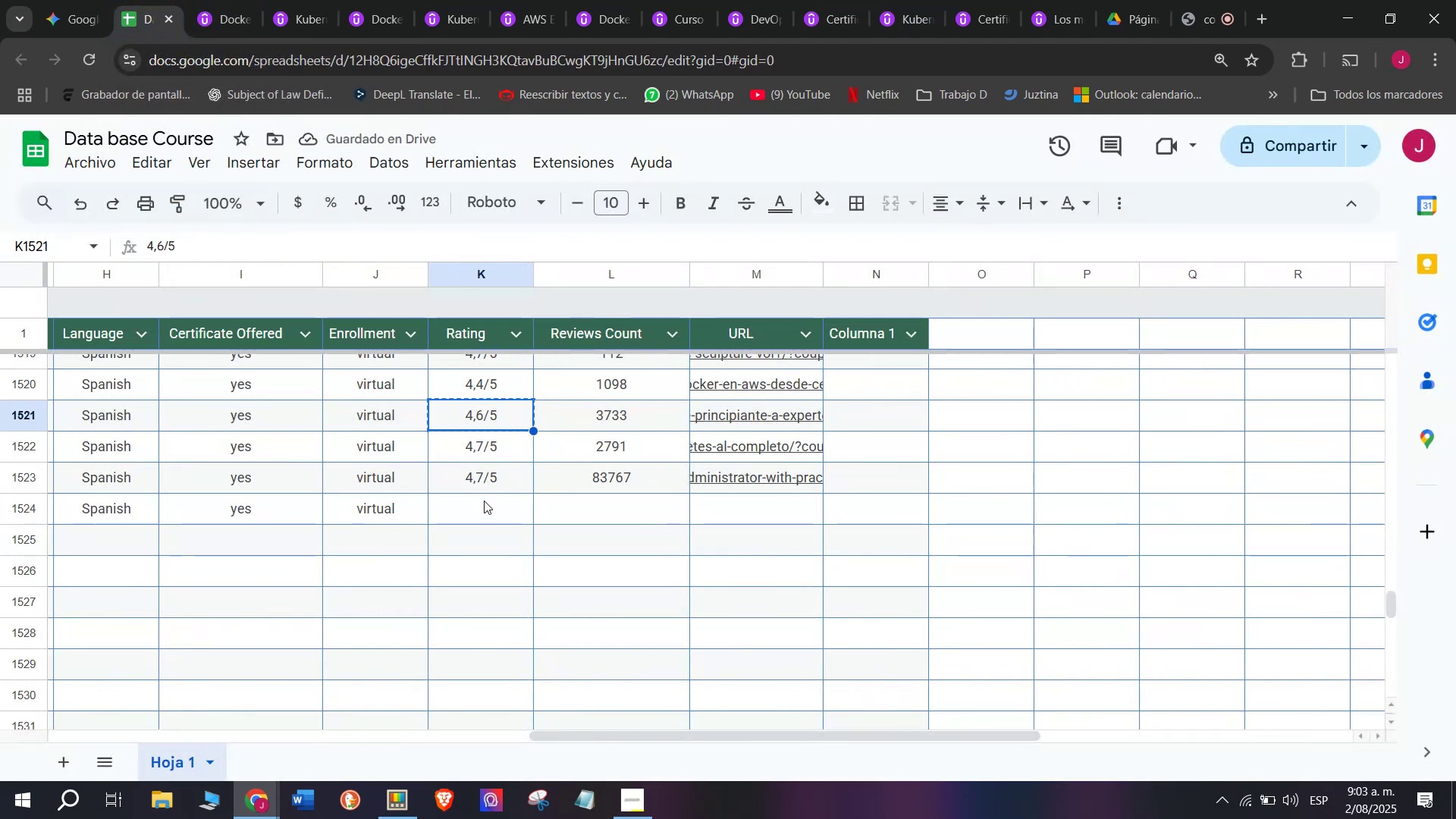 
key(Break)
 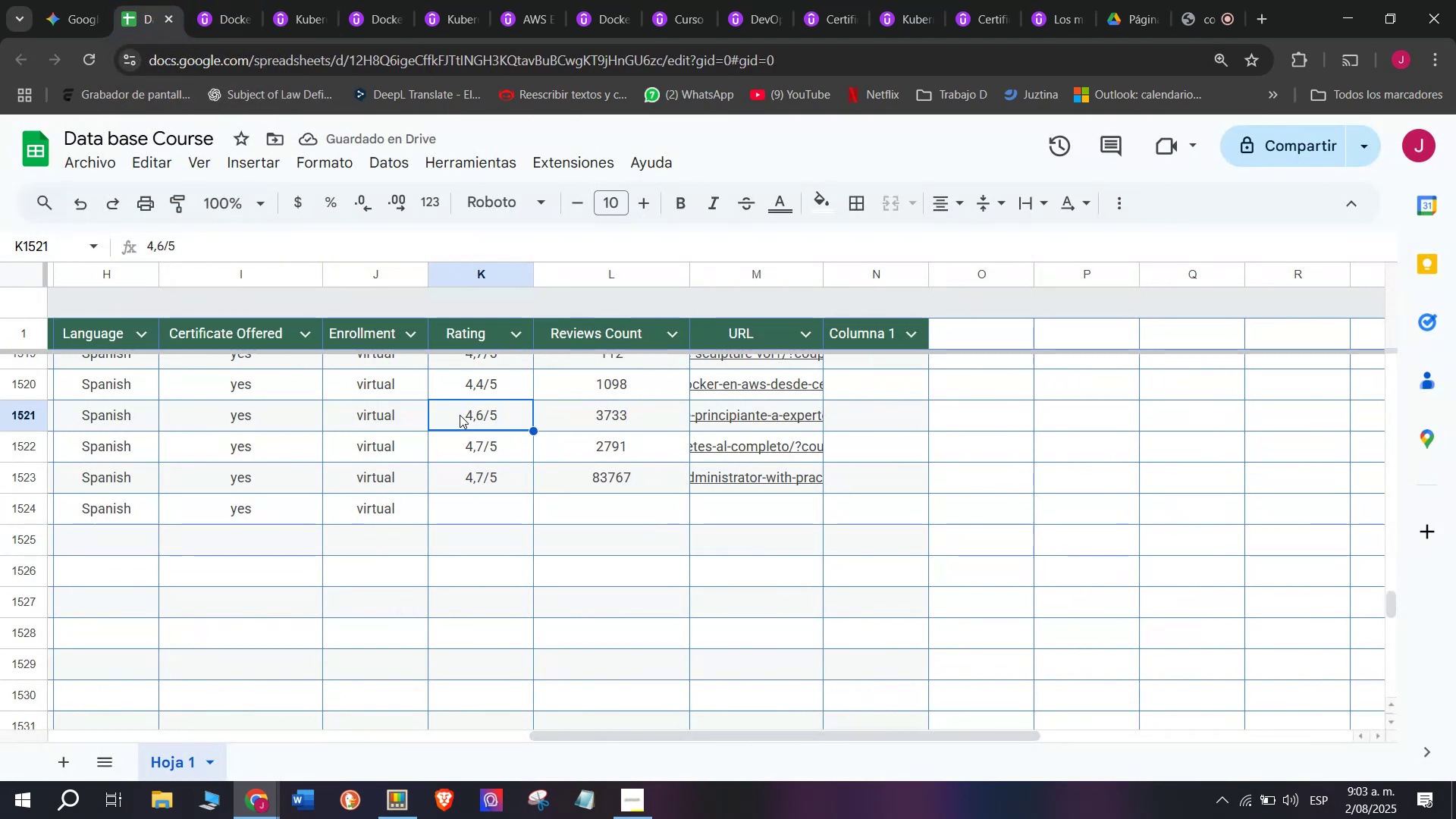 
key(Control+C)
 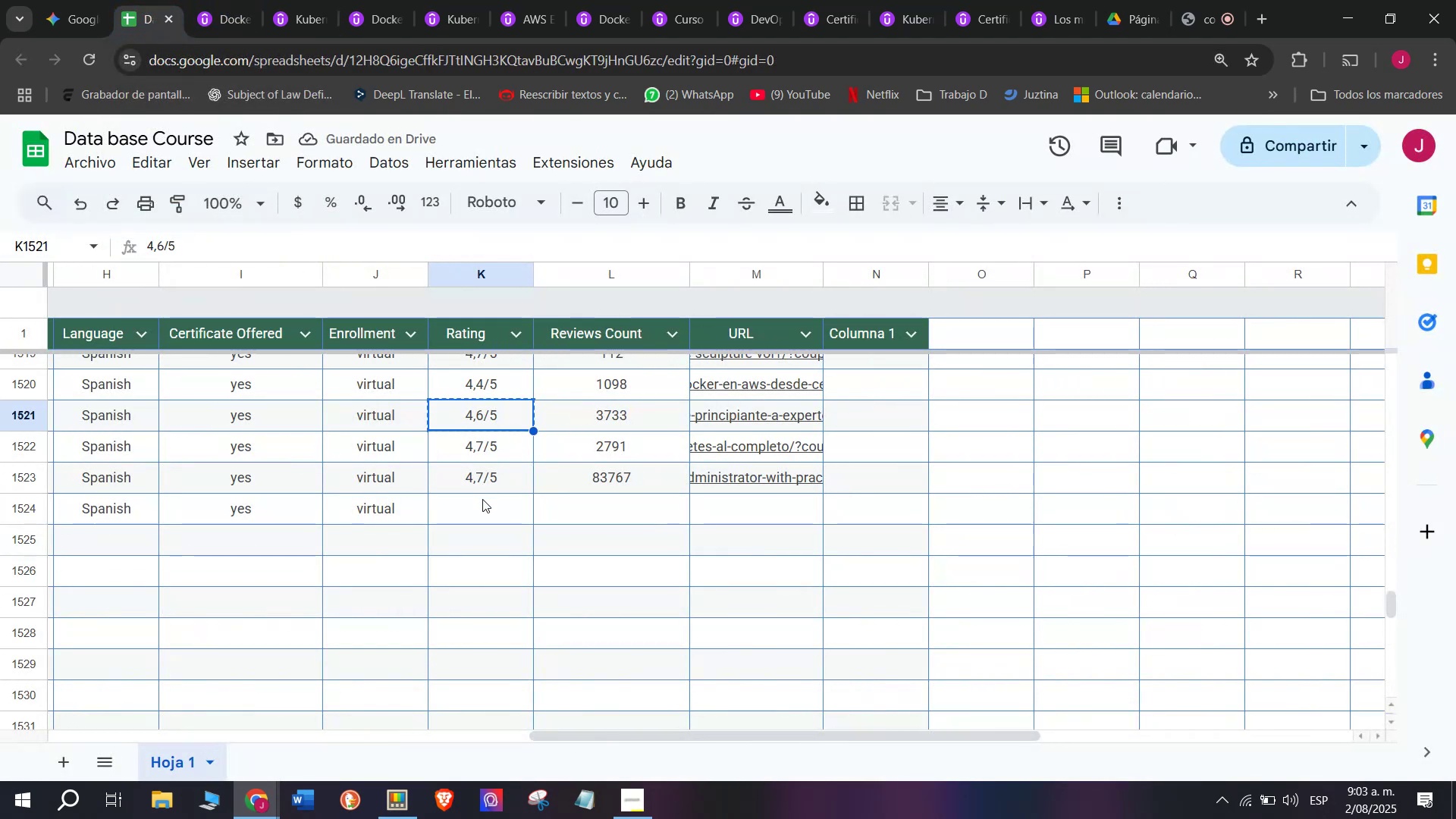 
left_click([484, 500])
 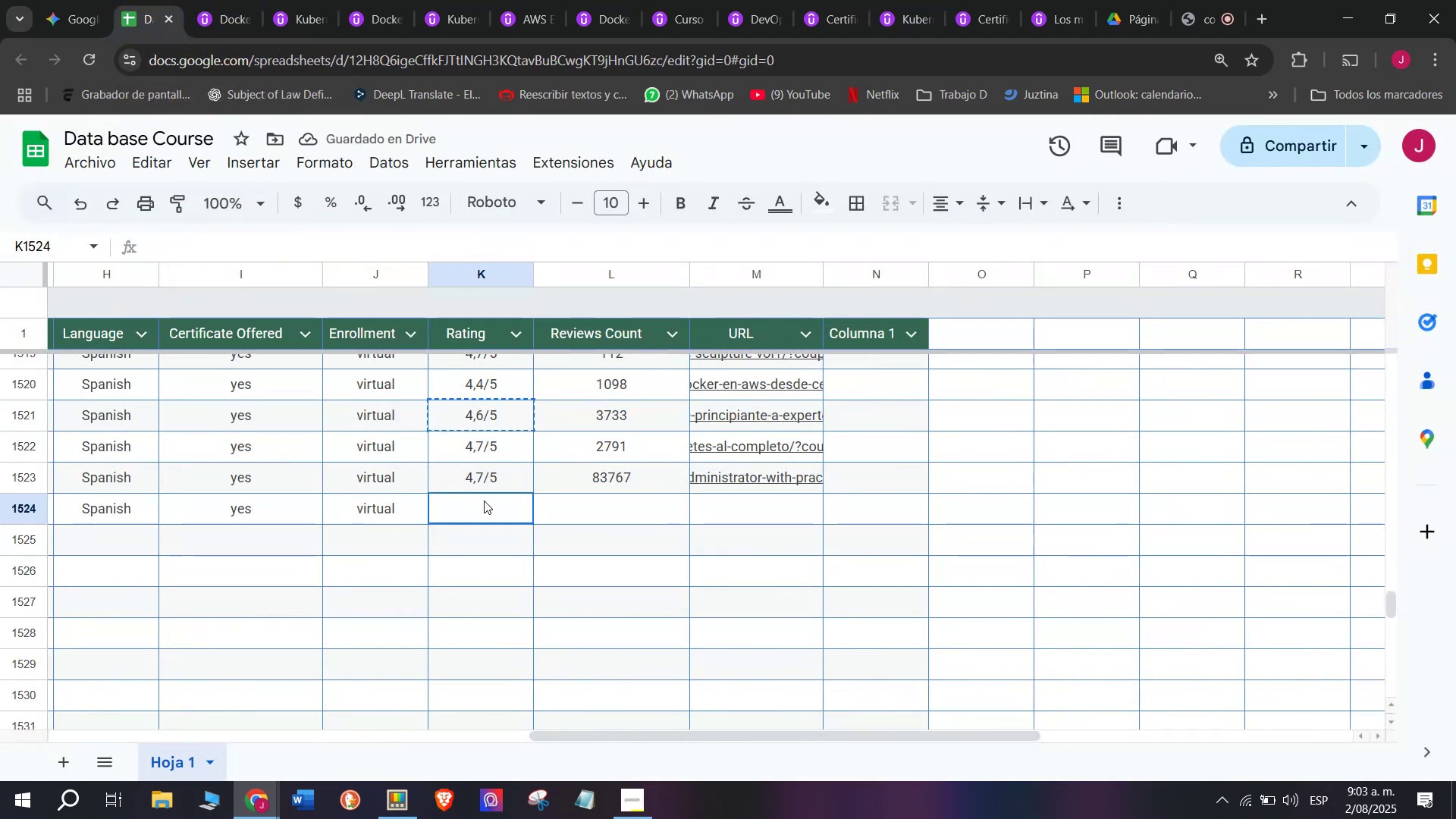 
key(Z)
 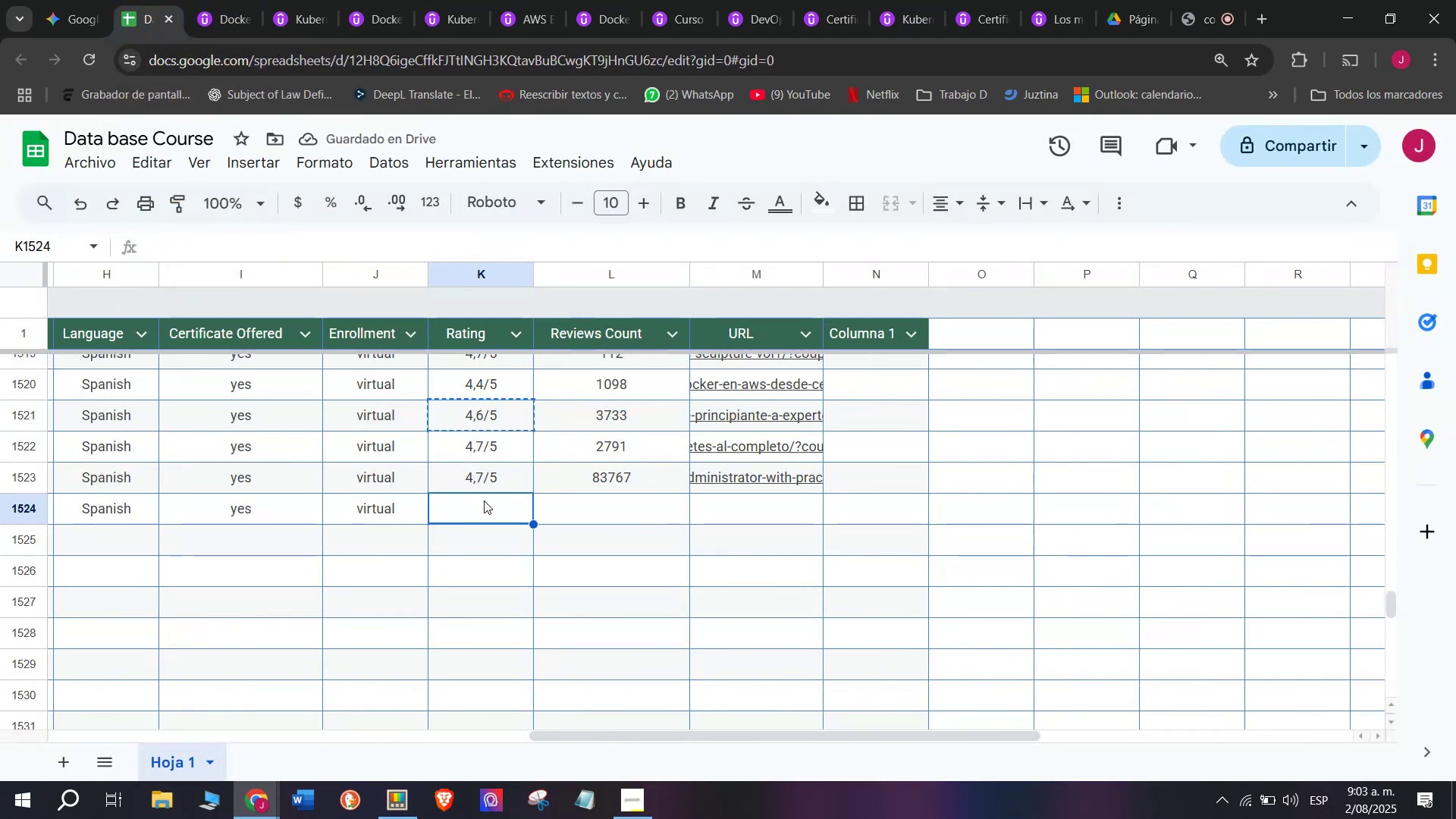 
key(Control+ControlLeft)
 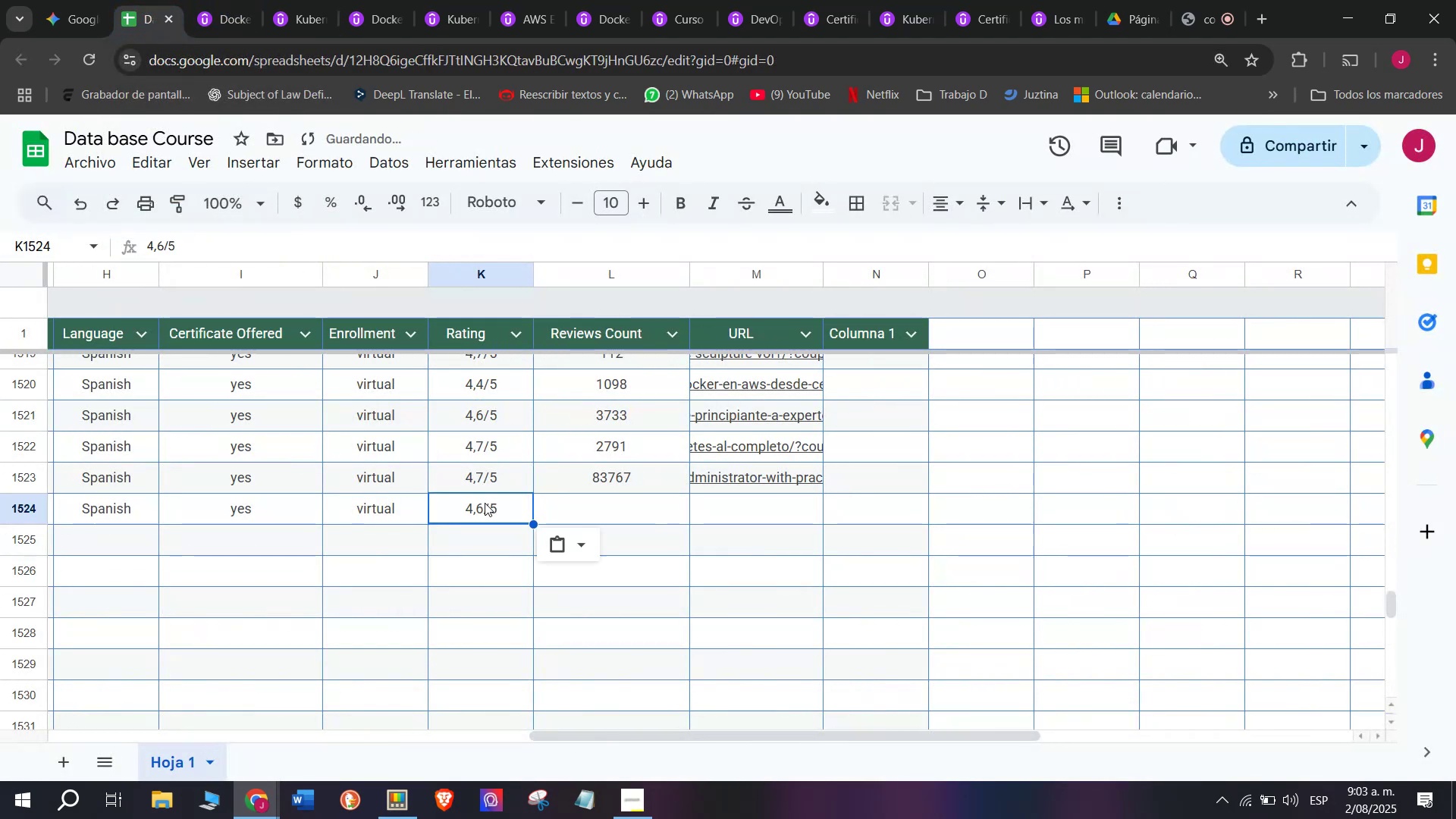 
key(Control+V)
 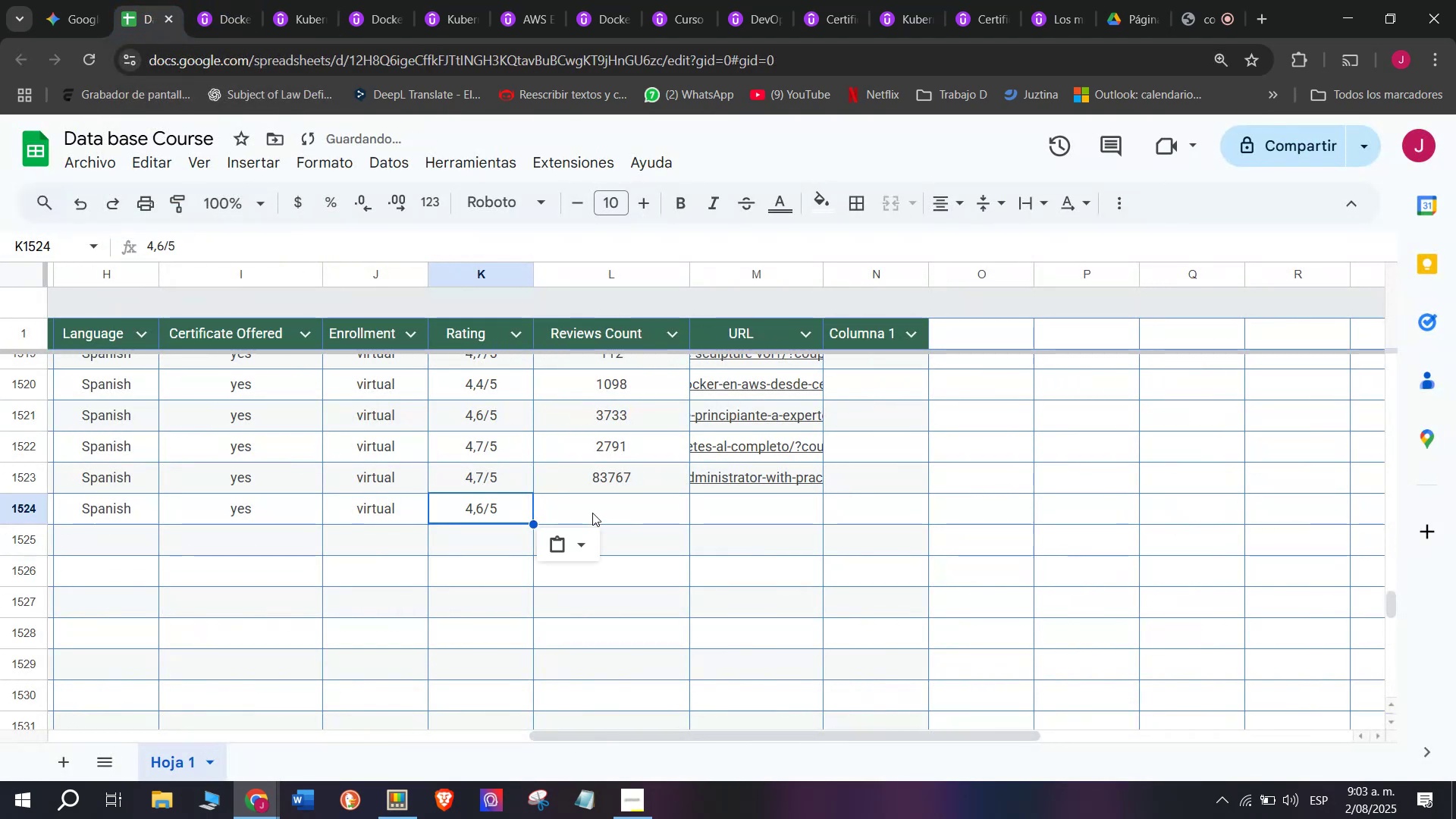 
left_click([592, 513])
 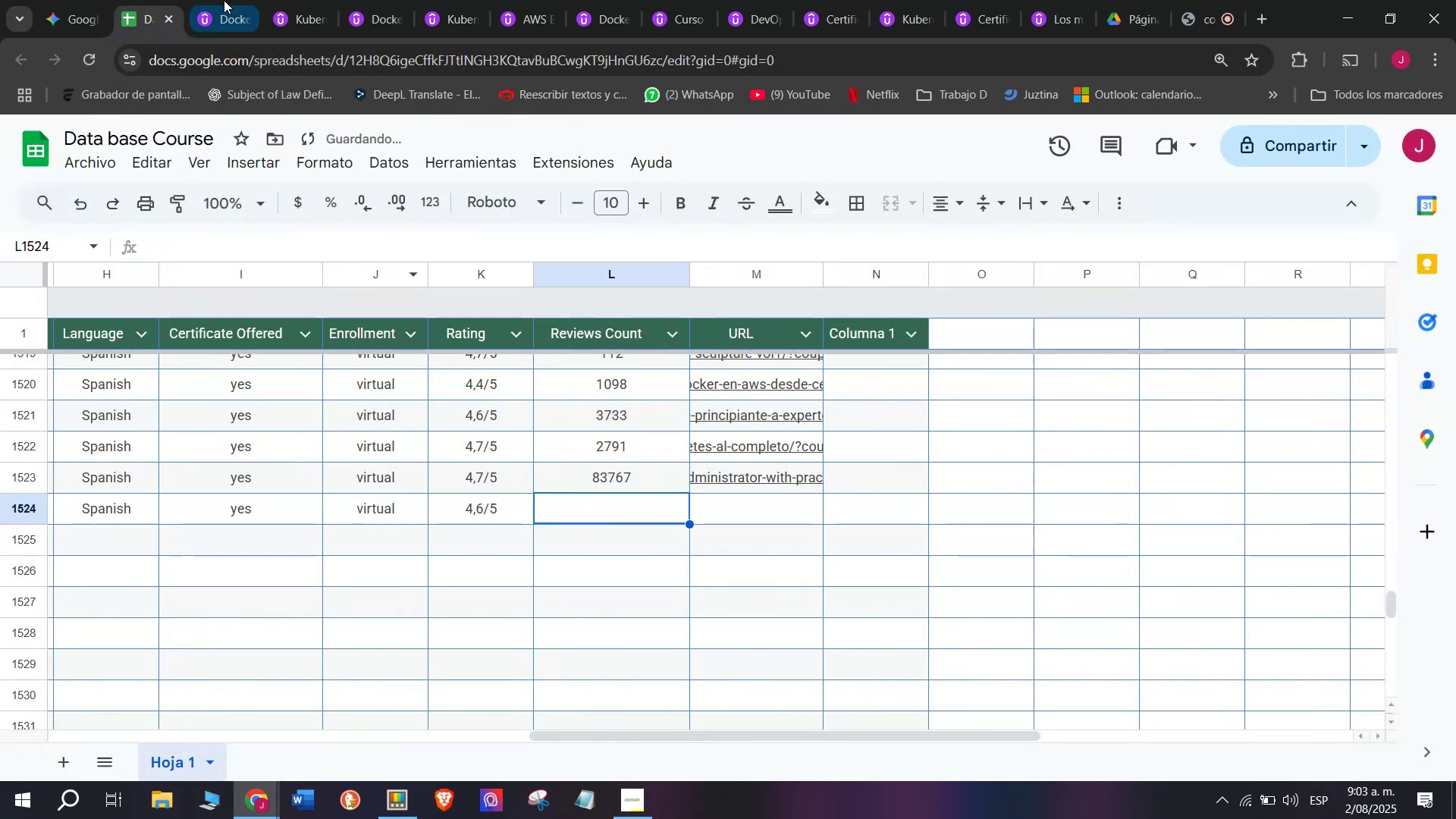 
left_click([221, 0])
 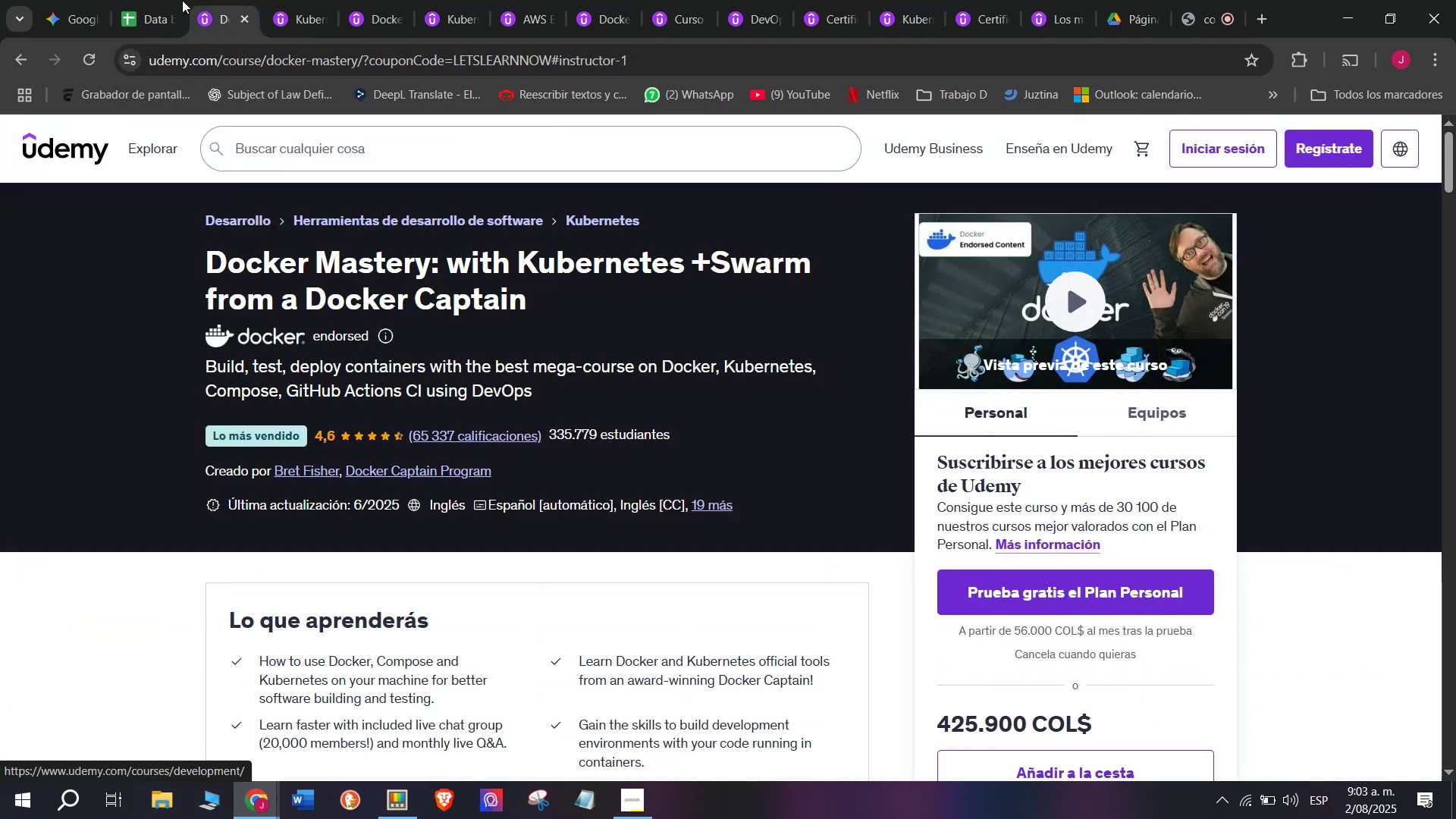 
left_click([149, 0])
 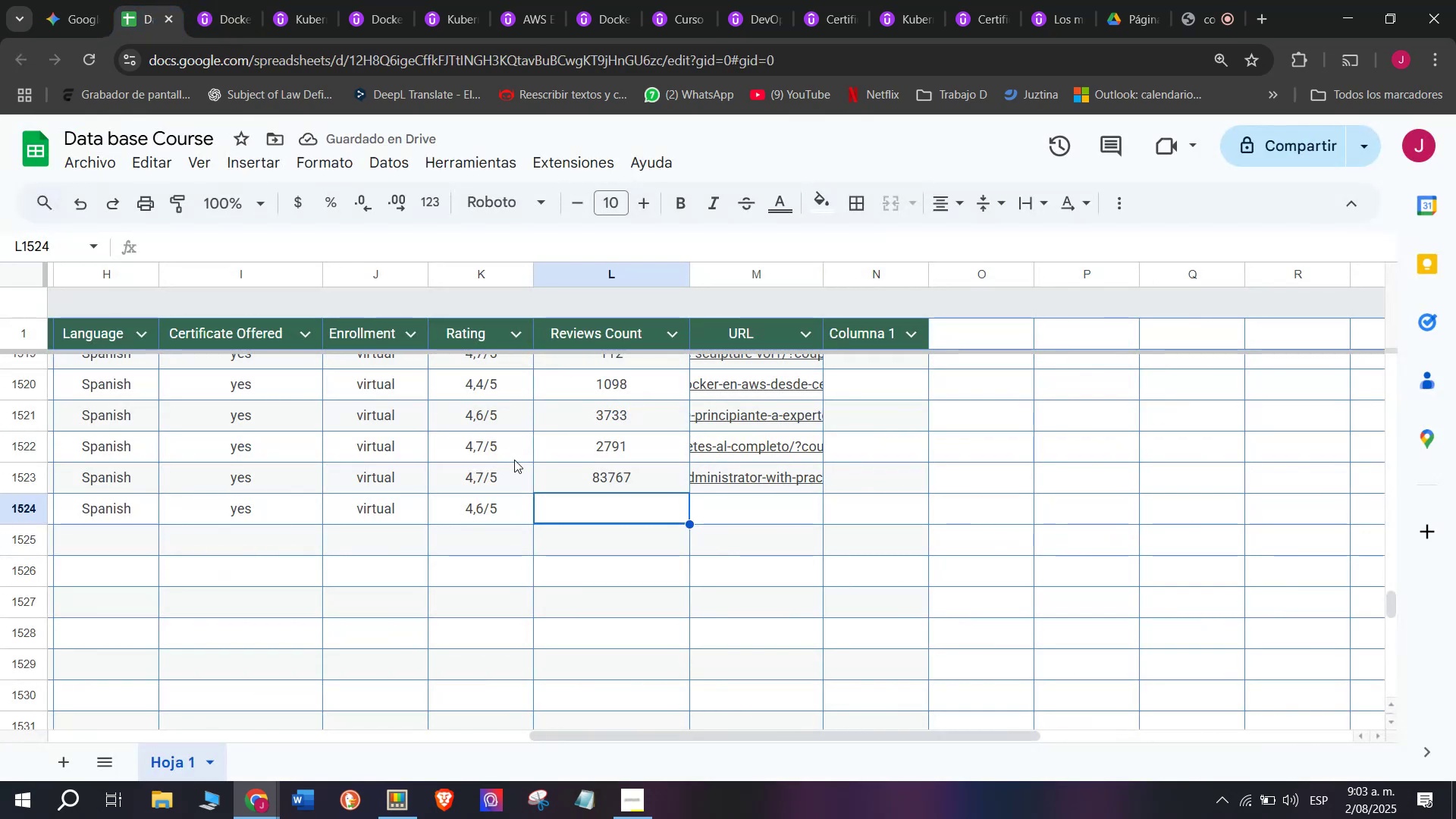 
type(65337)
 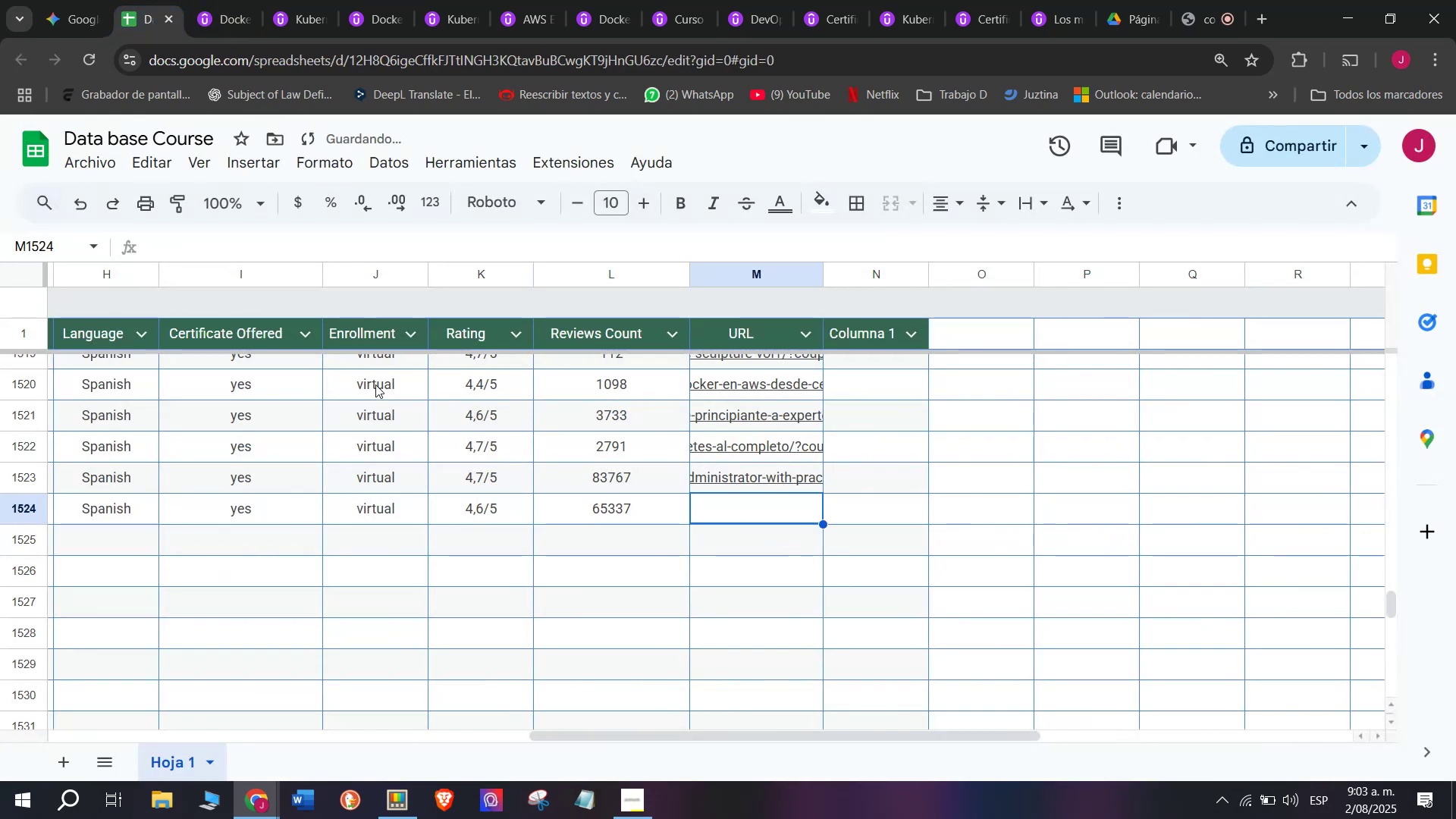 
left_click([198, 0])
 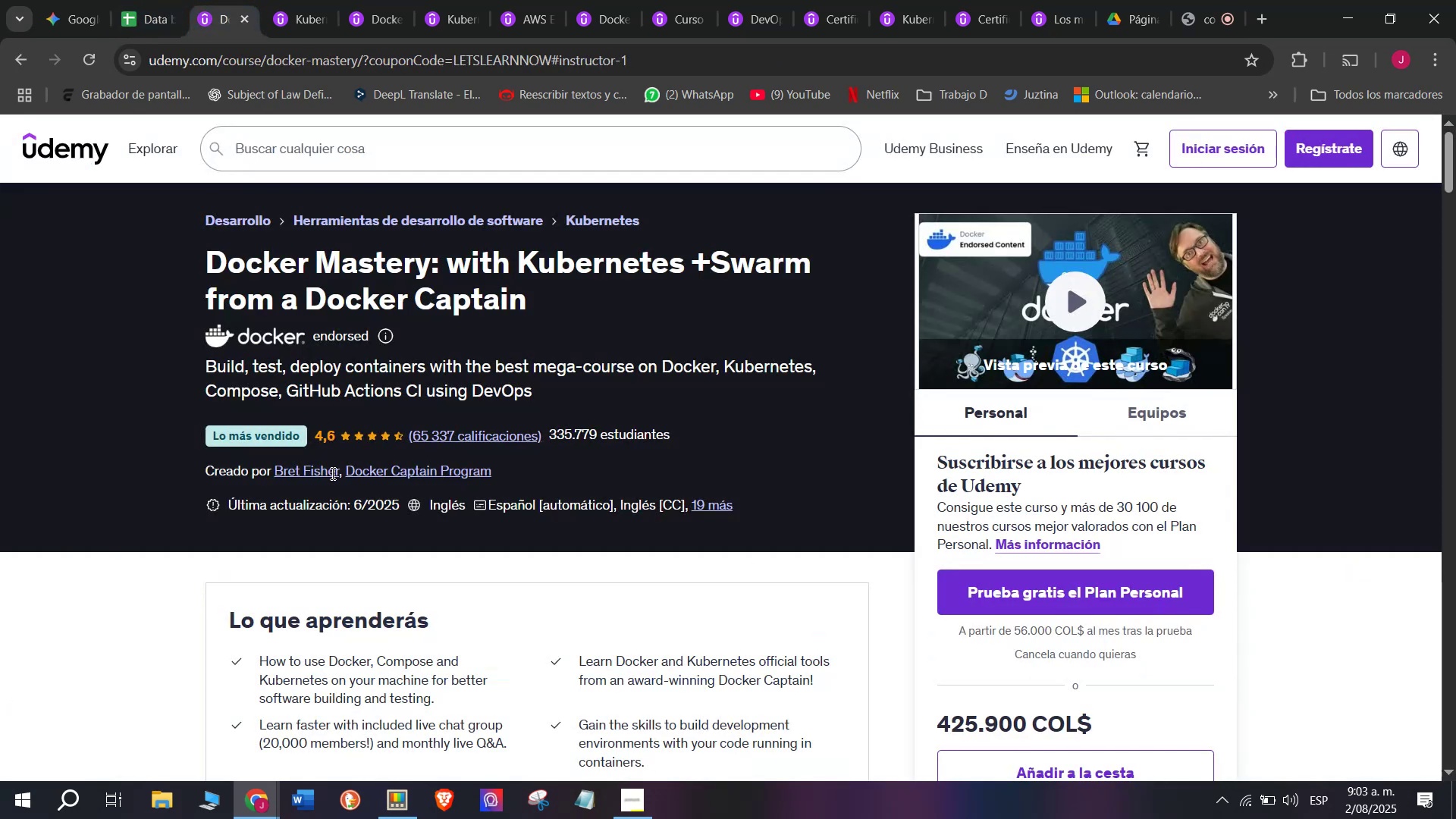 
left_click([293, 468])
 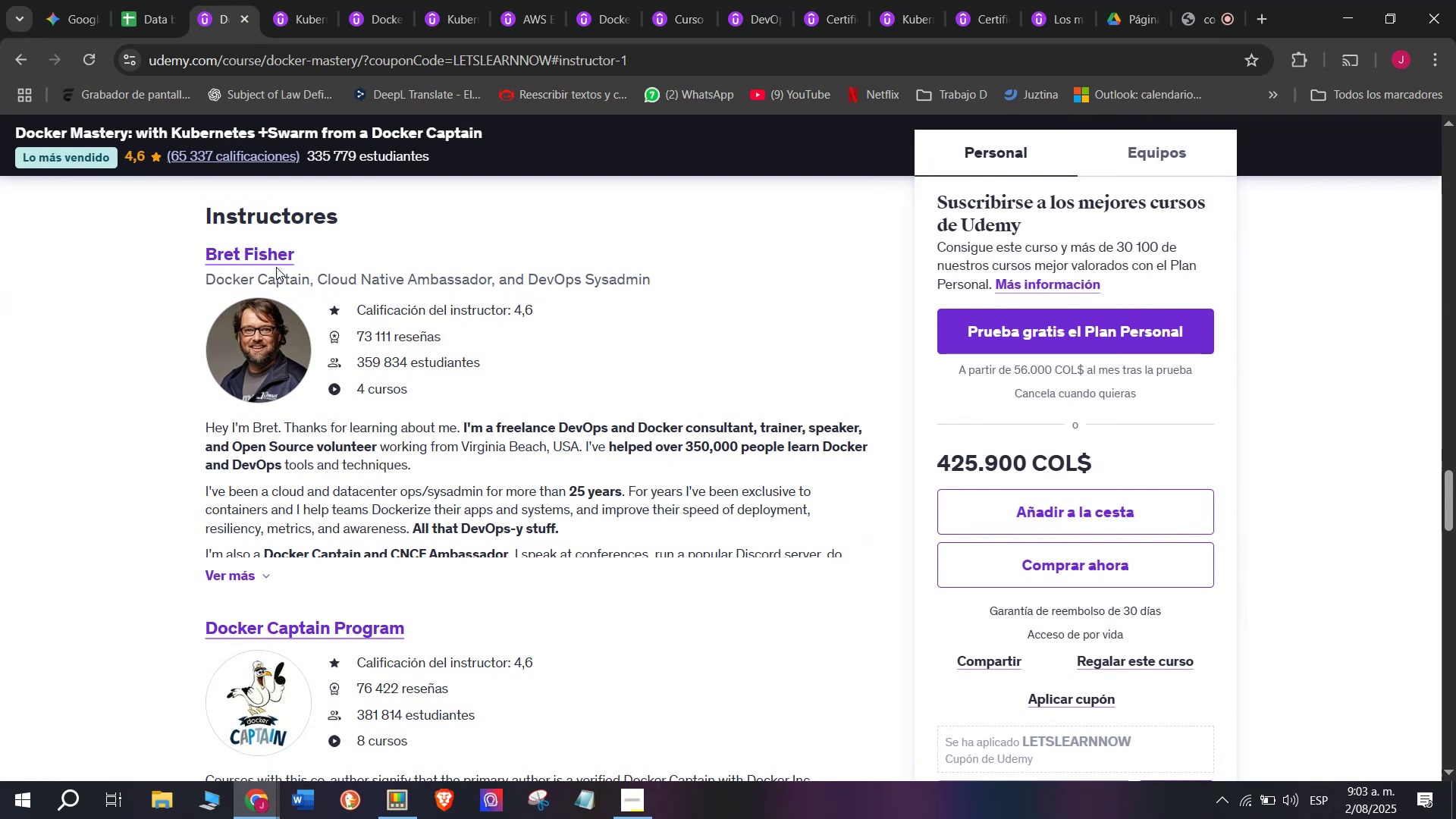 
wait(6.56)
 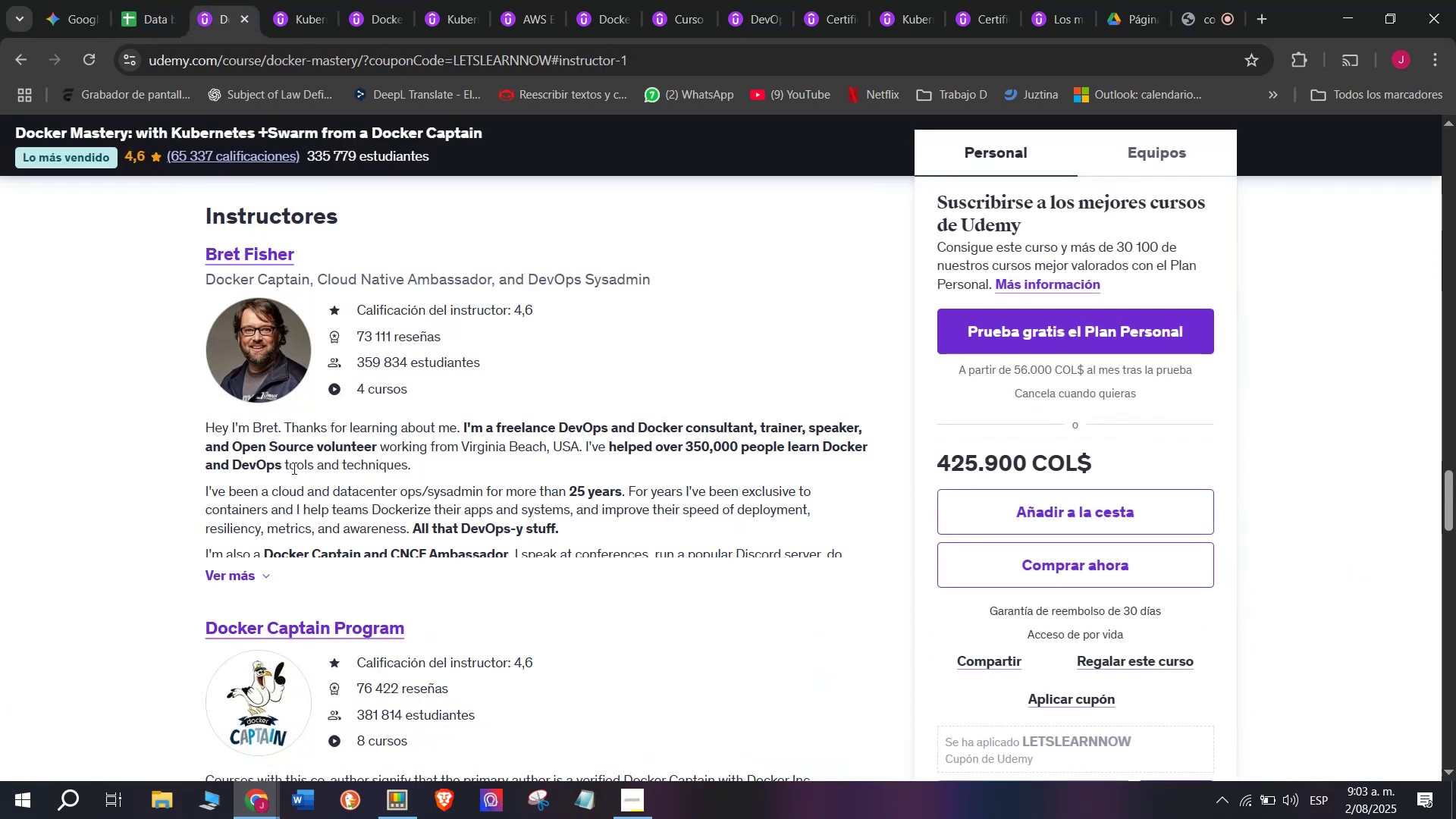 
left_click([123, 0])
 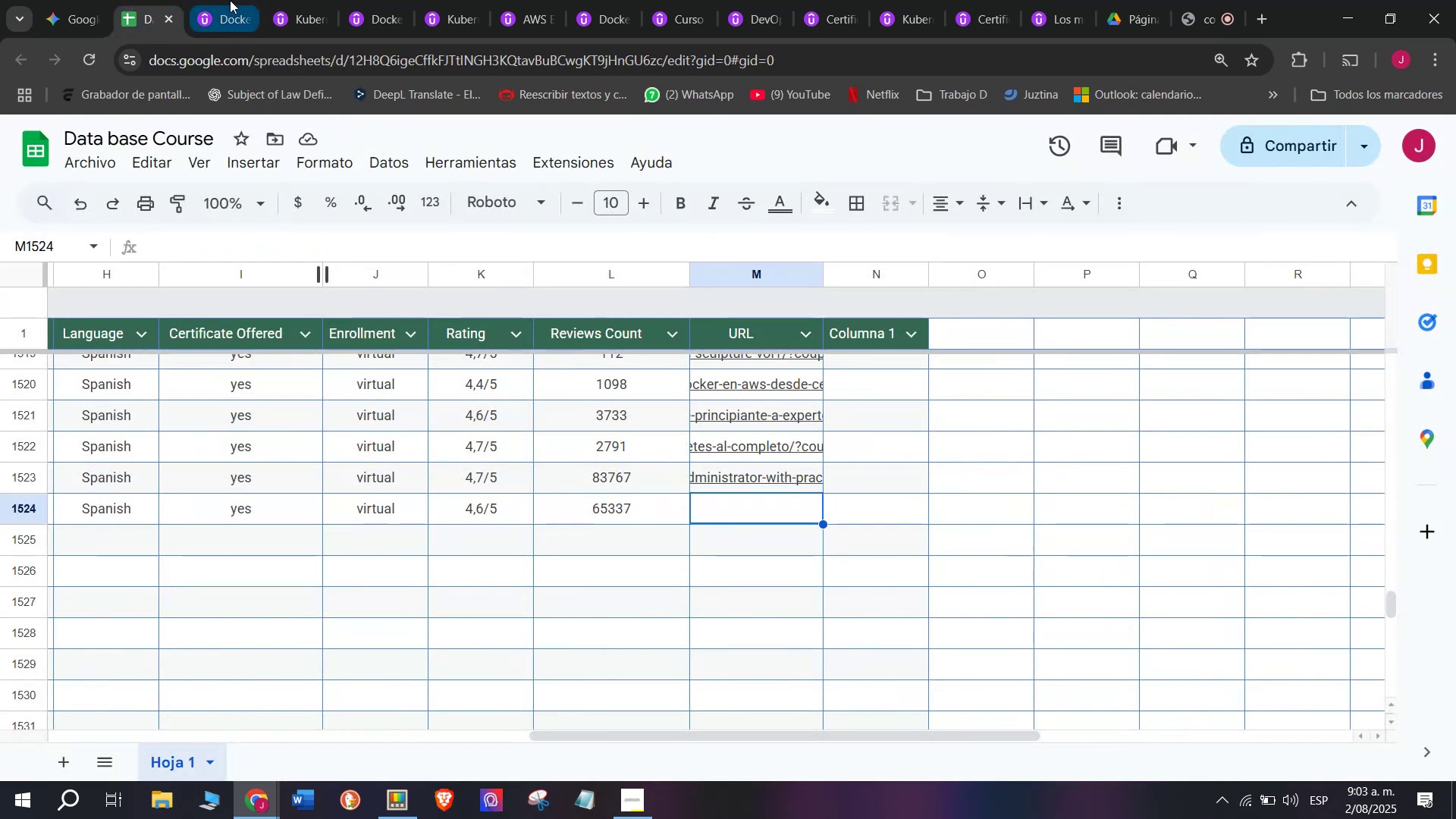 
left_click([230, 0])
 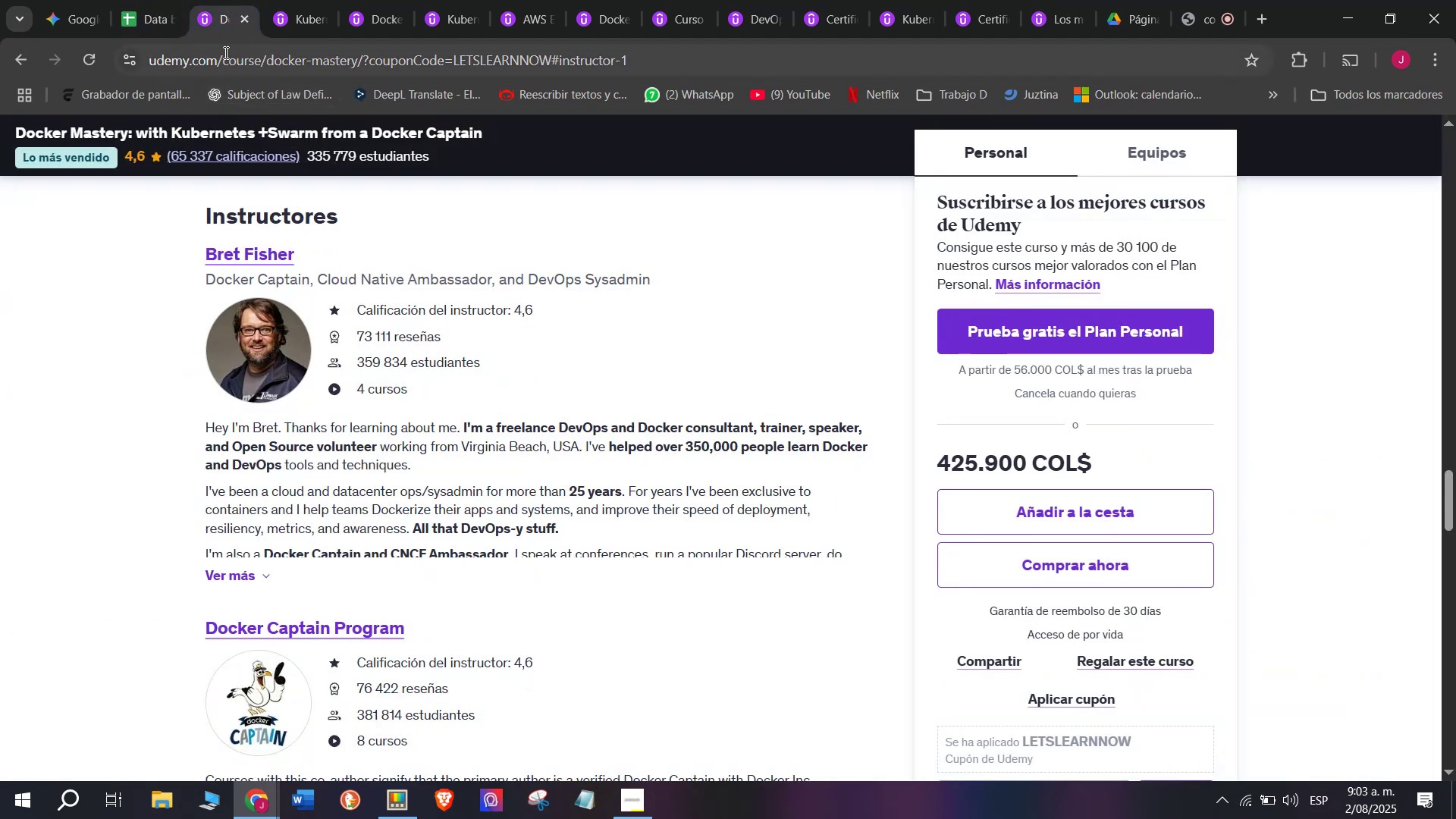 
double_click([240, 67])
 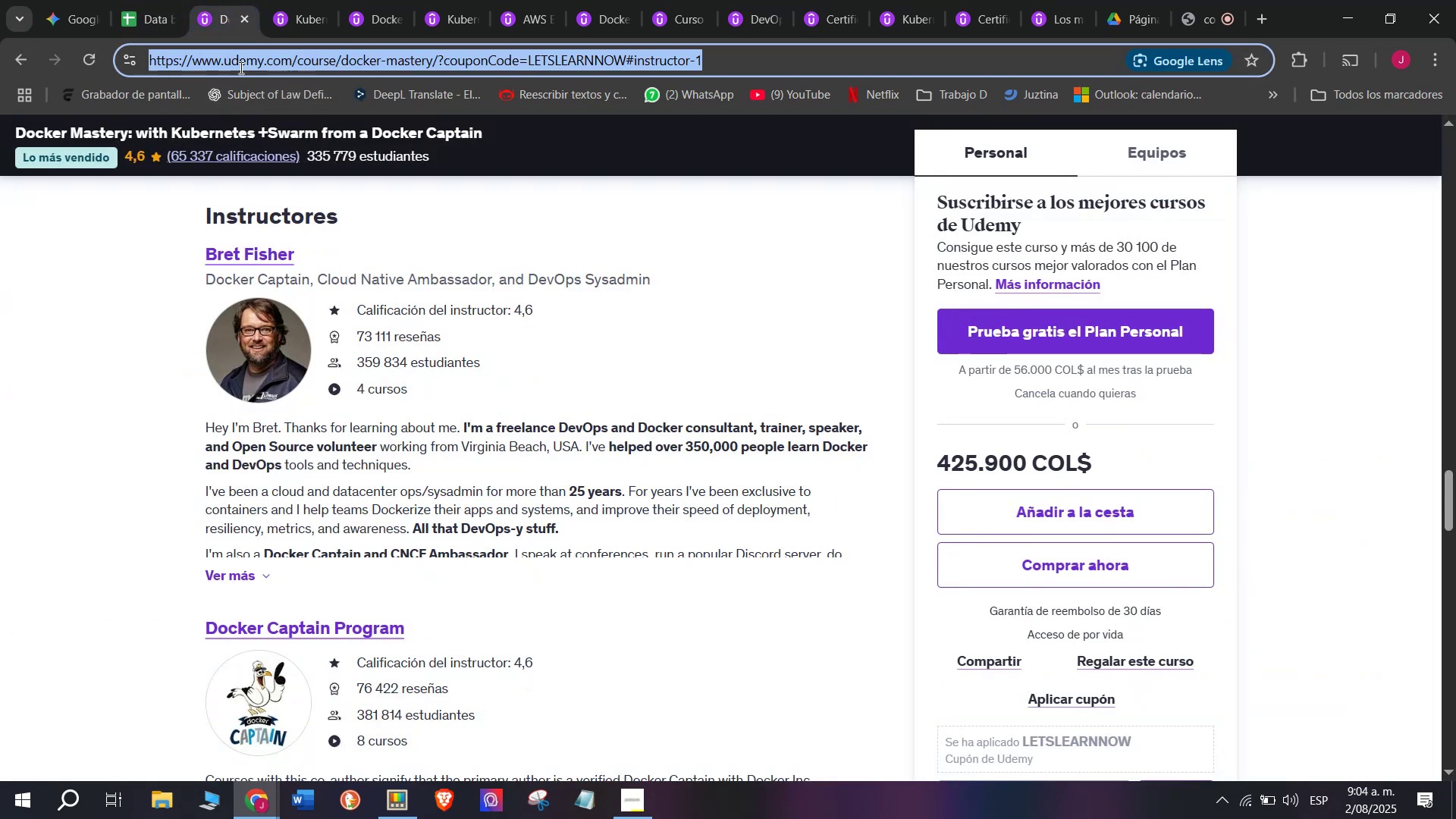 
triple_click([240, 67])
 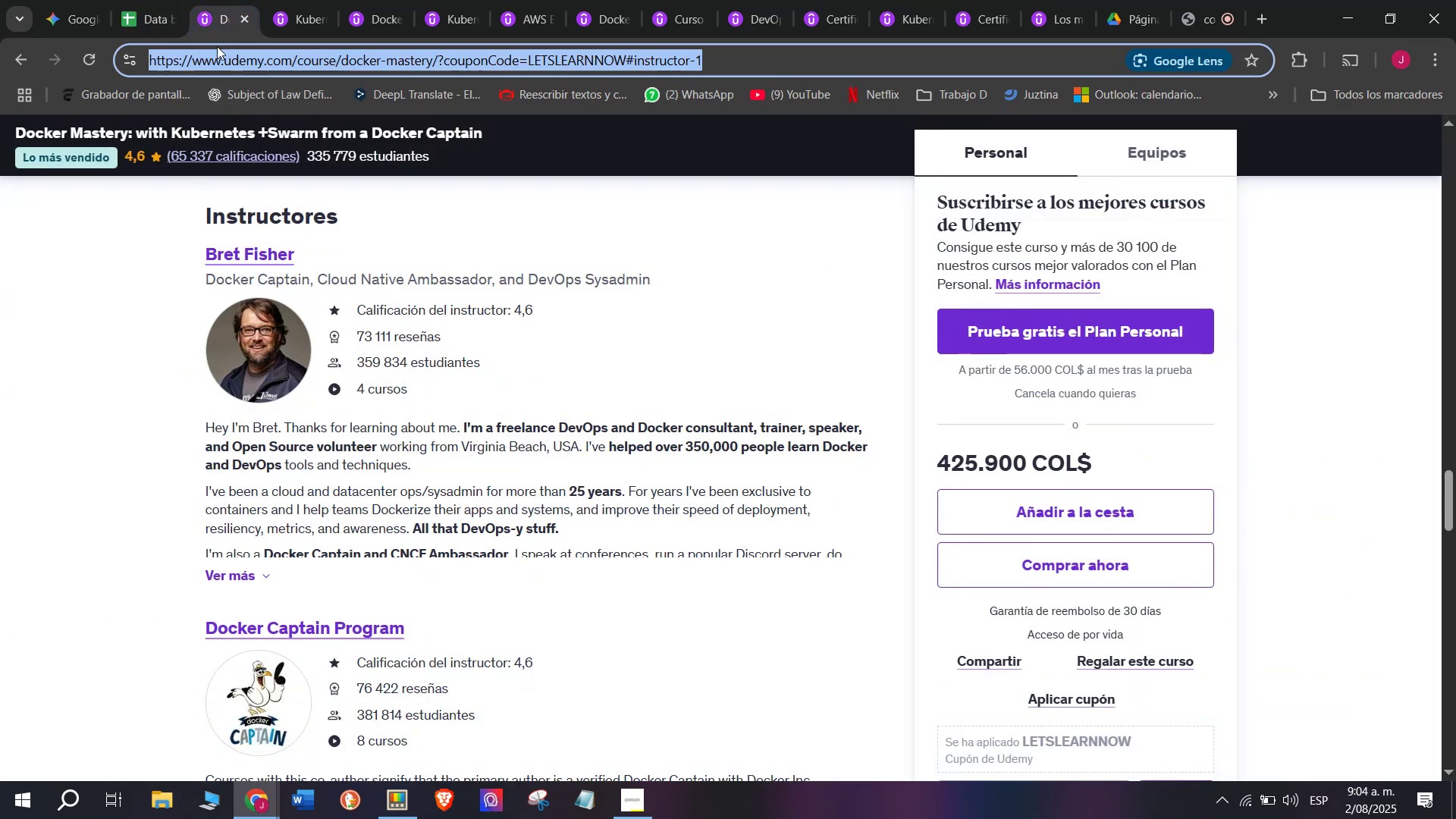 
key(Control+ControlLeft)
 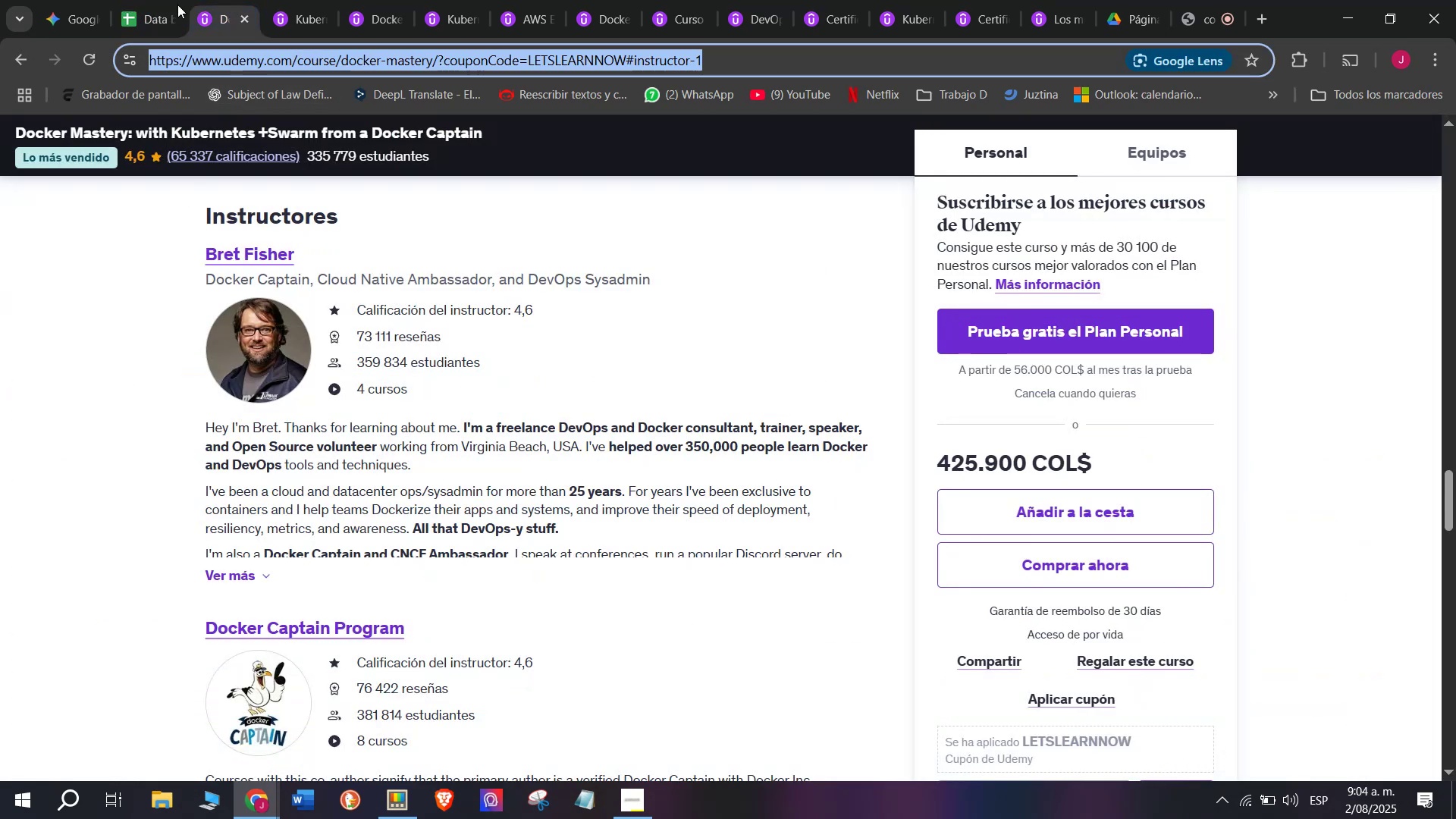 
key(Break)
 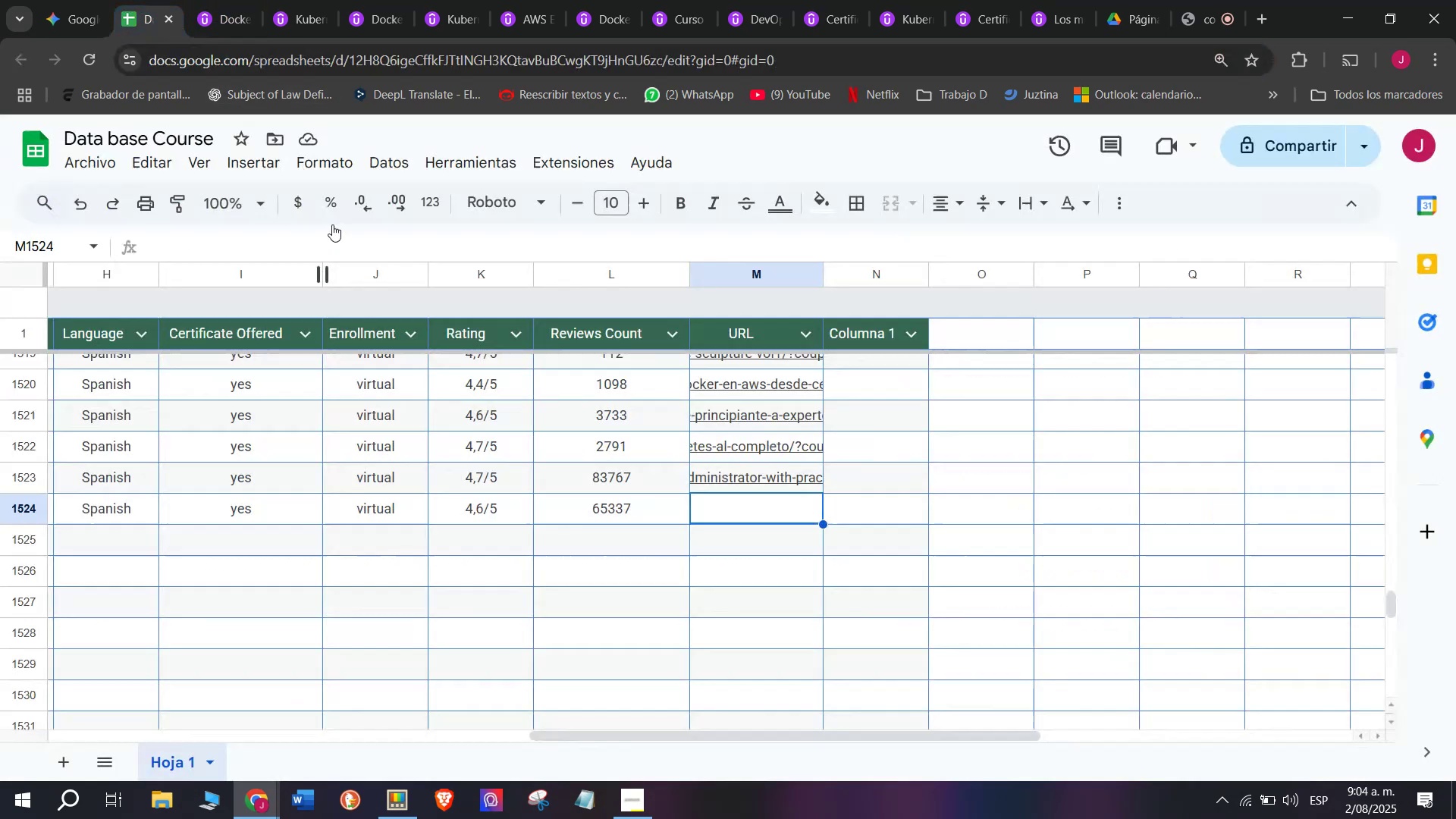 
key(Control+C)
 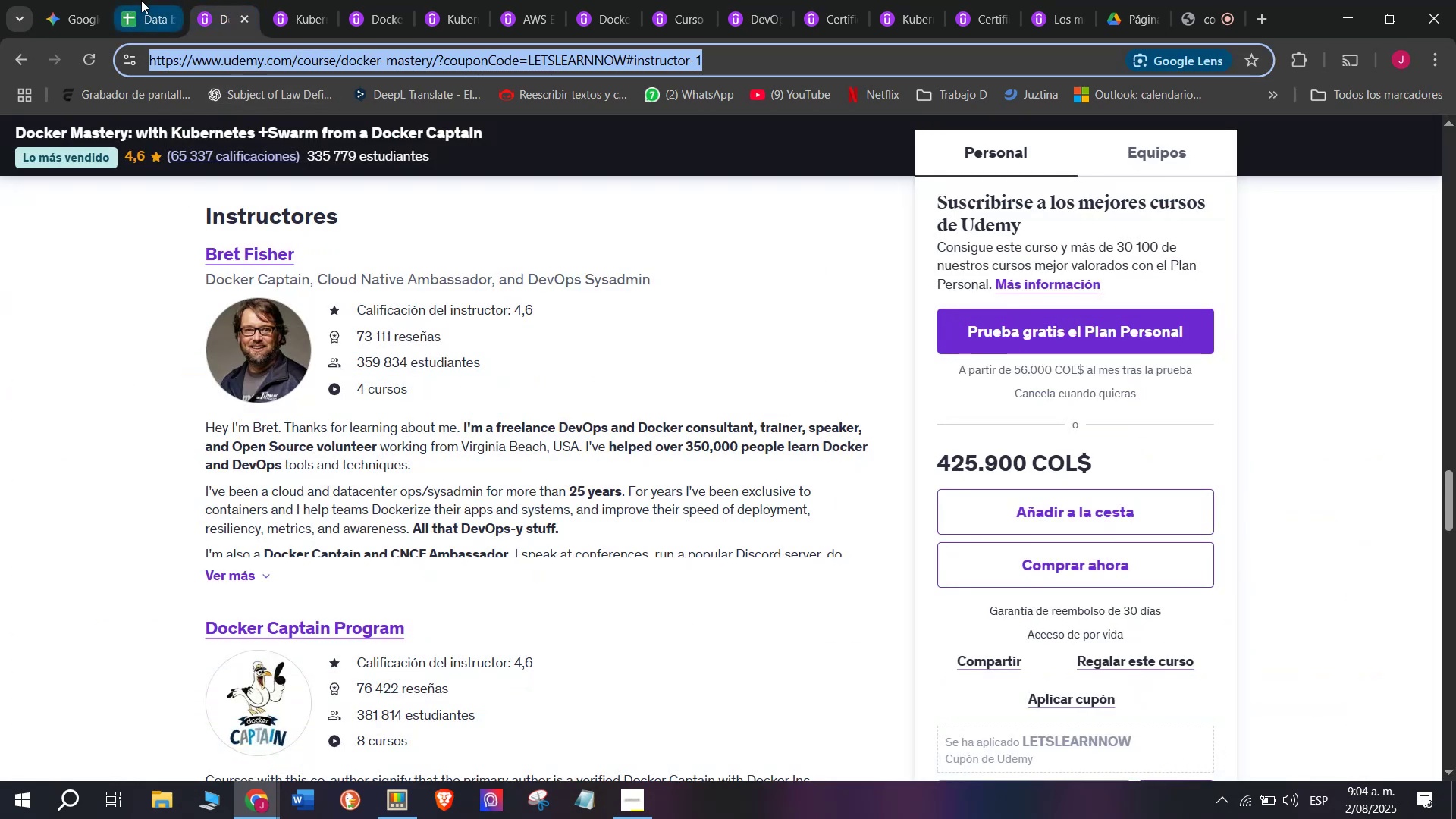 
triple_click([141, 0])
 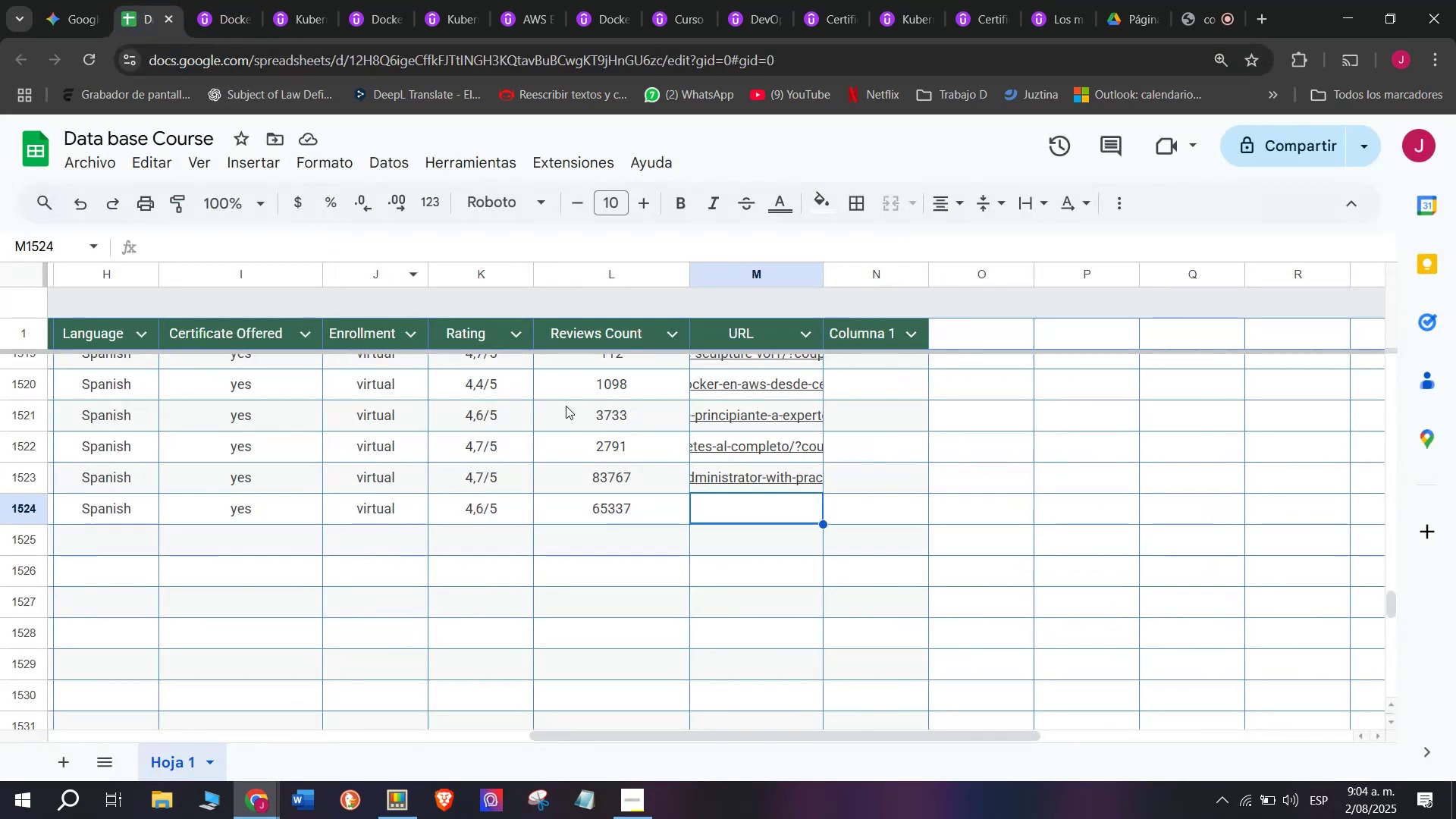 
key(Control+ControlLeft)
 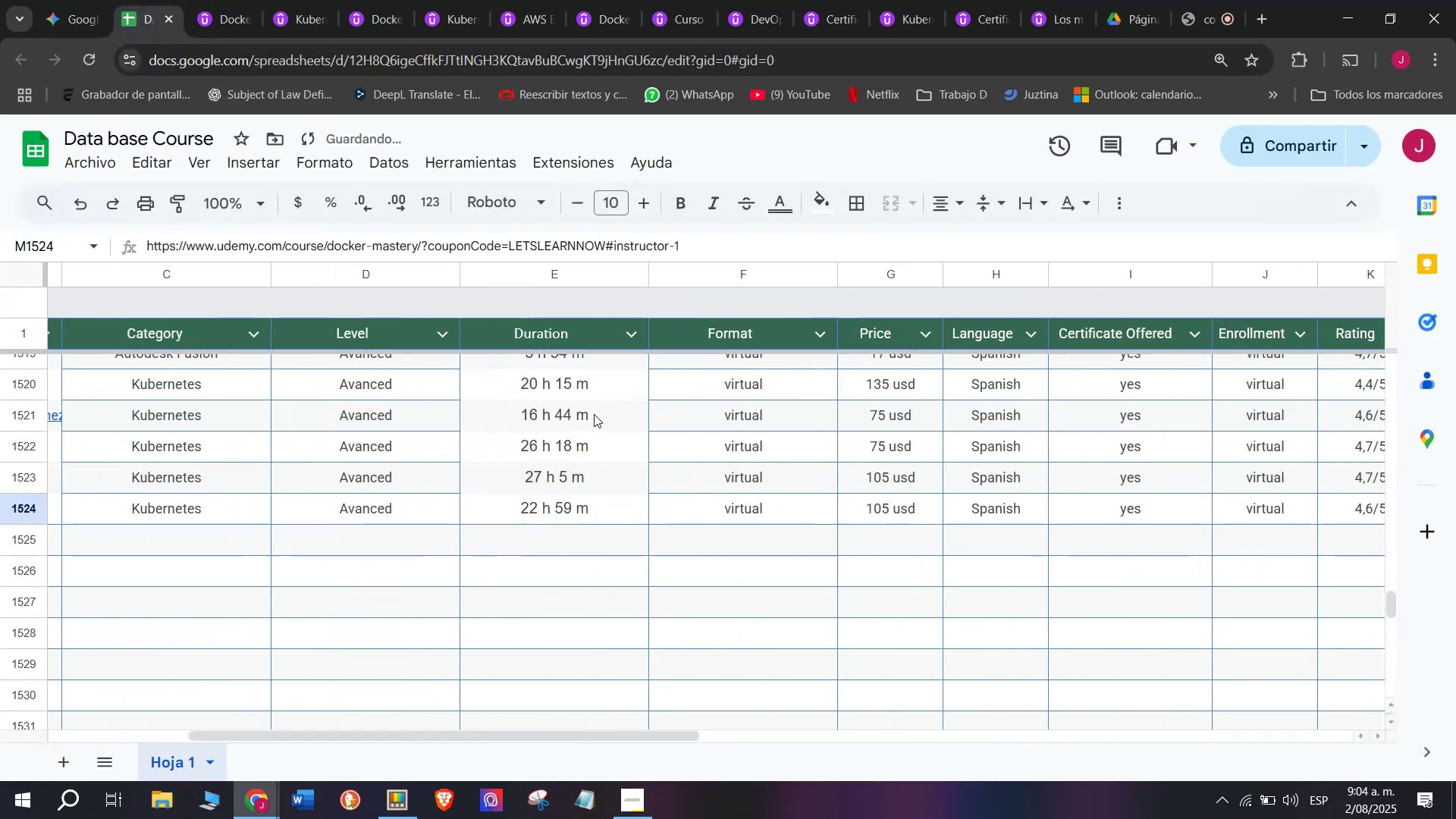 
key(Z)
 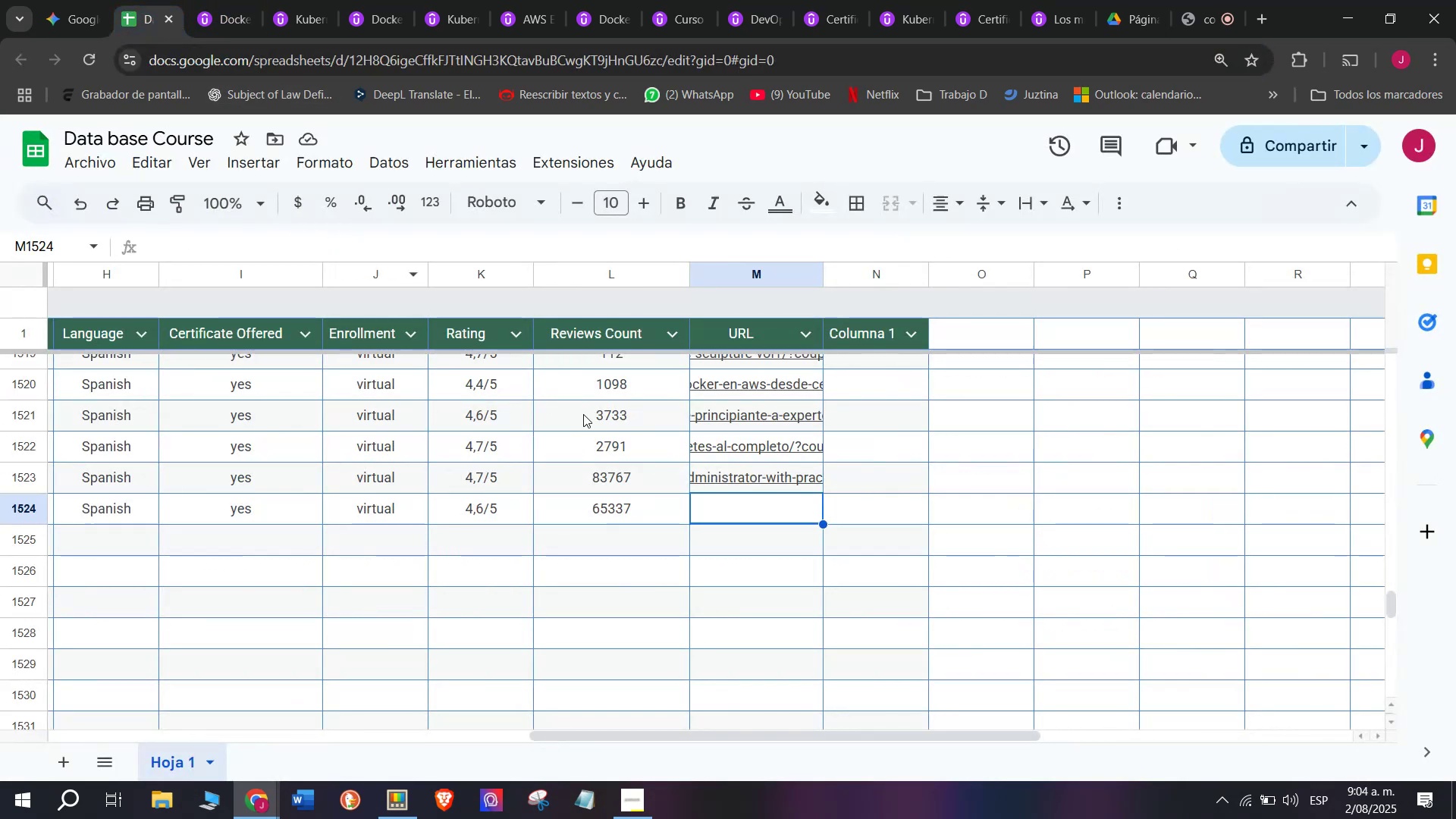 
key(Control+V)
 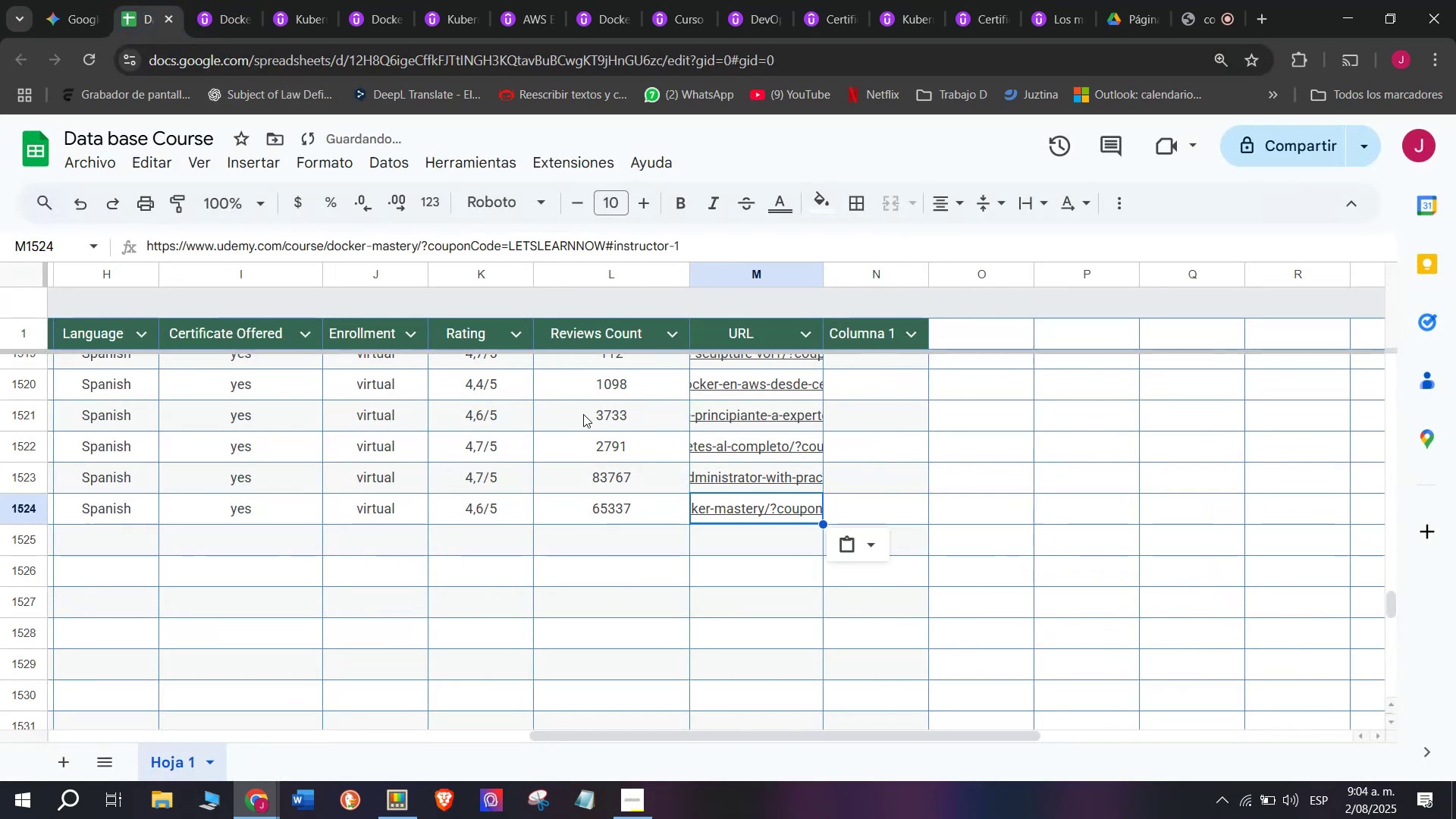 
scroll: coordinate [122, 511], scroll_direction: up, amount: 7.0
 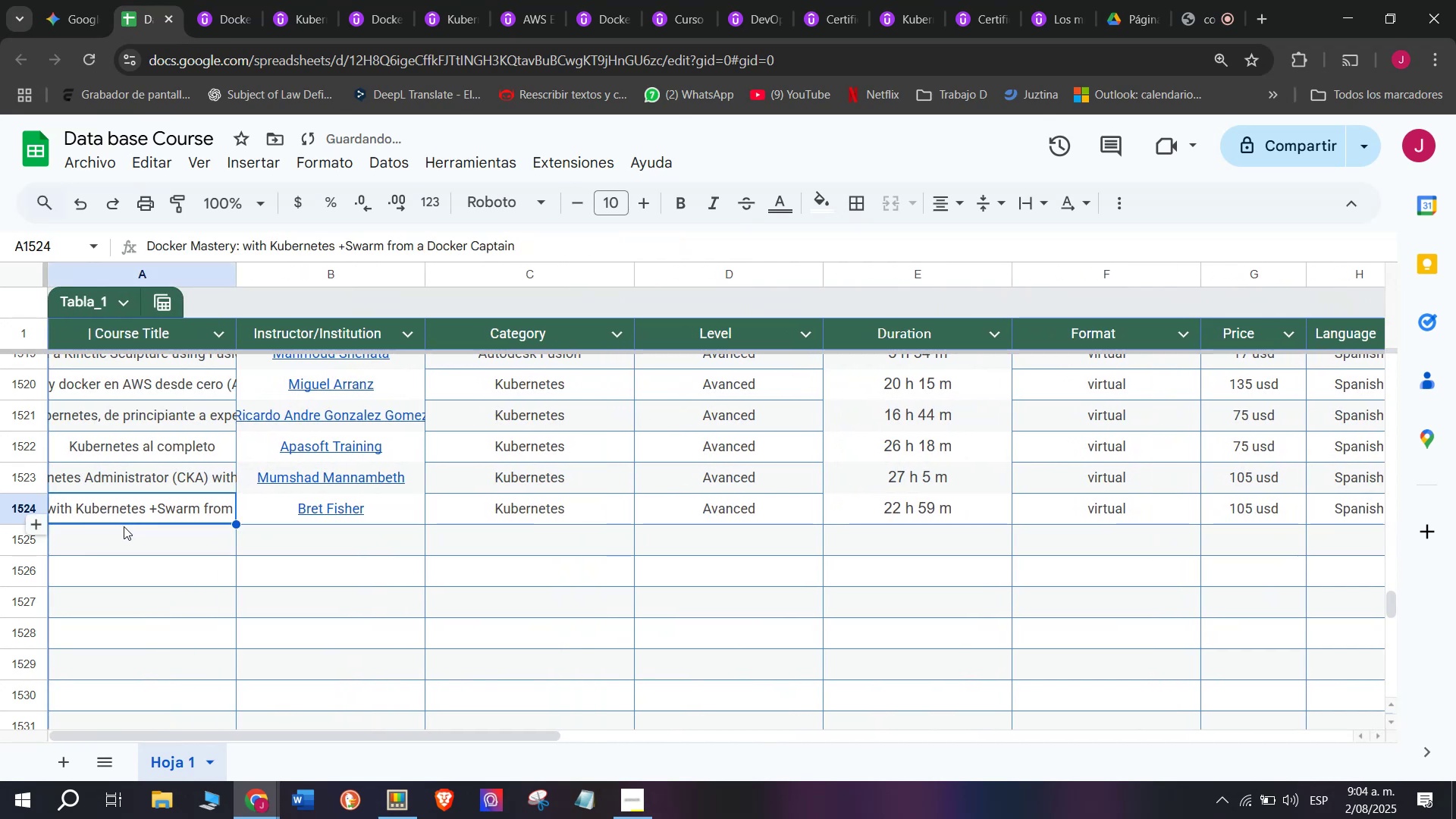 
double_click([137, 532])
 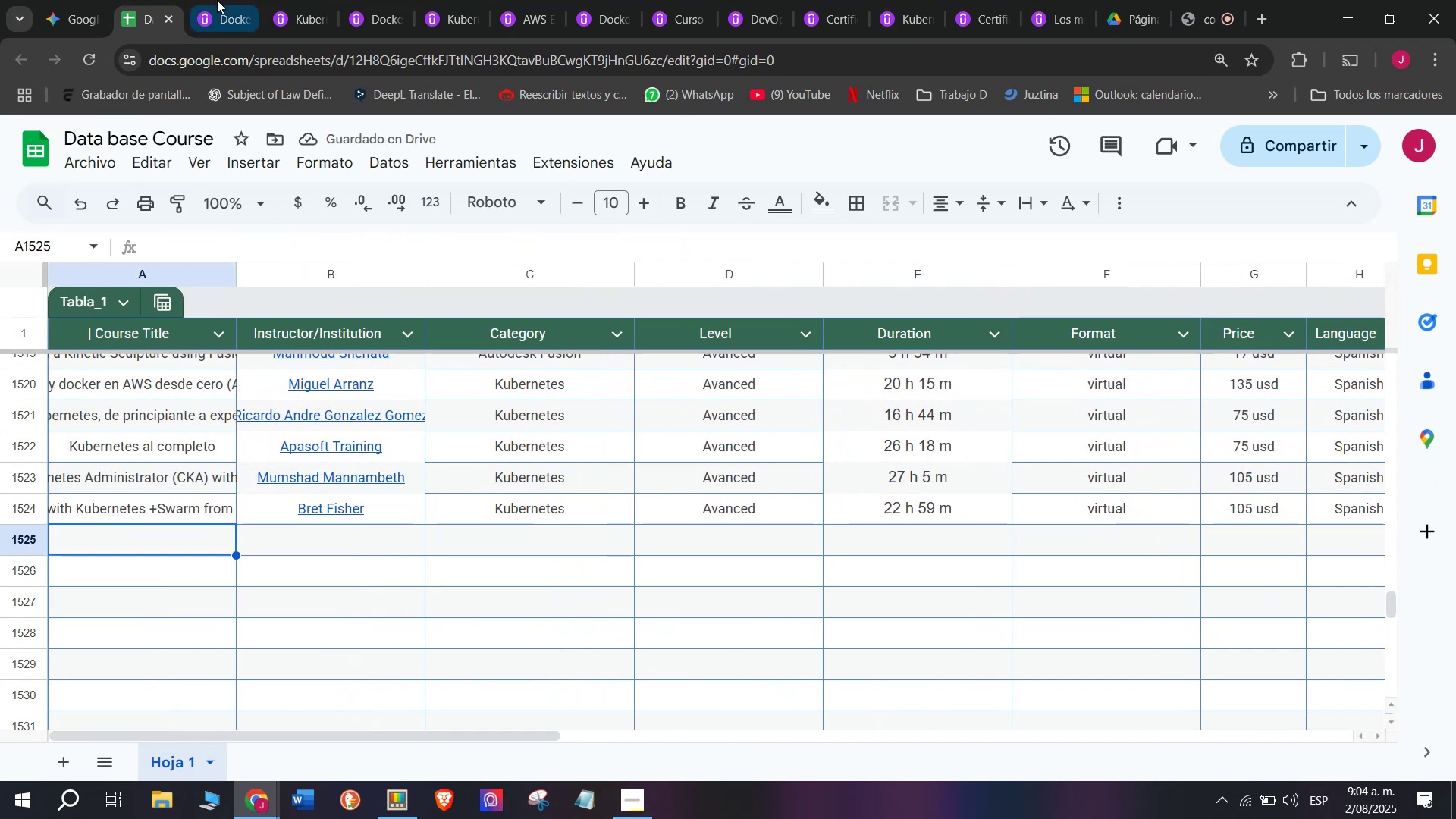 
left_click([217, 0])
 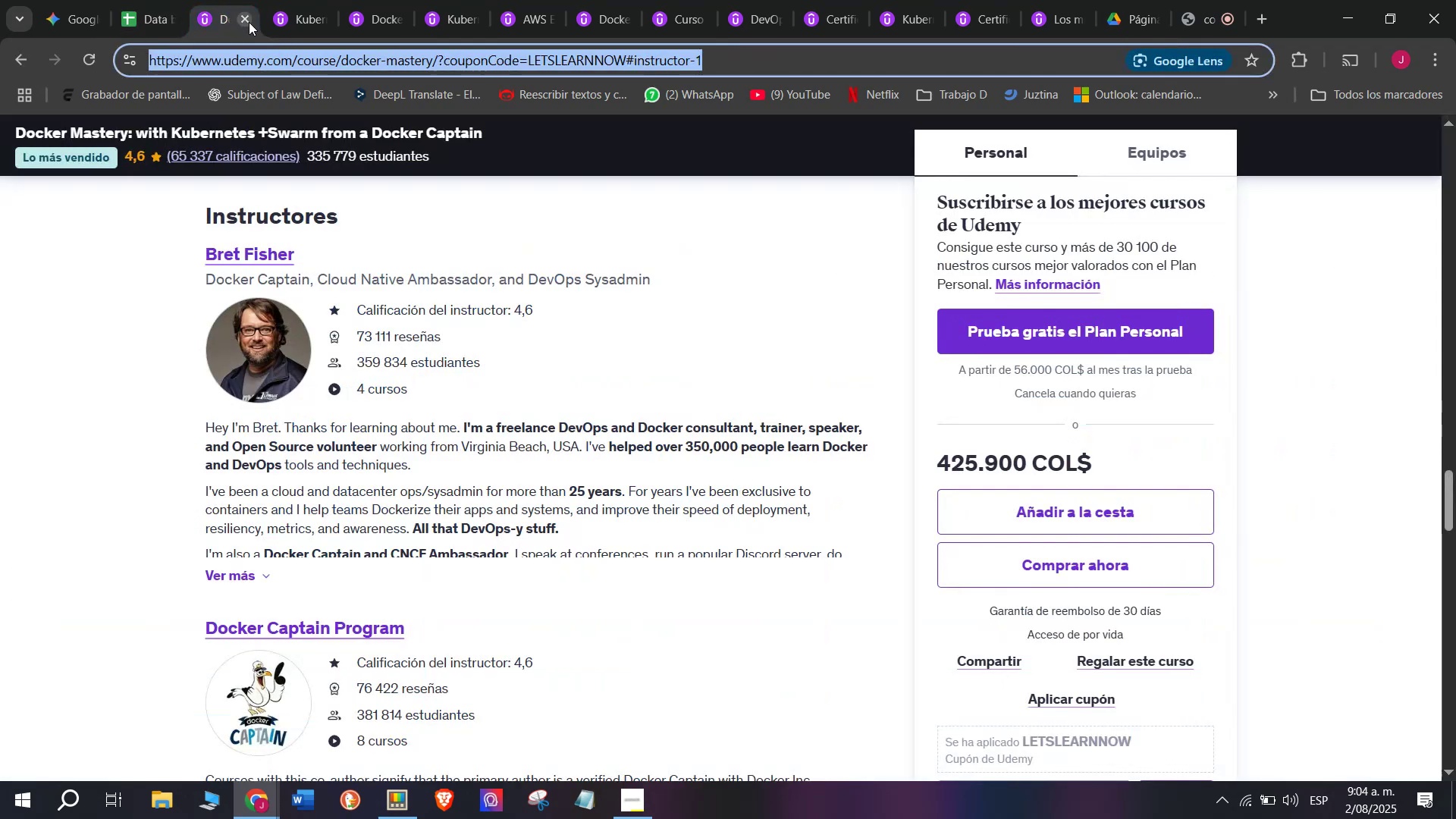 
double_click([249, 22])
 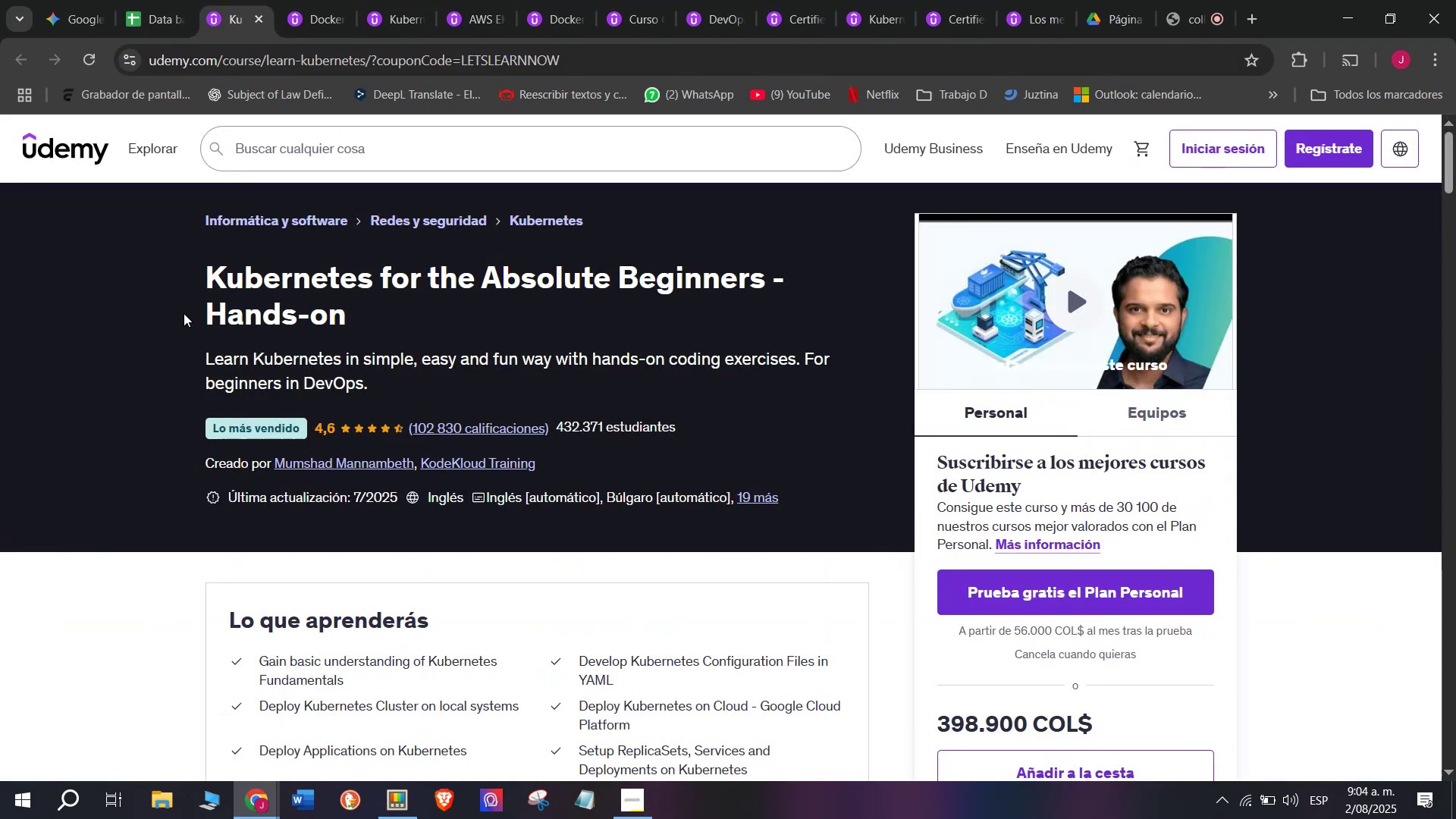 
left_click_drag(start_coordinate=[202, 269], to_coordinate=[416, 315])
 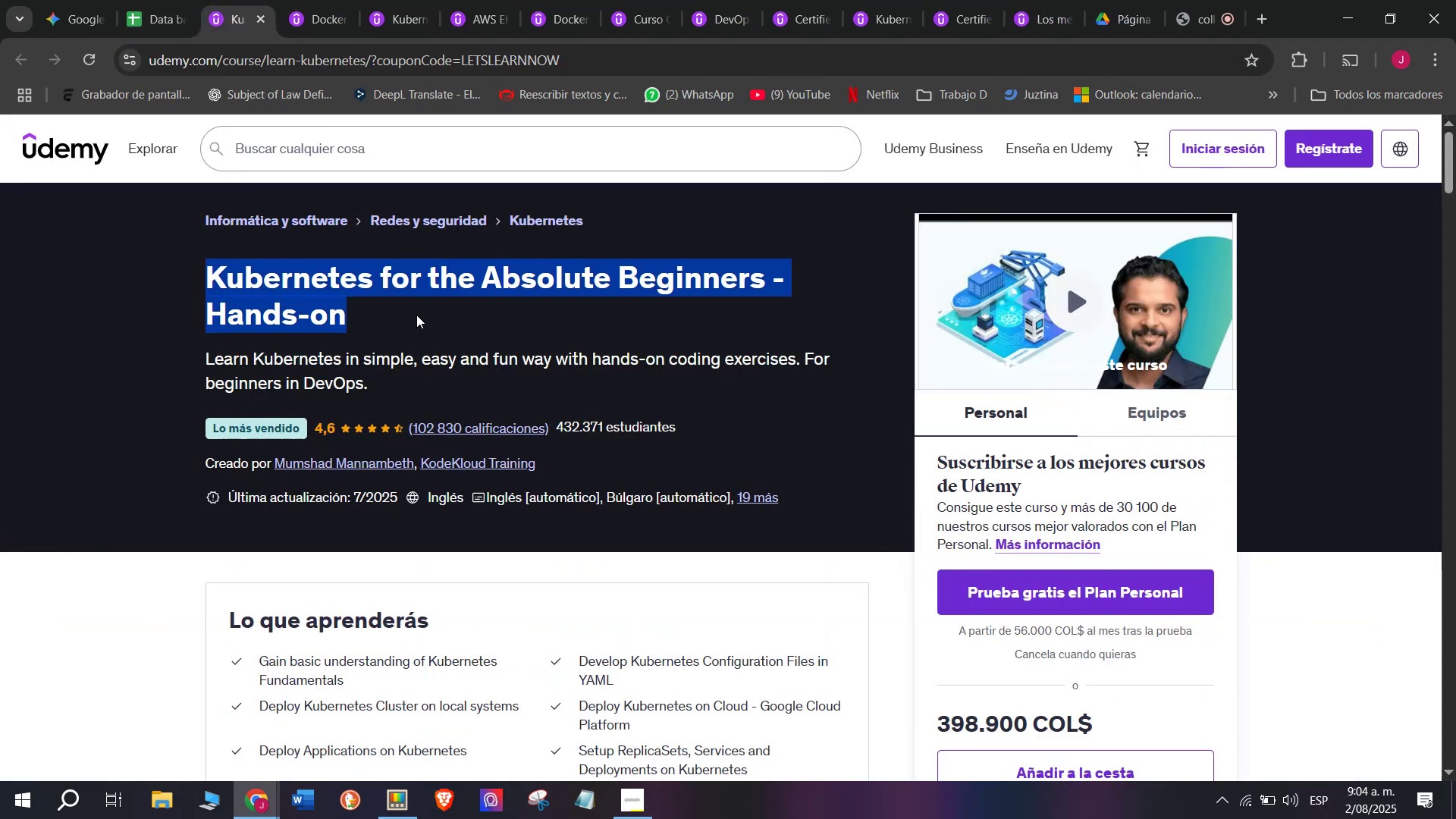 
key(Break)
 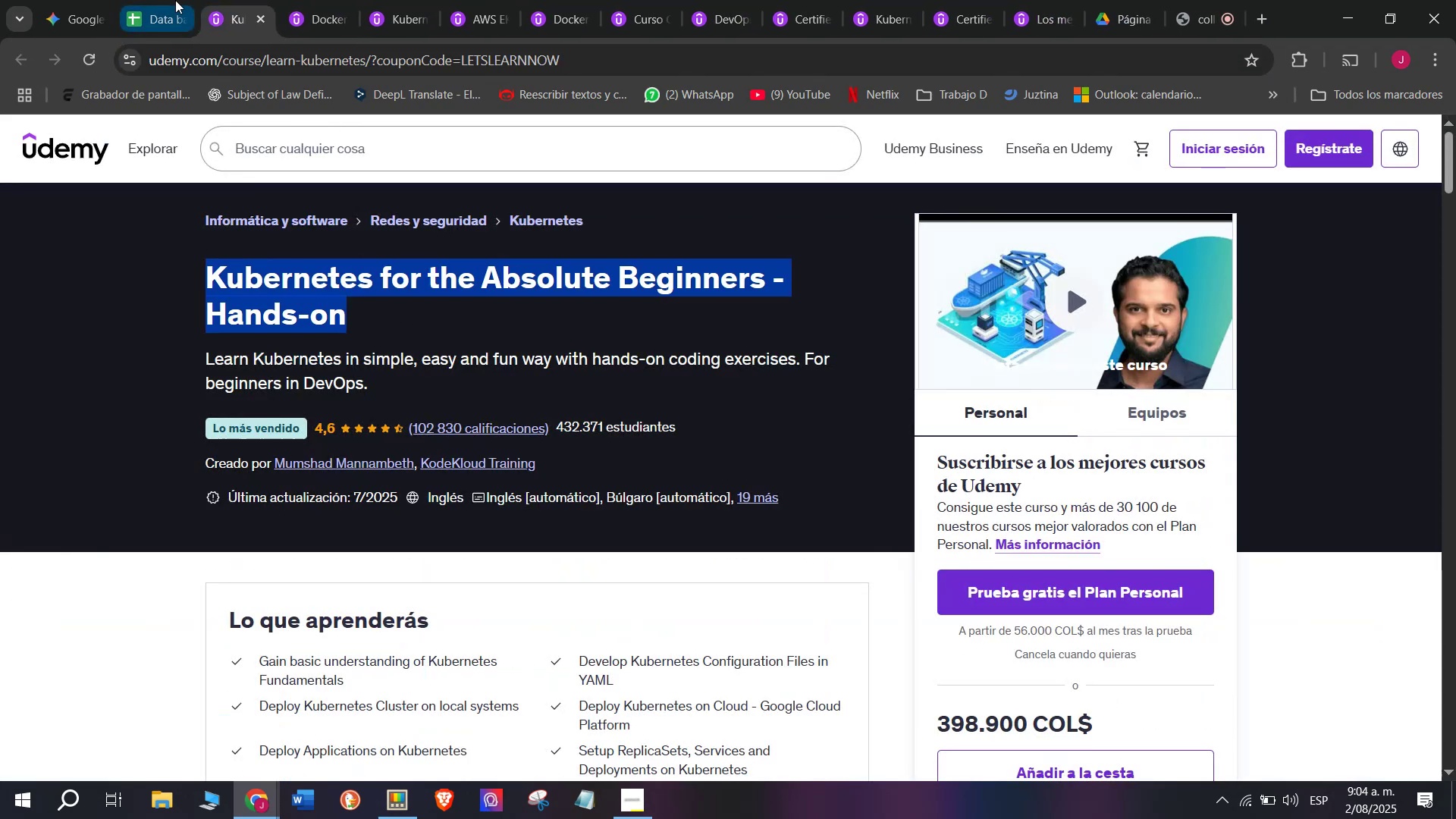 
key(Control+ControlLeft)
 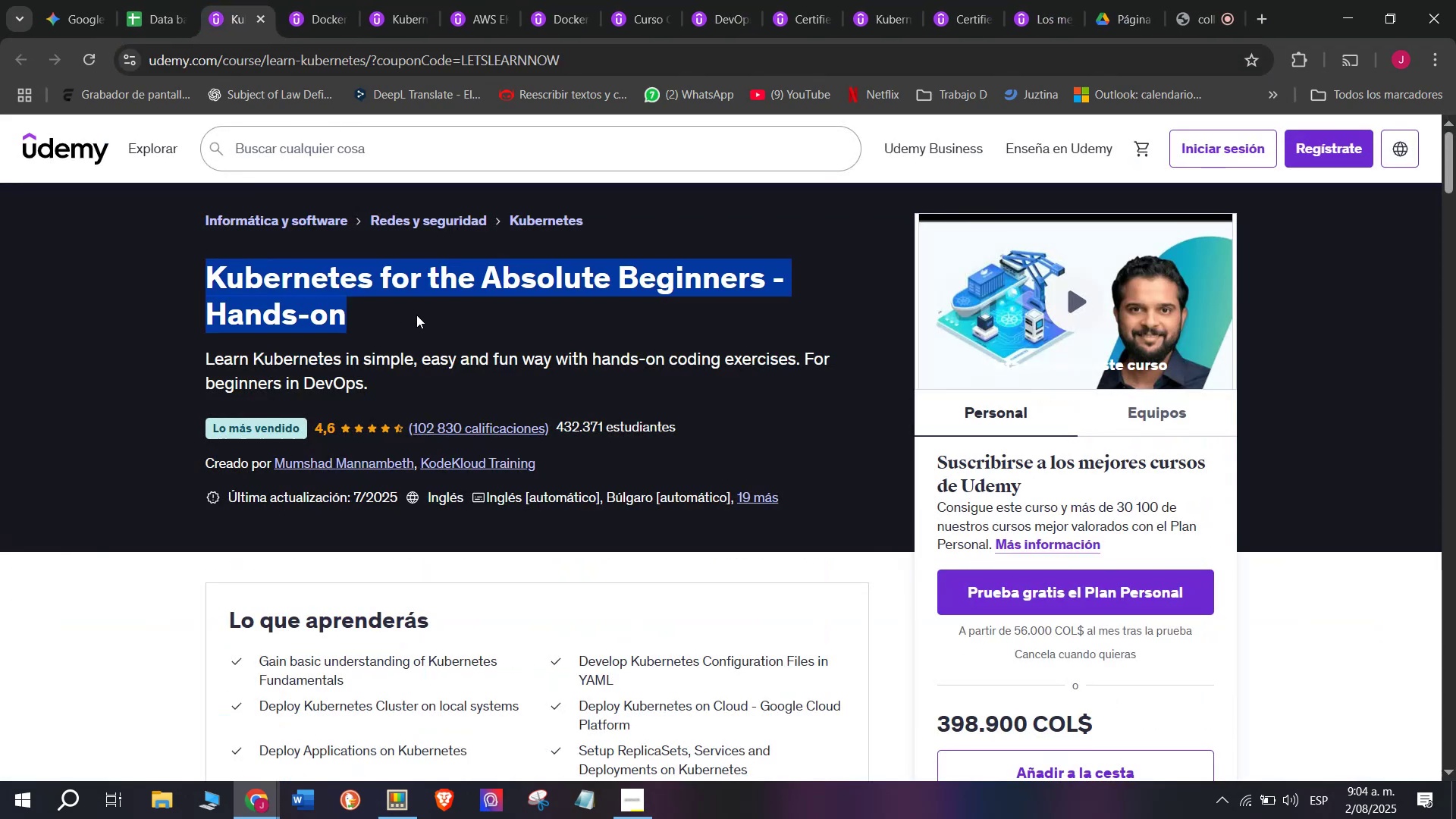 
key(Control+C)
 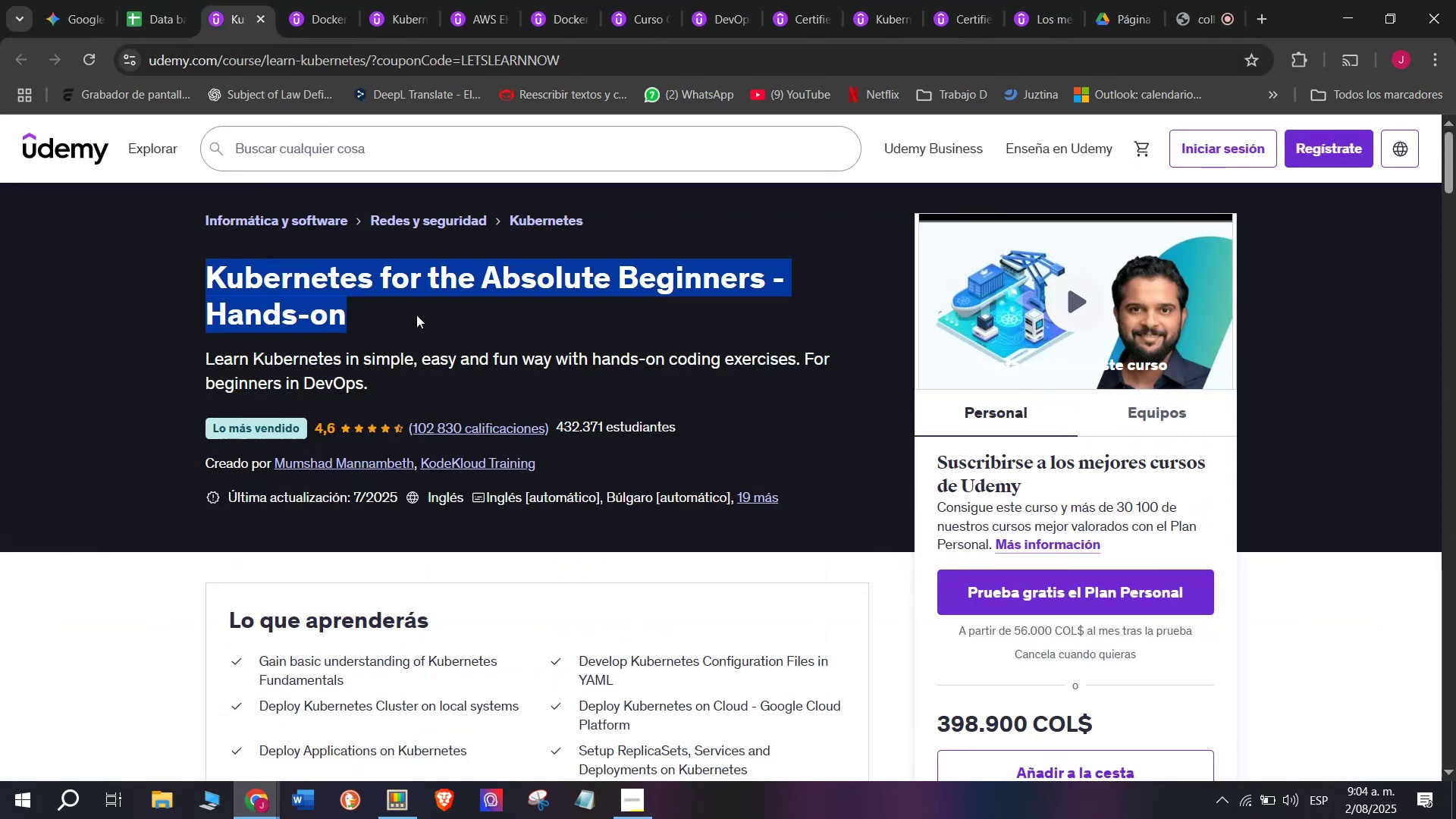 
key(Control+ControlLeft)
 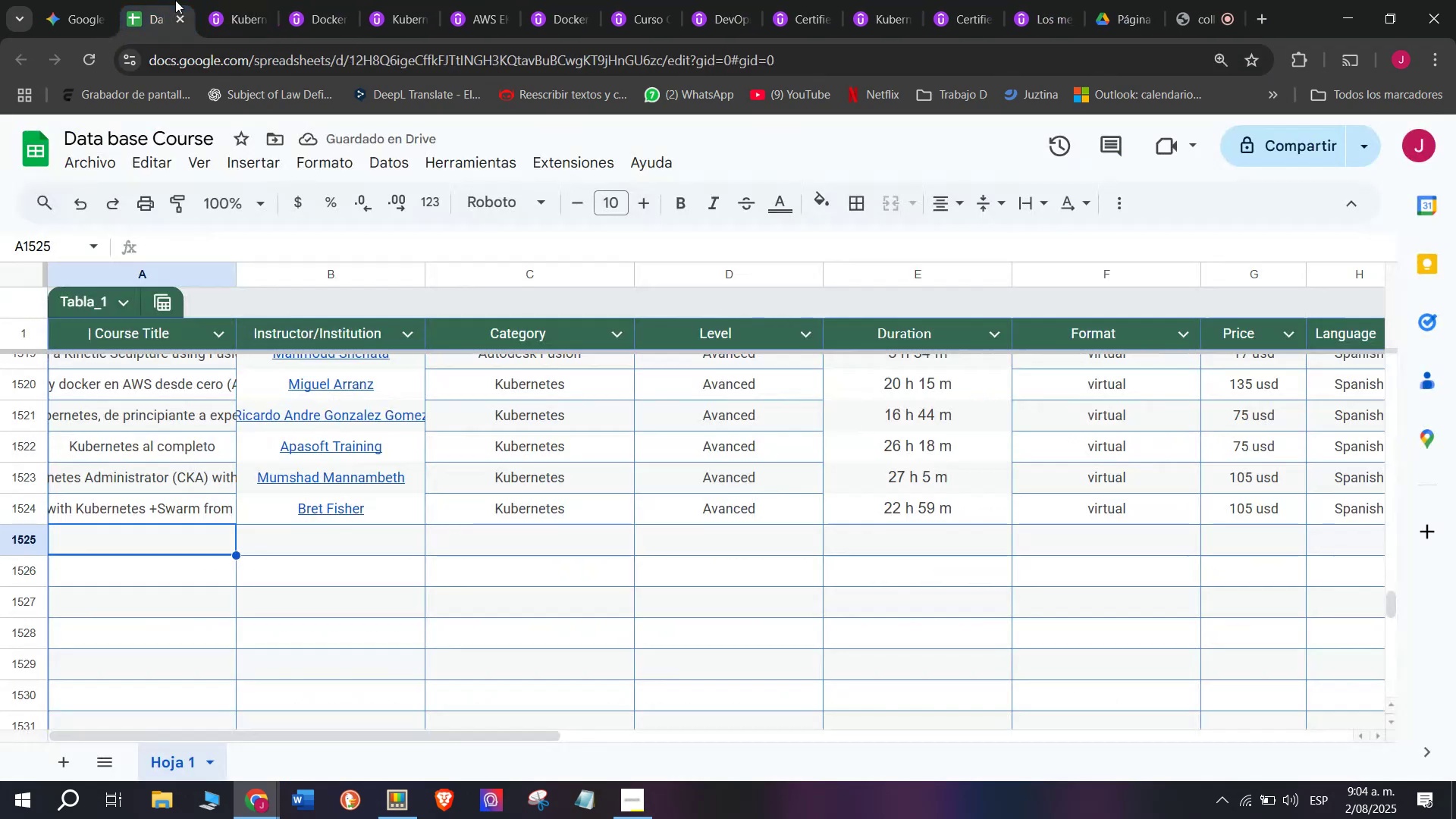 
key(Break)
 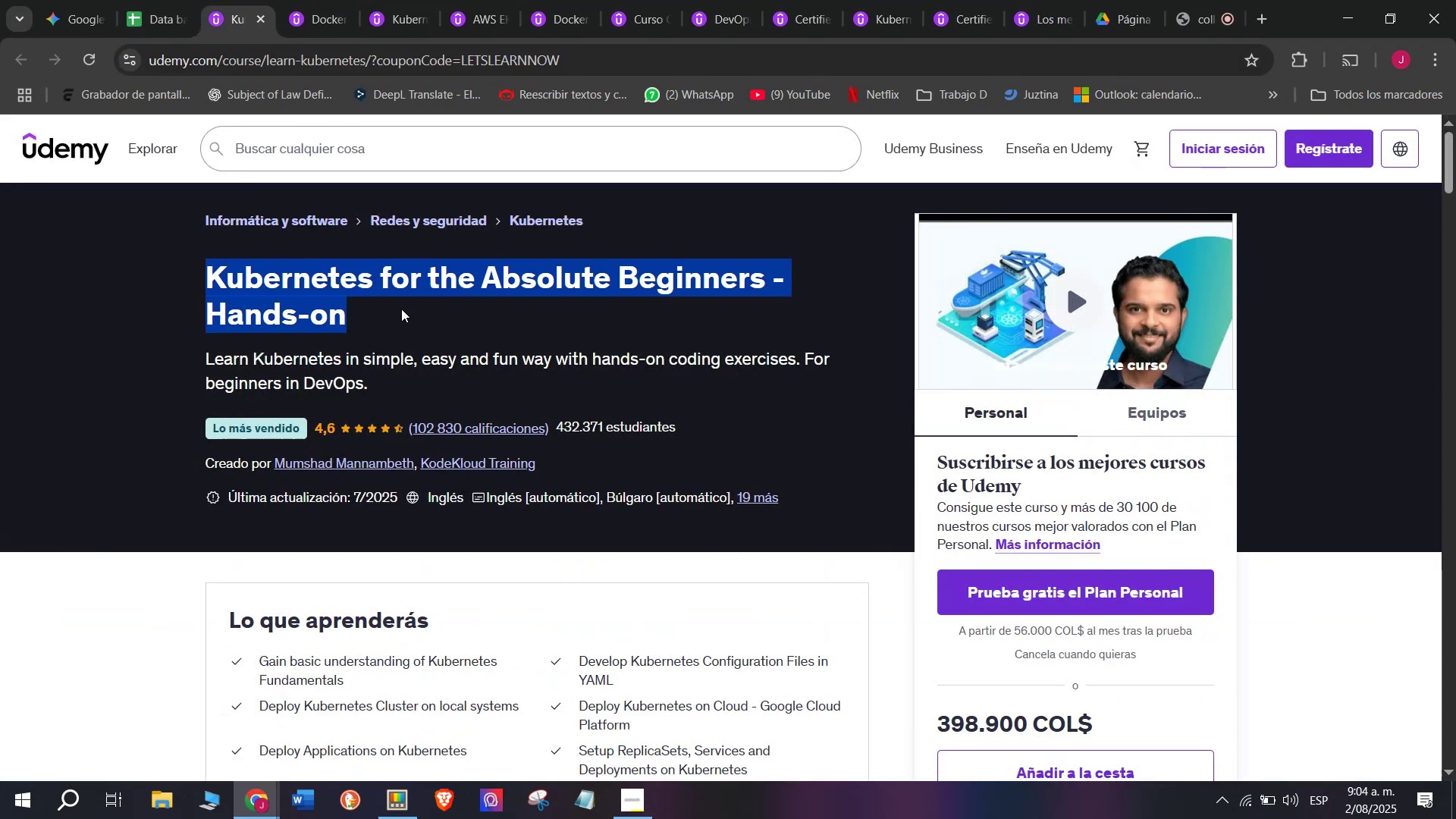 
key(Control+C)
 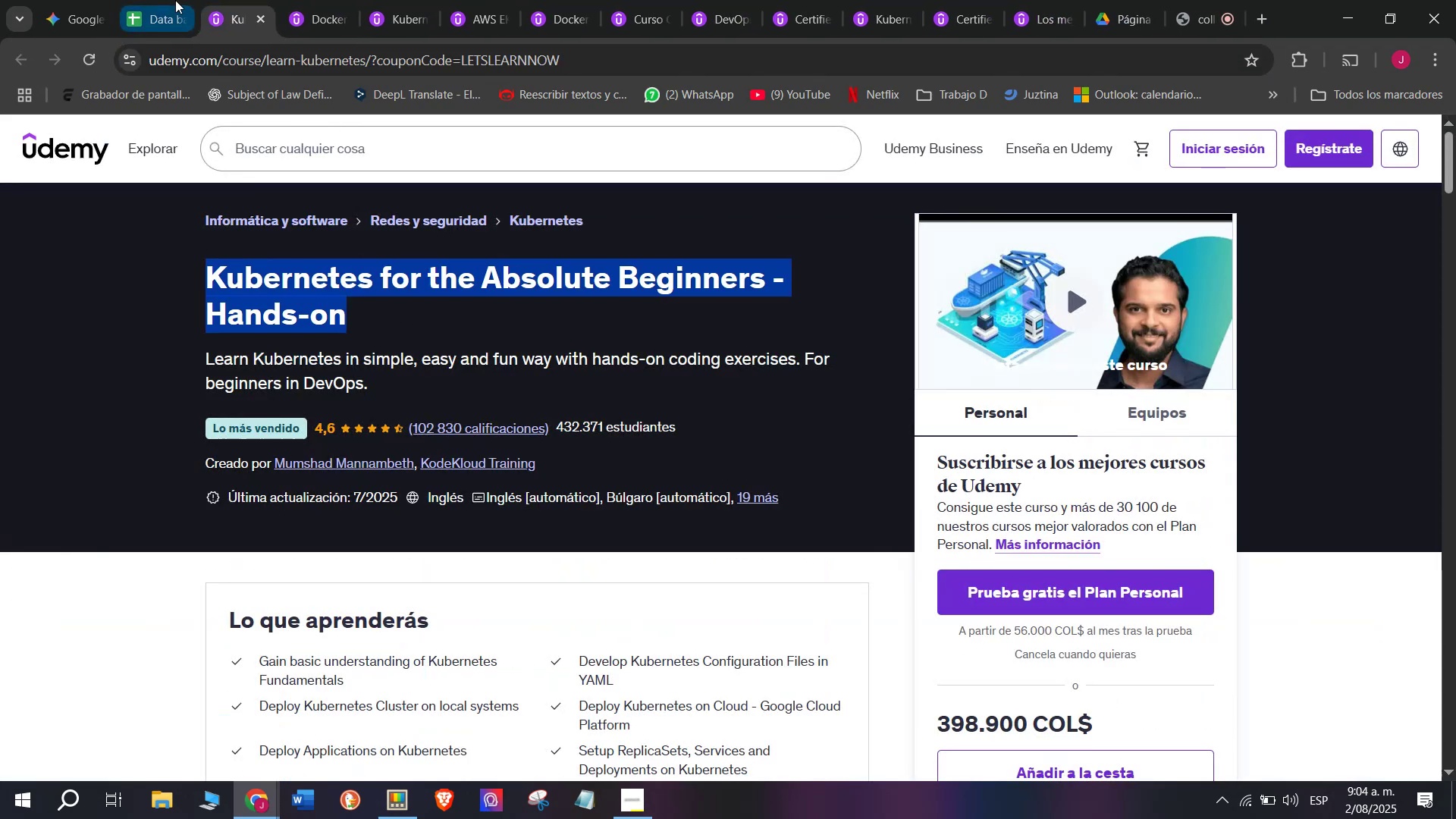 
left_click([175, 0])
 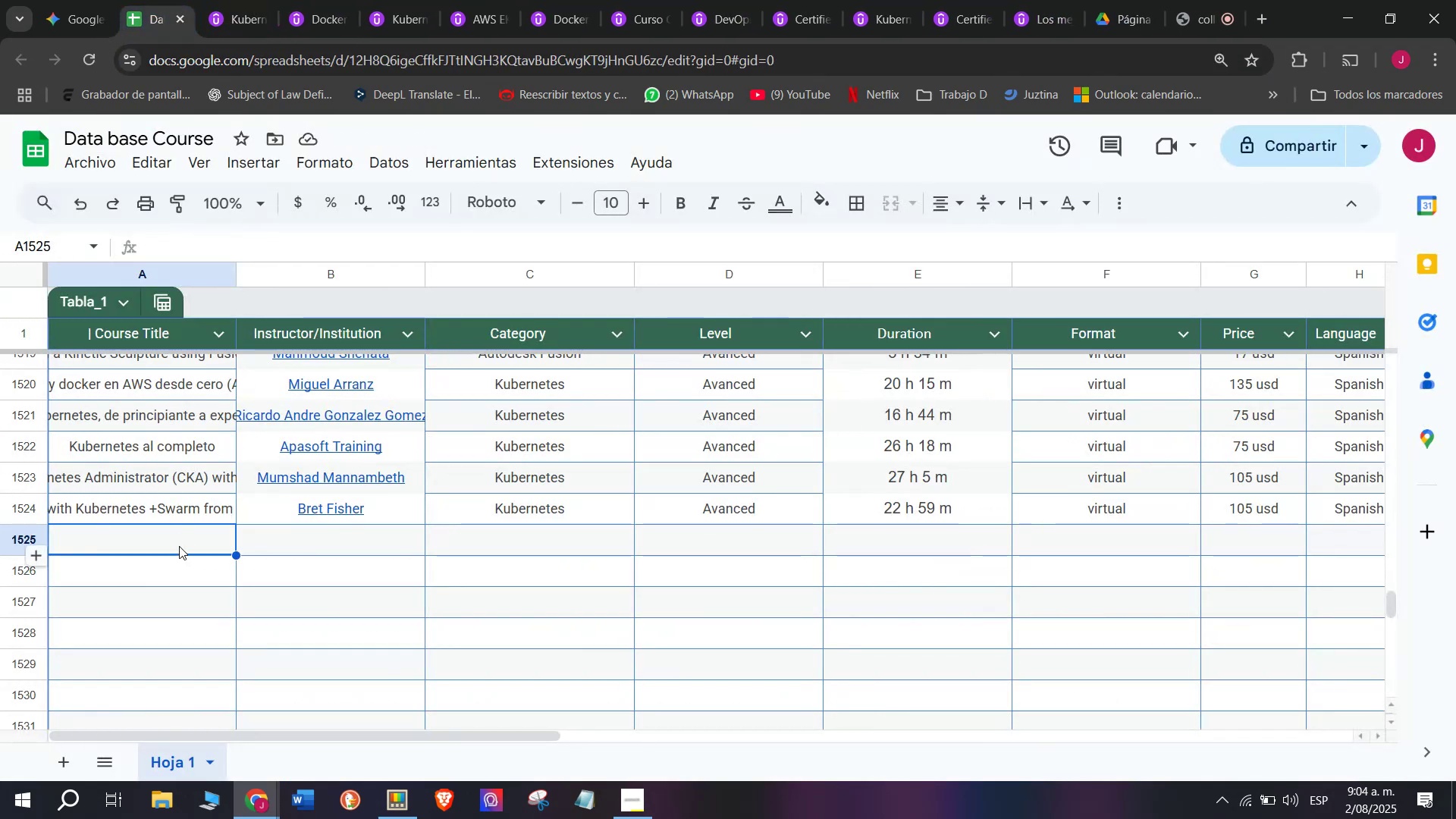 
double_click([179, 546])
 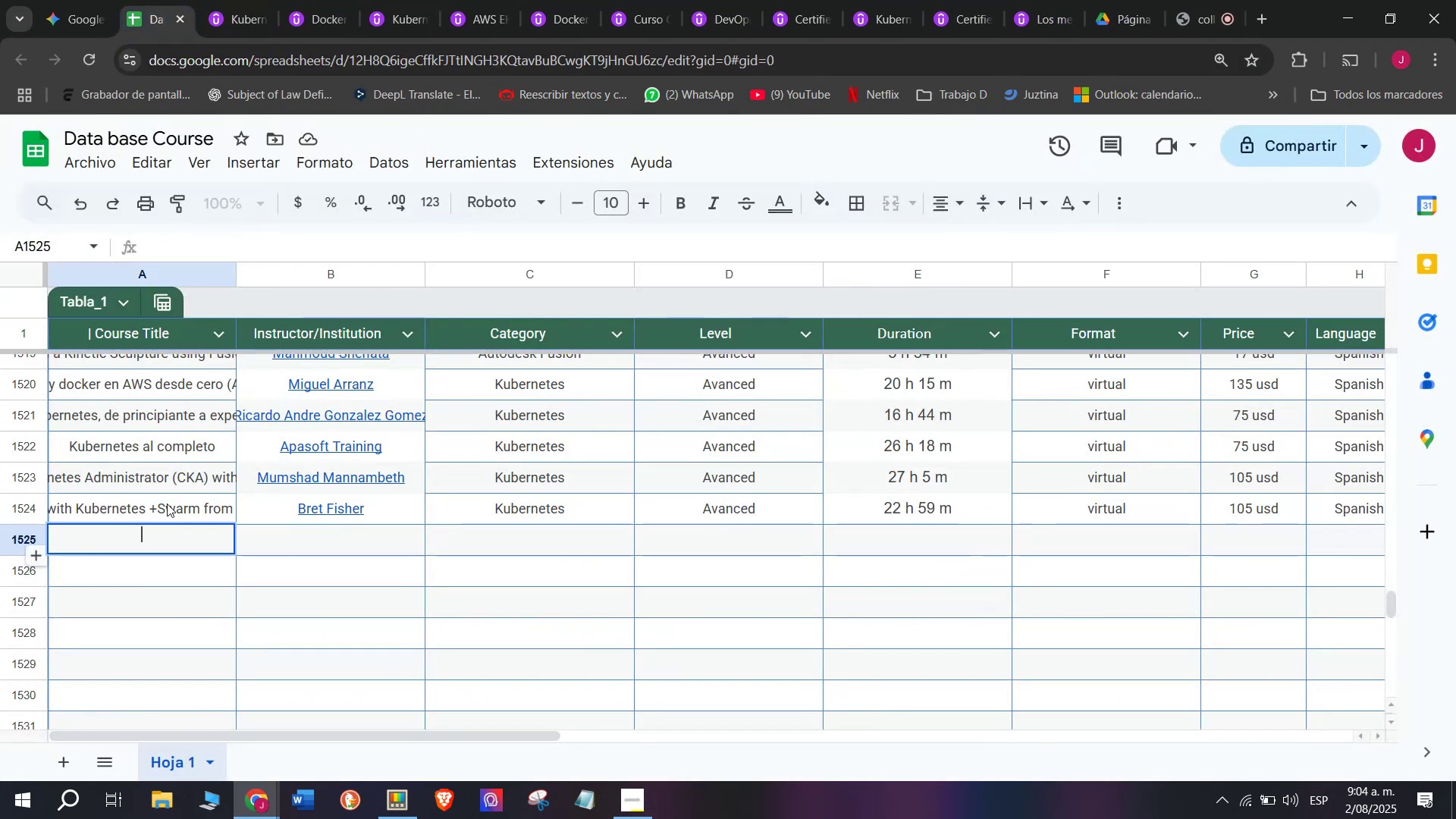 
key(Control+ControlLeft)
 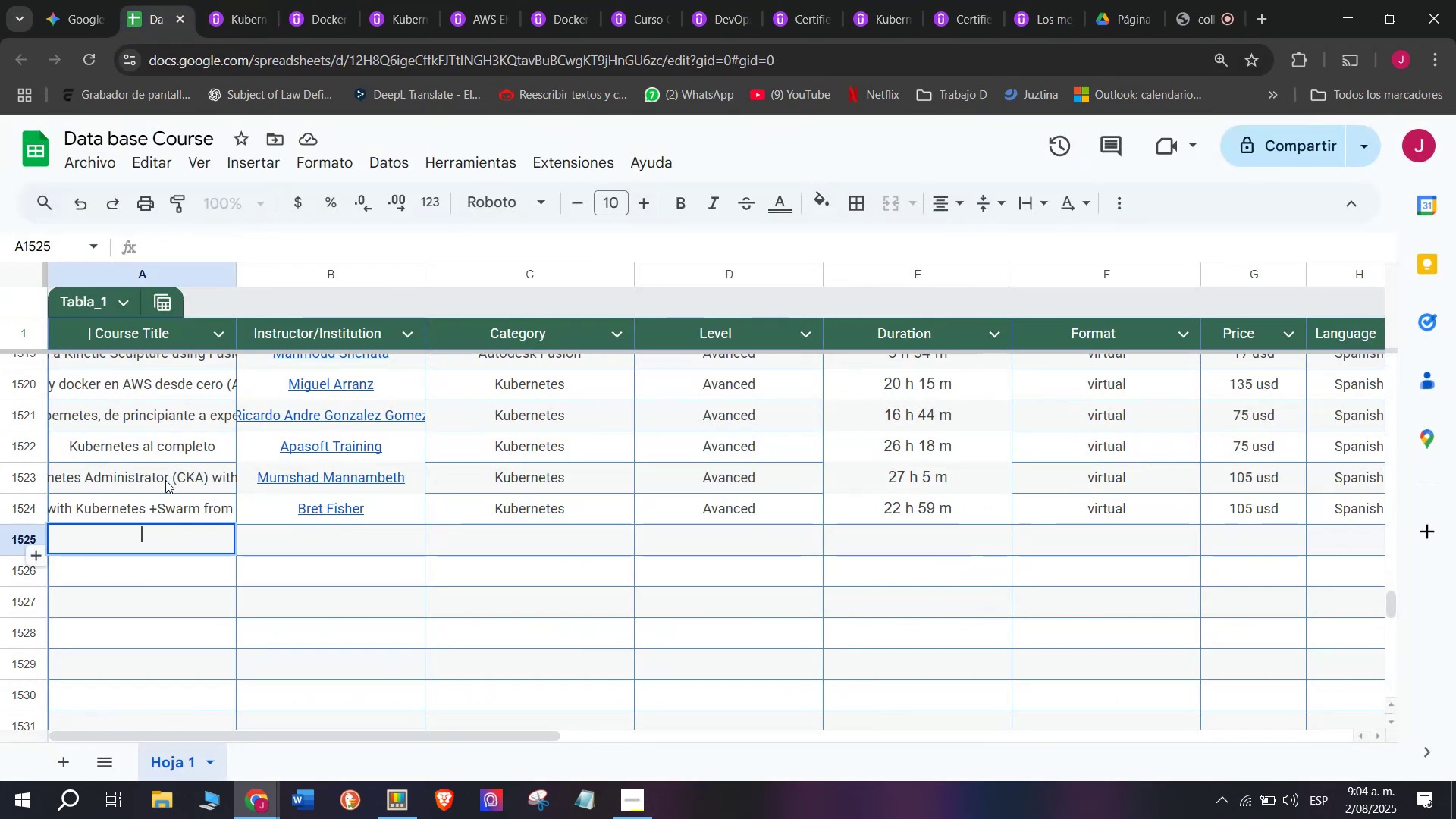 
key(Z)
 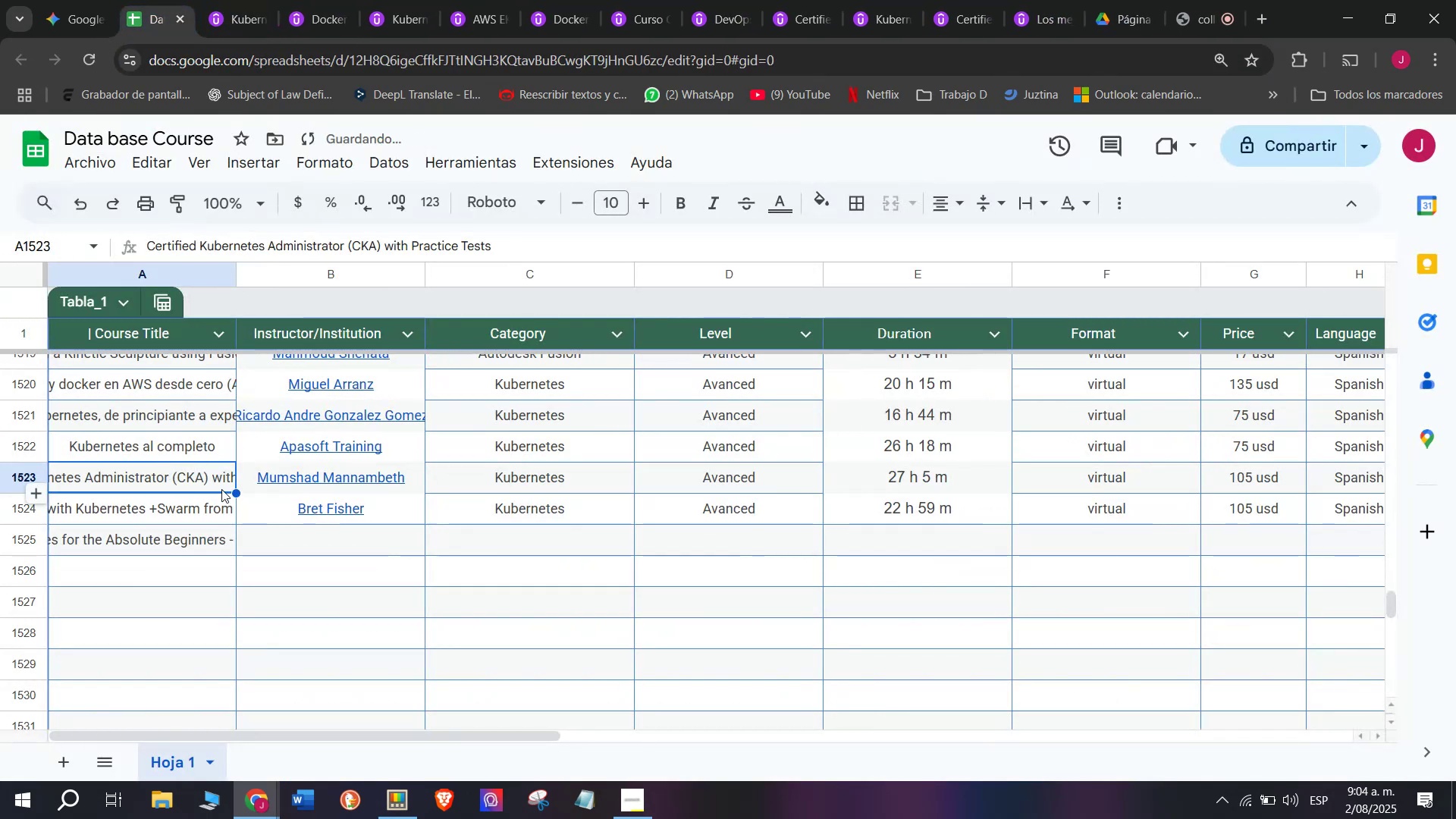 
key(Control+V)
 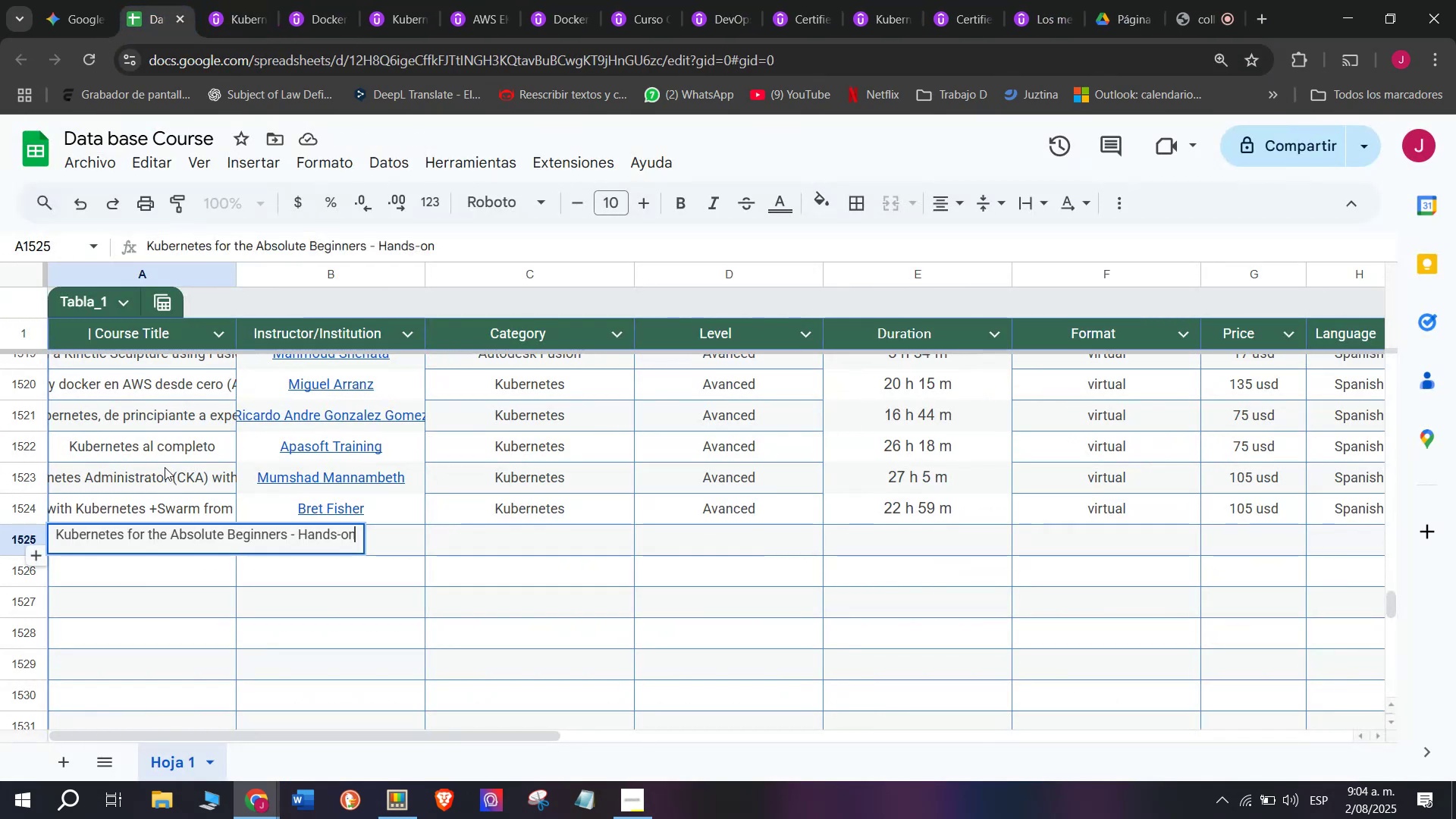 
left_click([165, 466])
 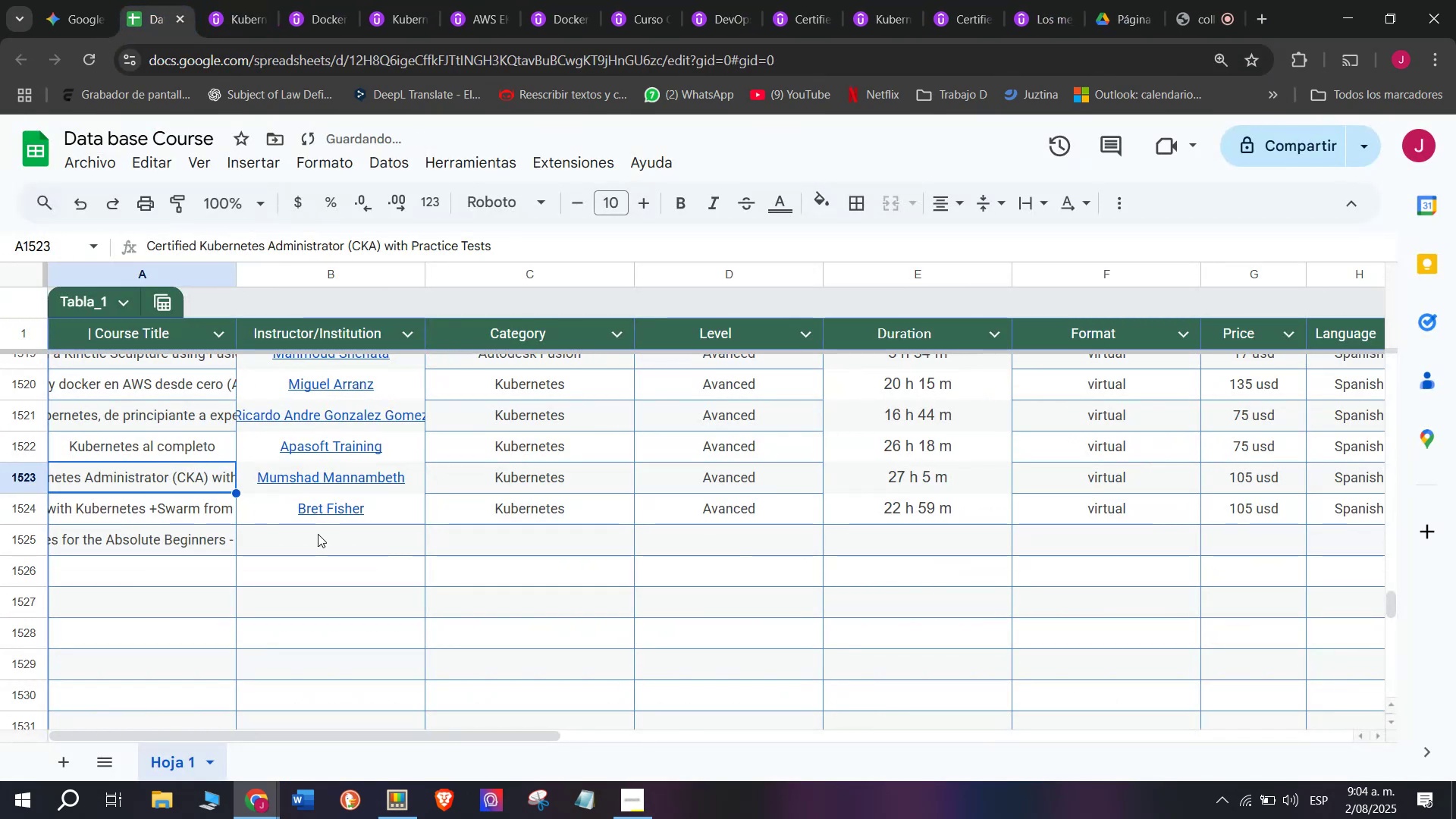 
left_click([318, 534])
 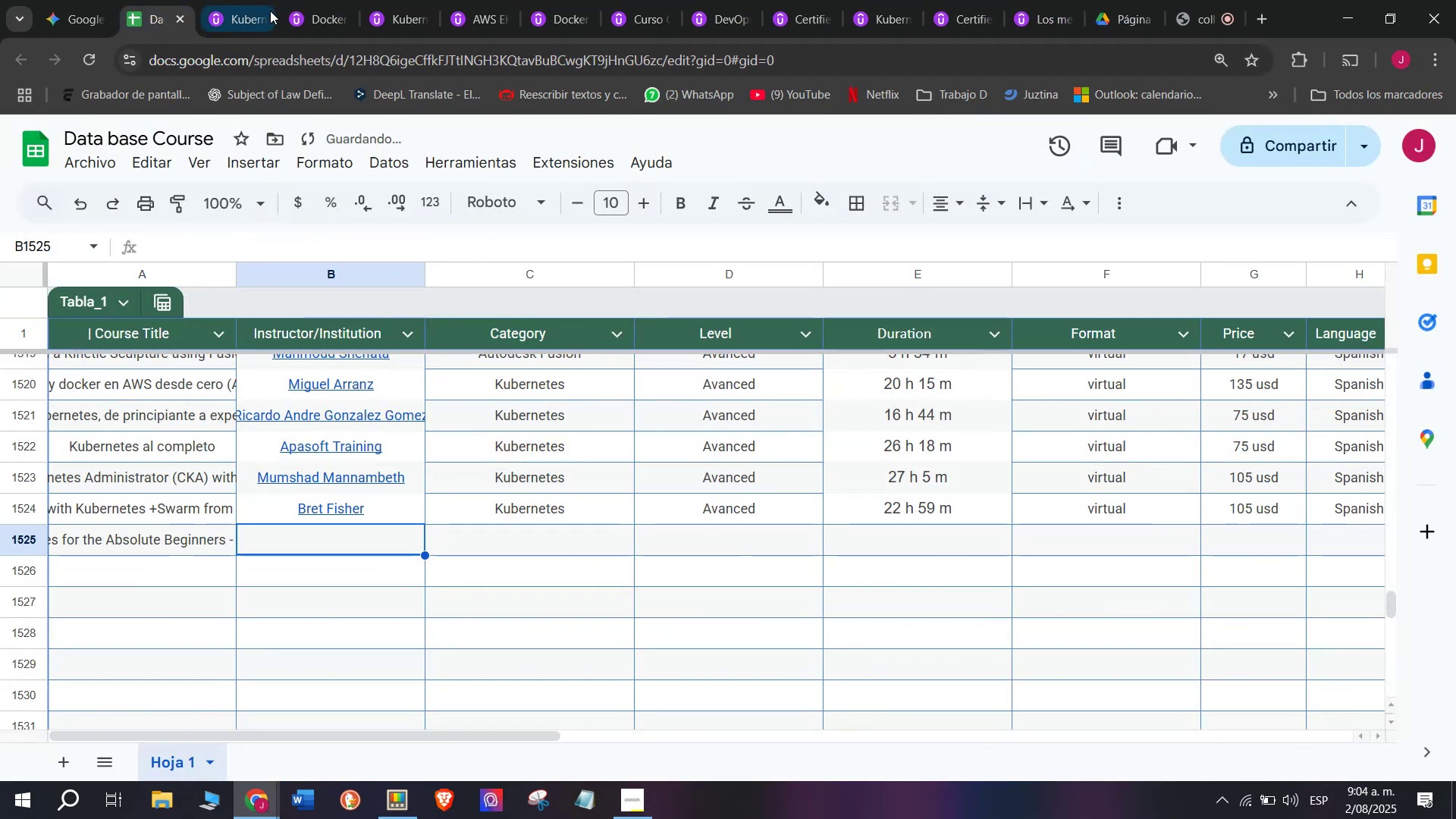 
left_click([246, 0])
 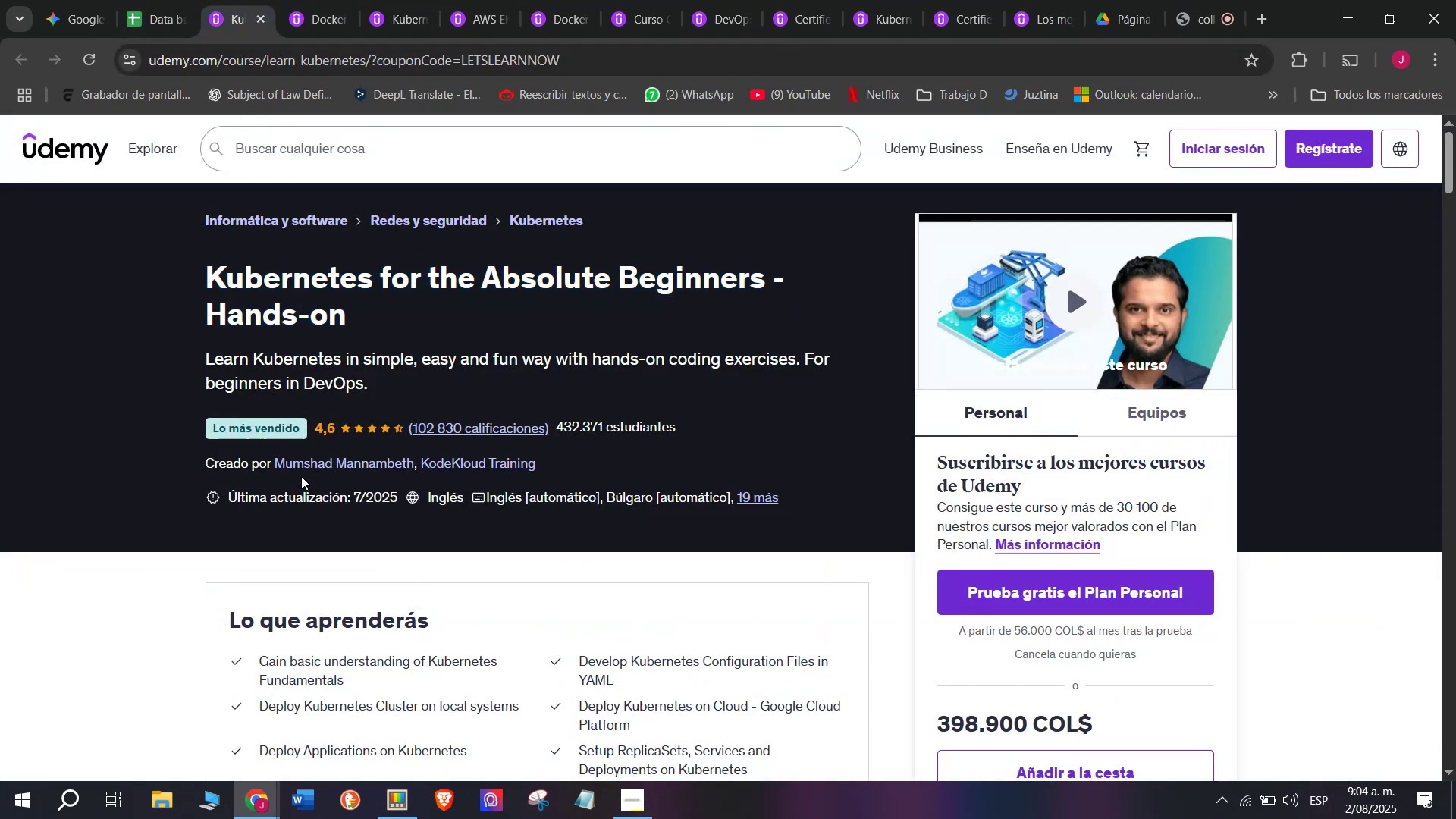 
double_click([309, 466])
 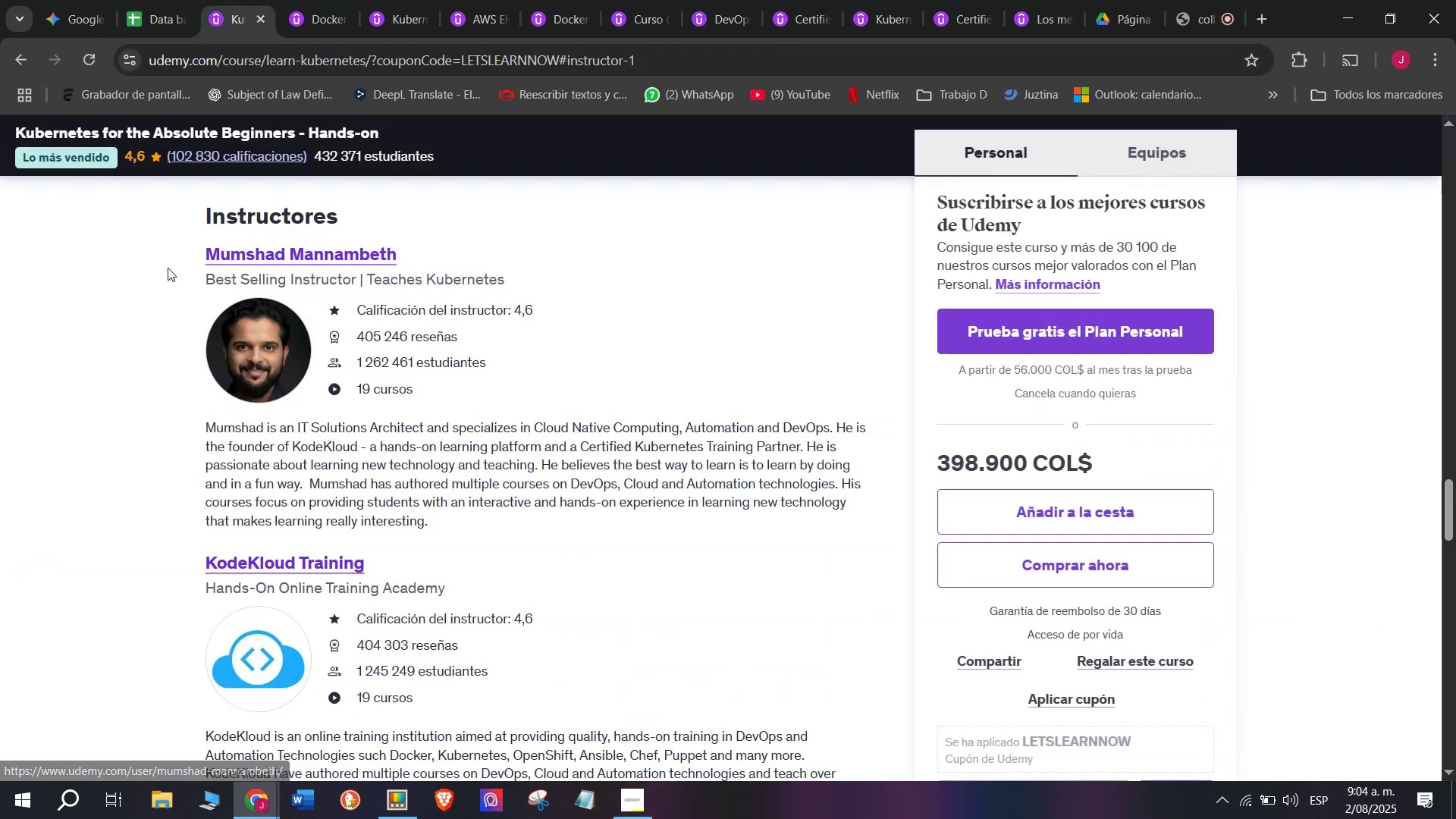 
left_click_drag(start_coordinate=[168, 268], to_coordinate=[200, 240])
 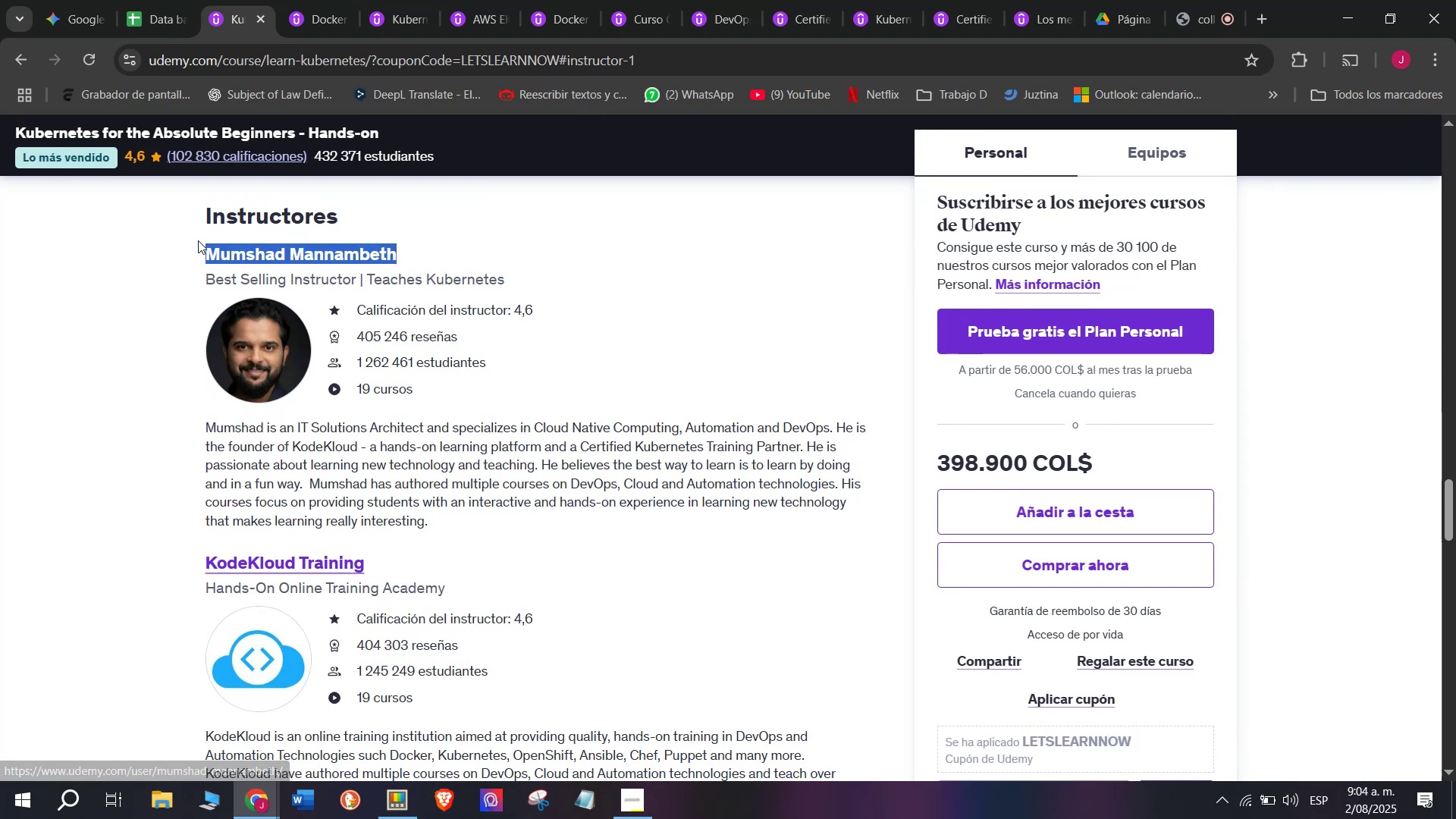 
key(Break)
 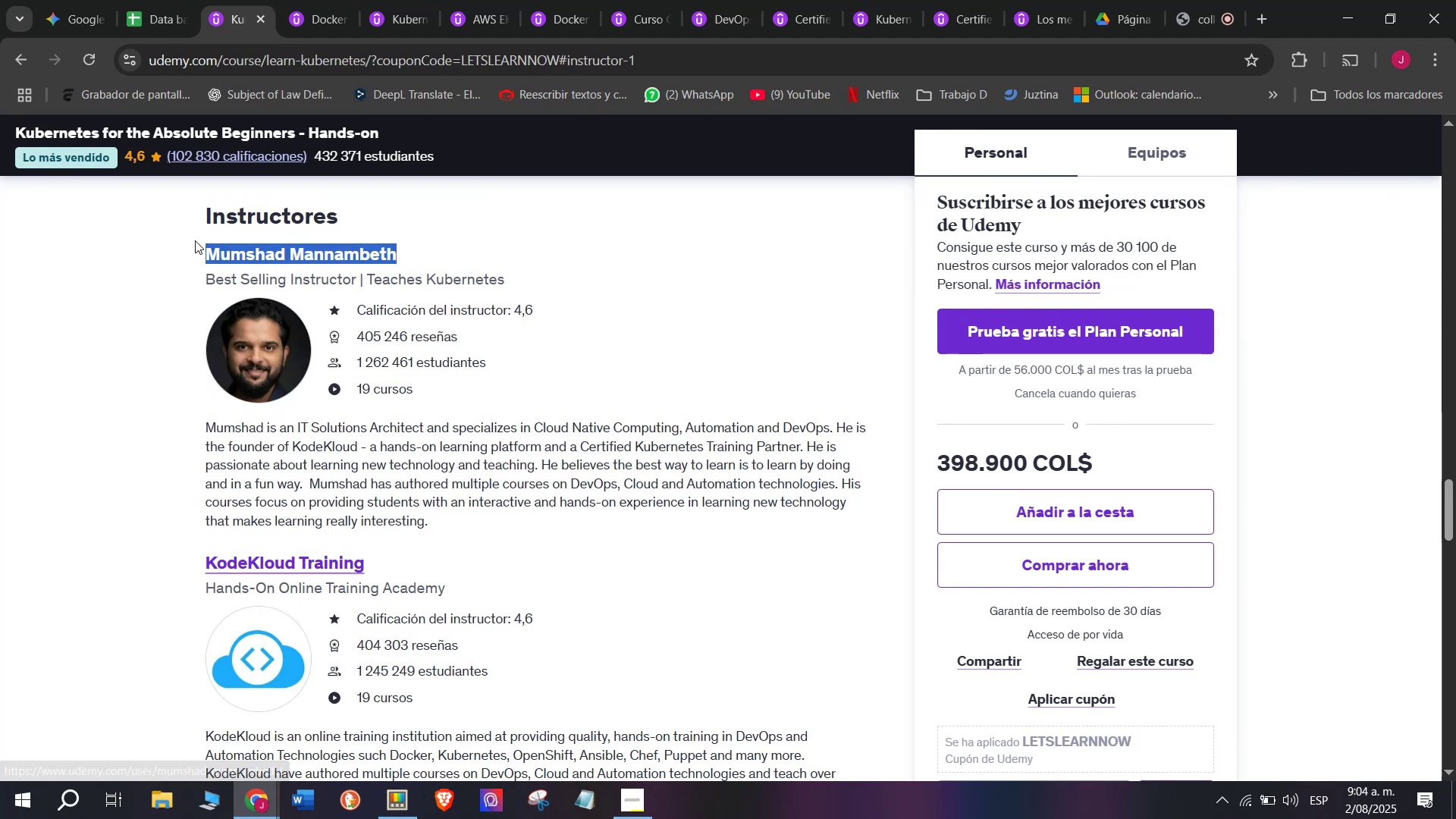 
key(Control+ControlLeft)
 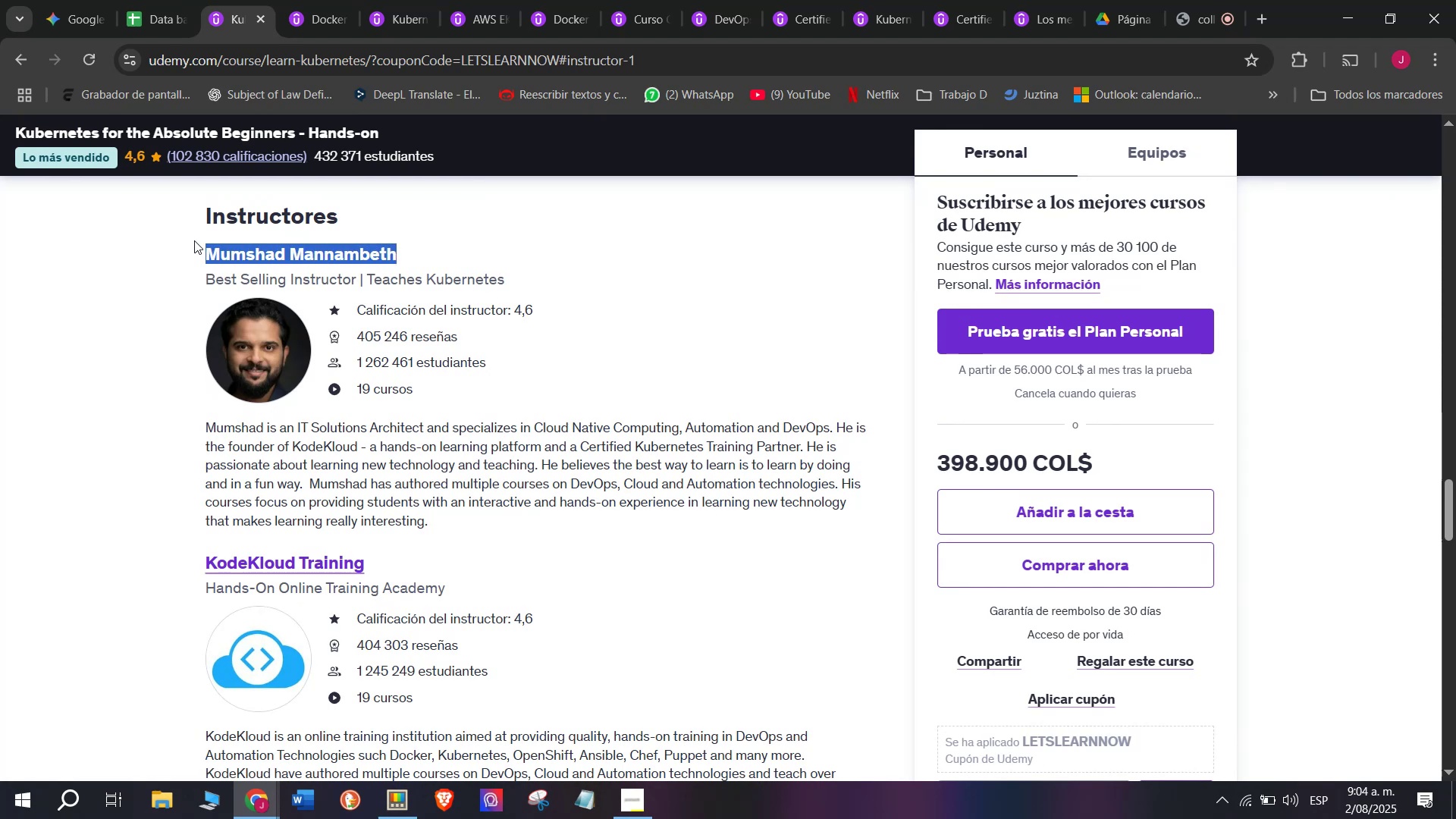 
key(Control+C)
 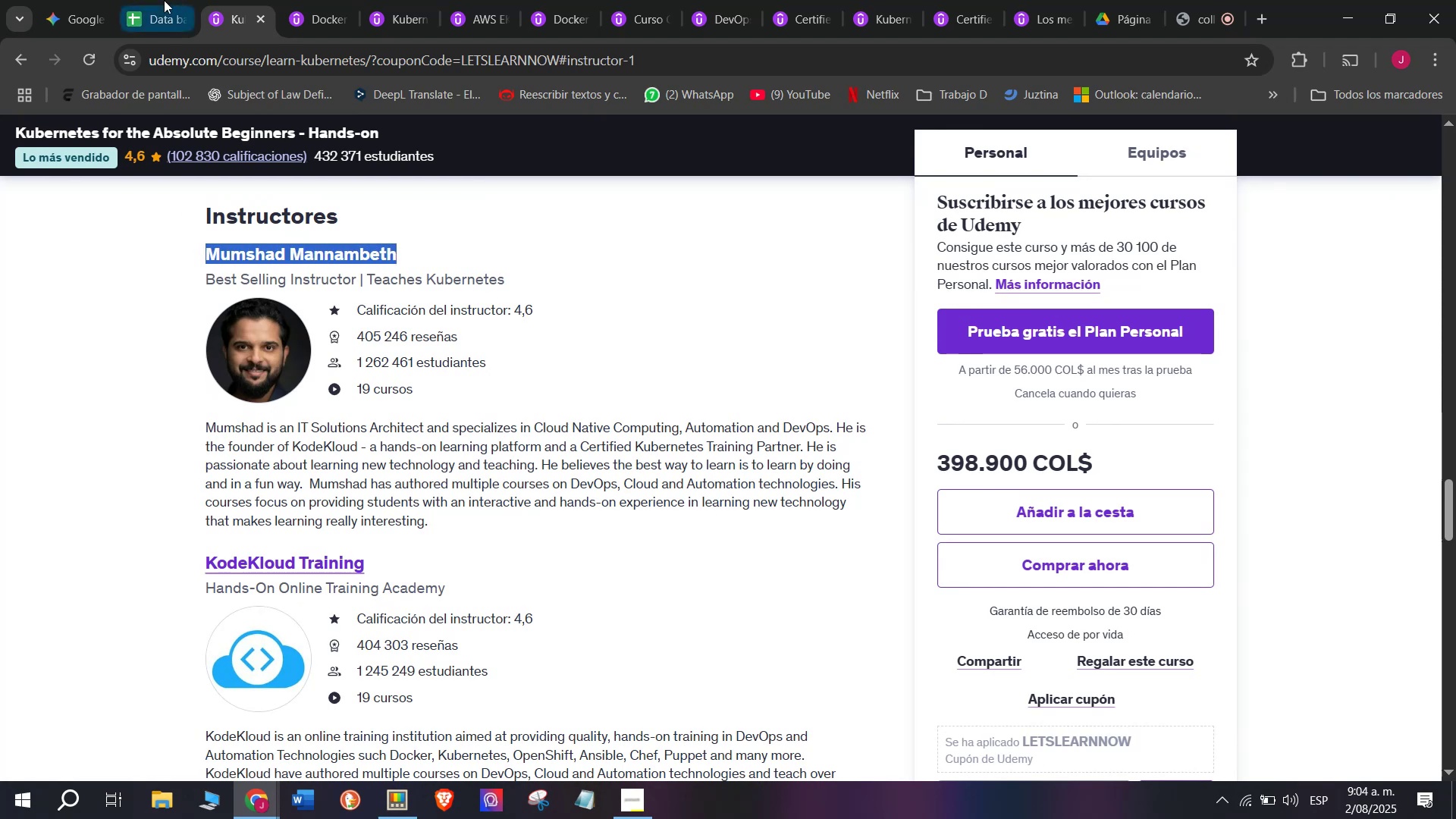 
left_click([164, 0])
 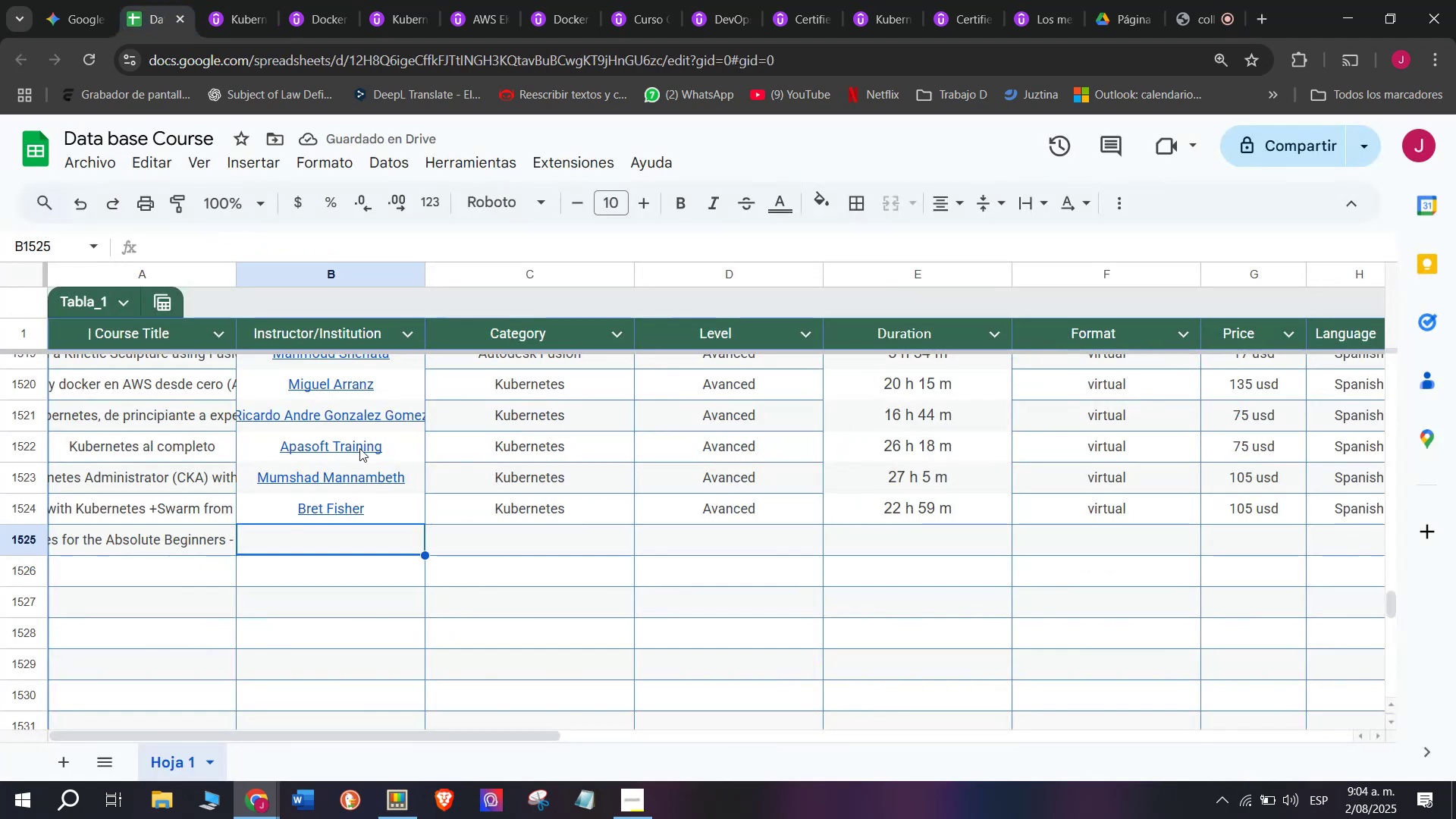 
key(Control+ControlLeft)
 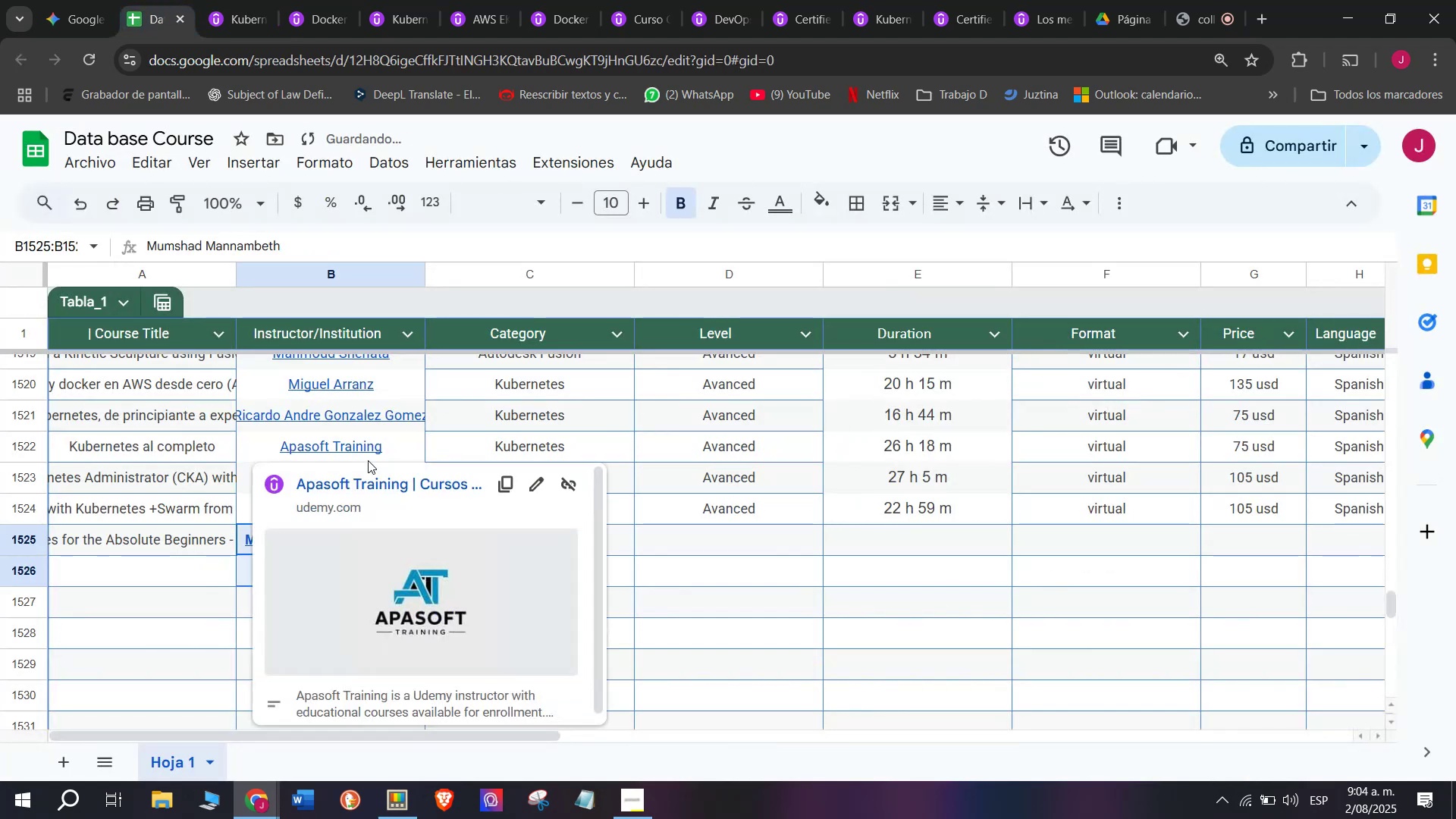 
key(Z)
 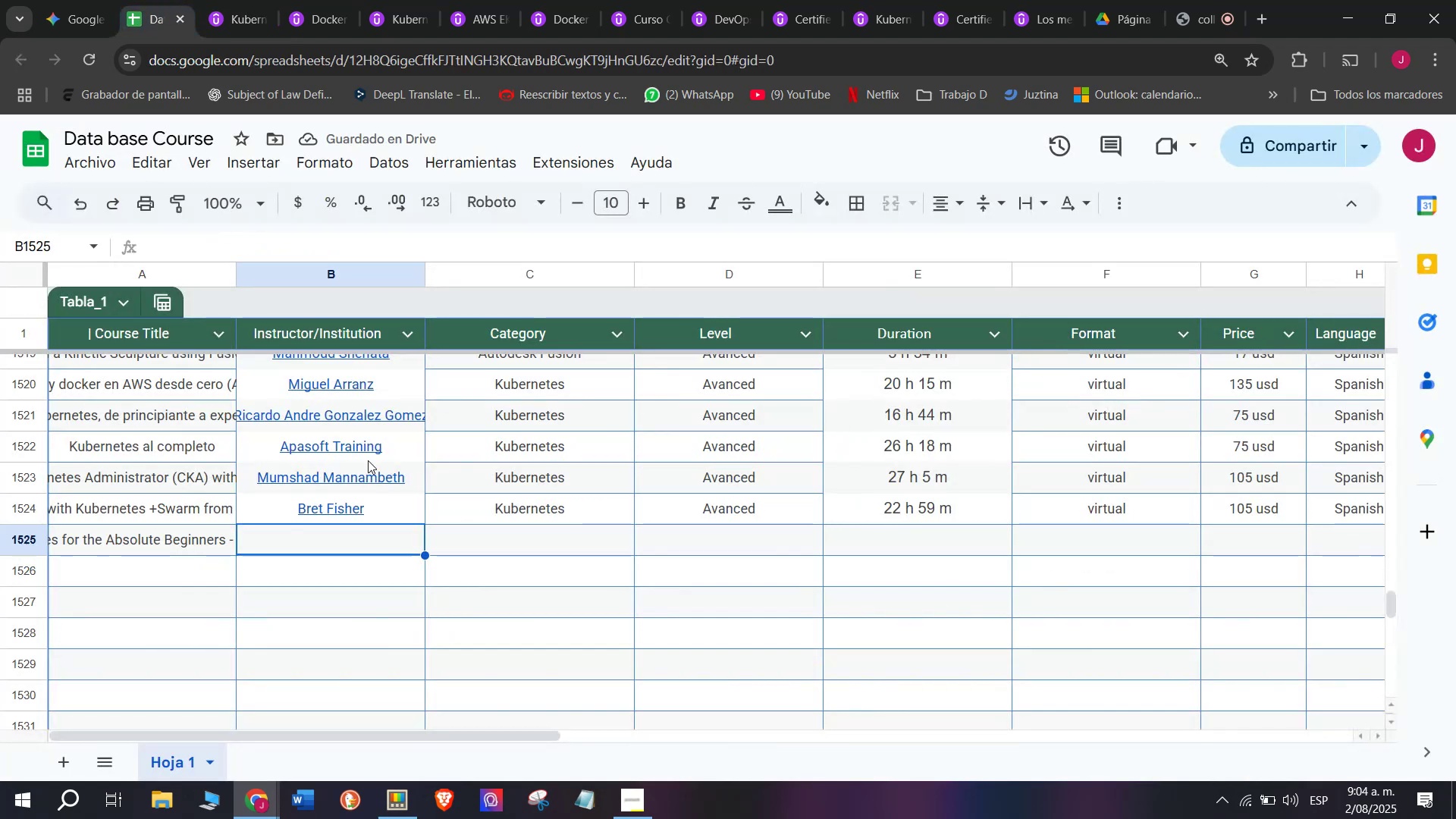 
key(Control+V)
 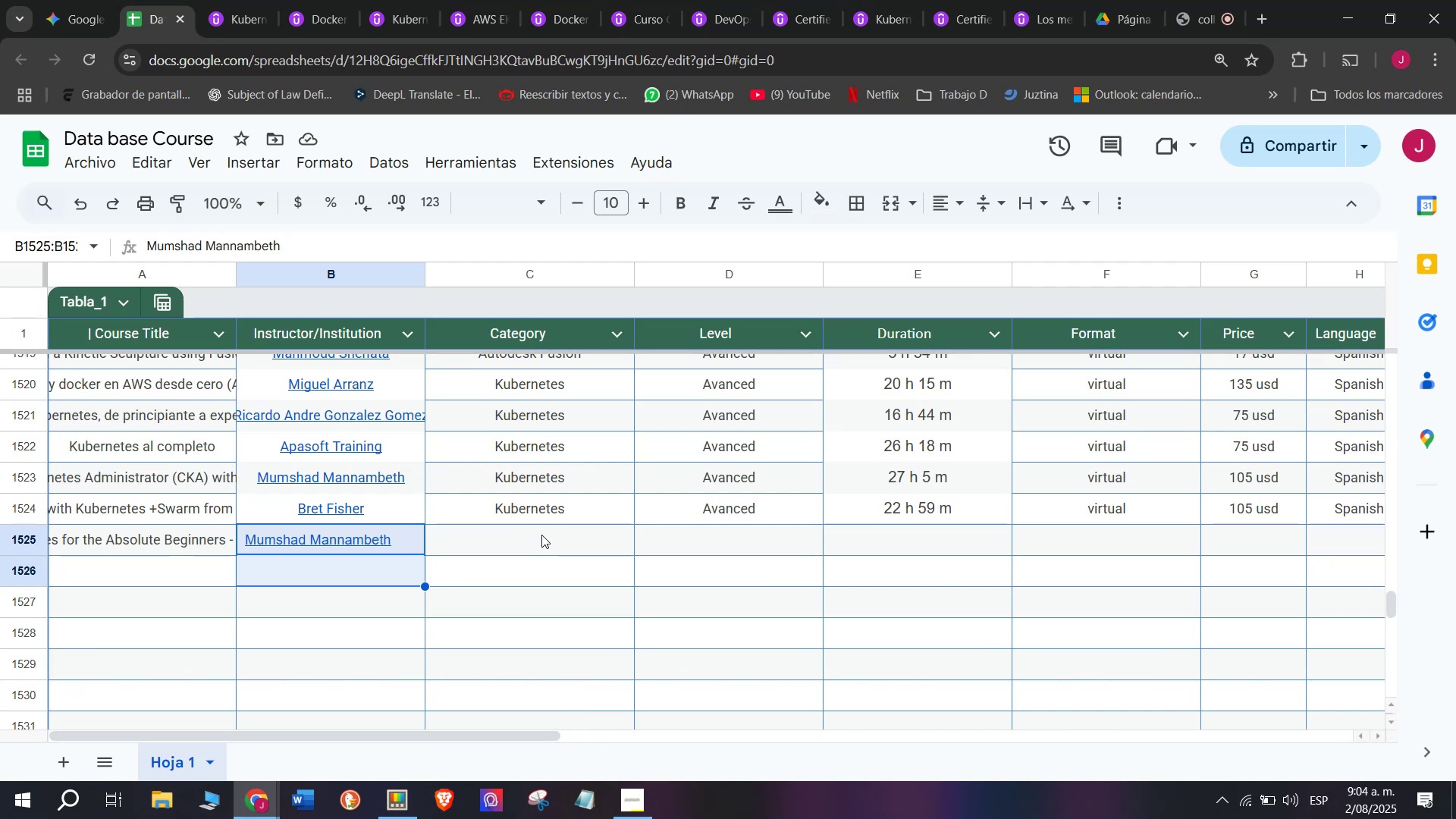 
wait(12.85)
 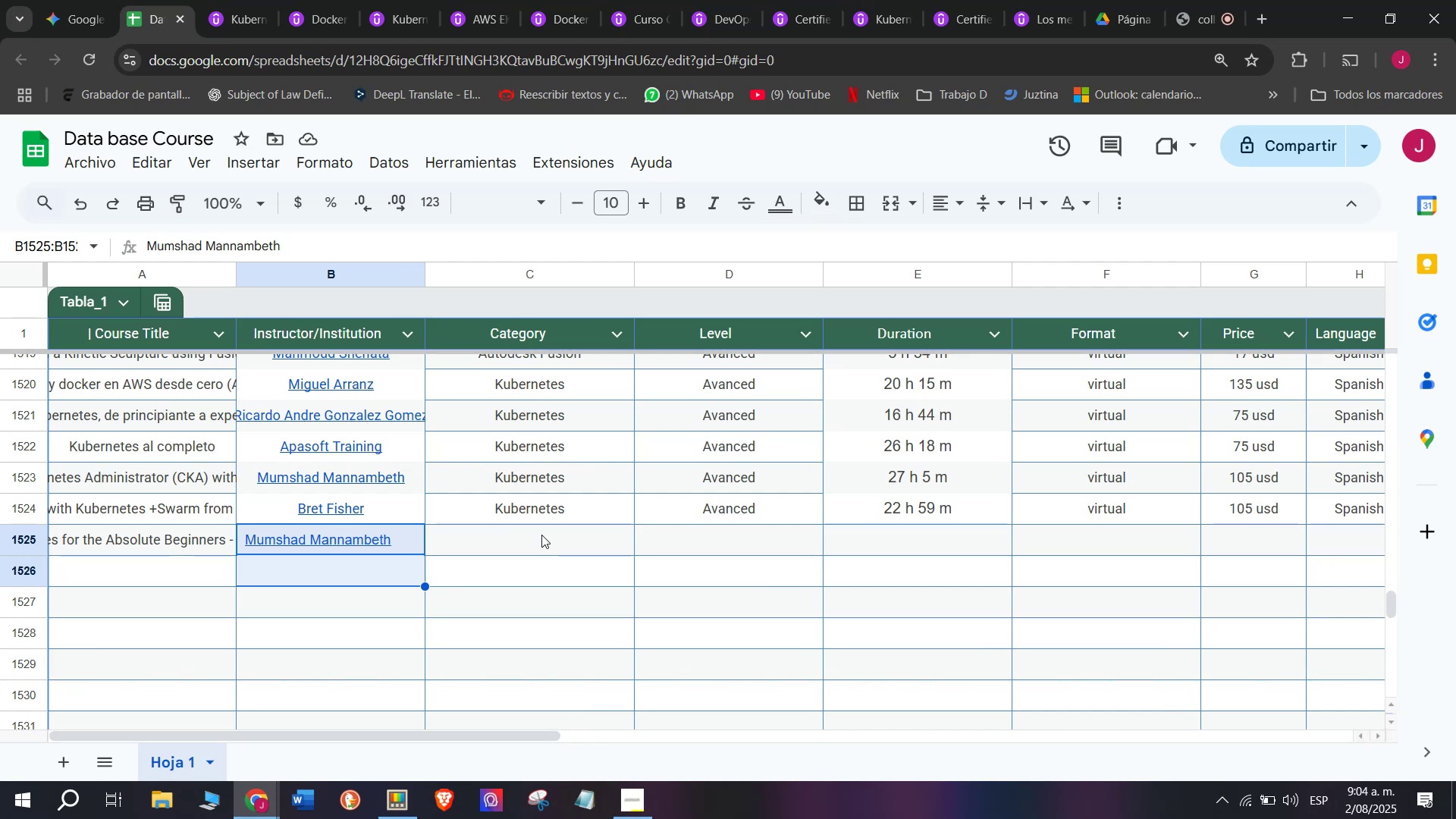 
left_click([964, 202])
 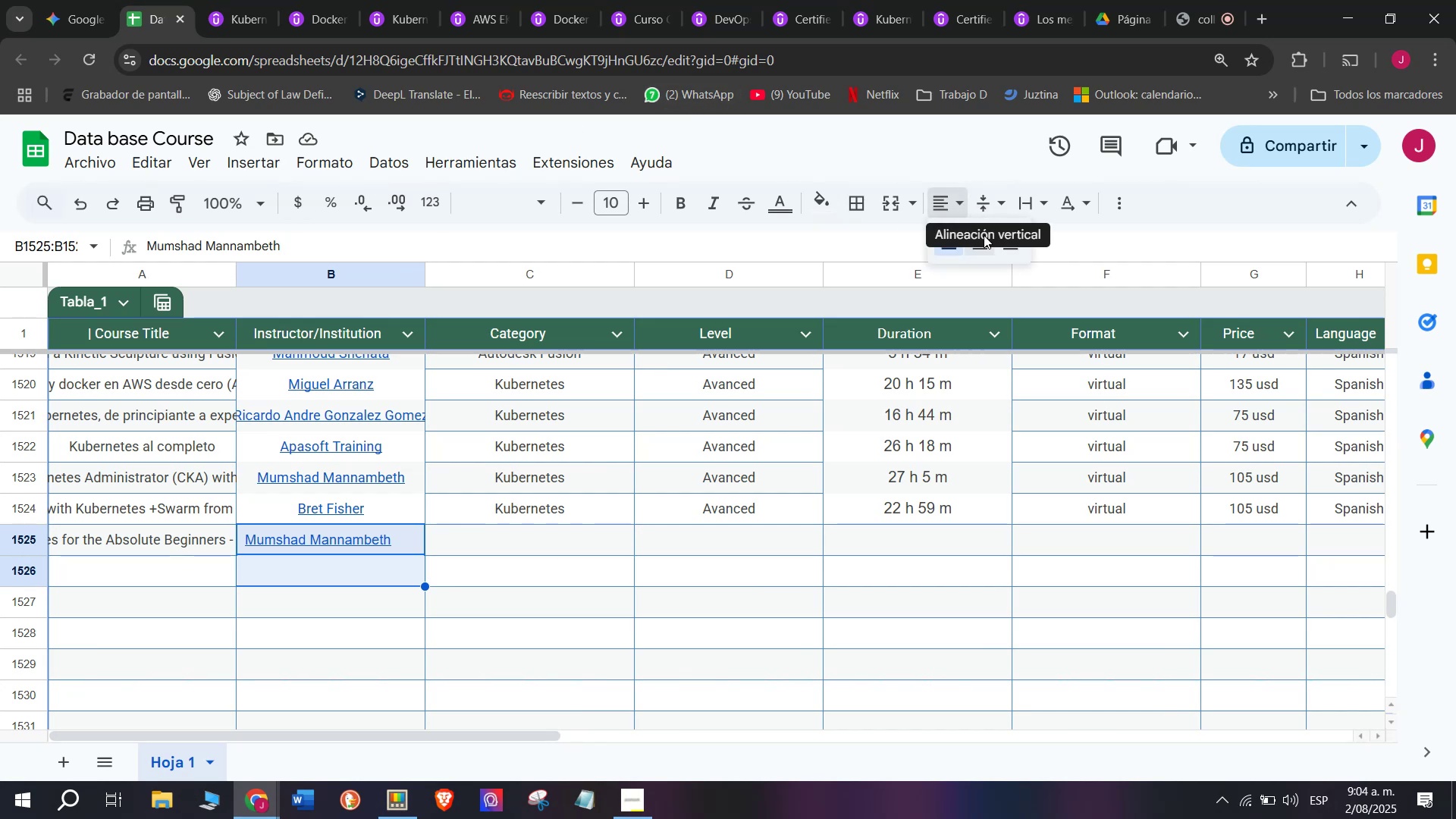 
left_click([984, 237])
 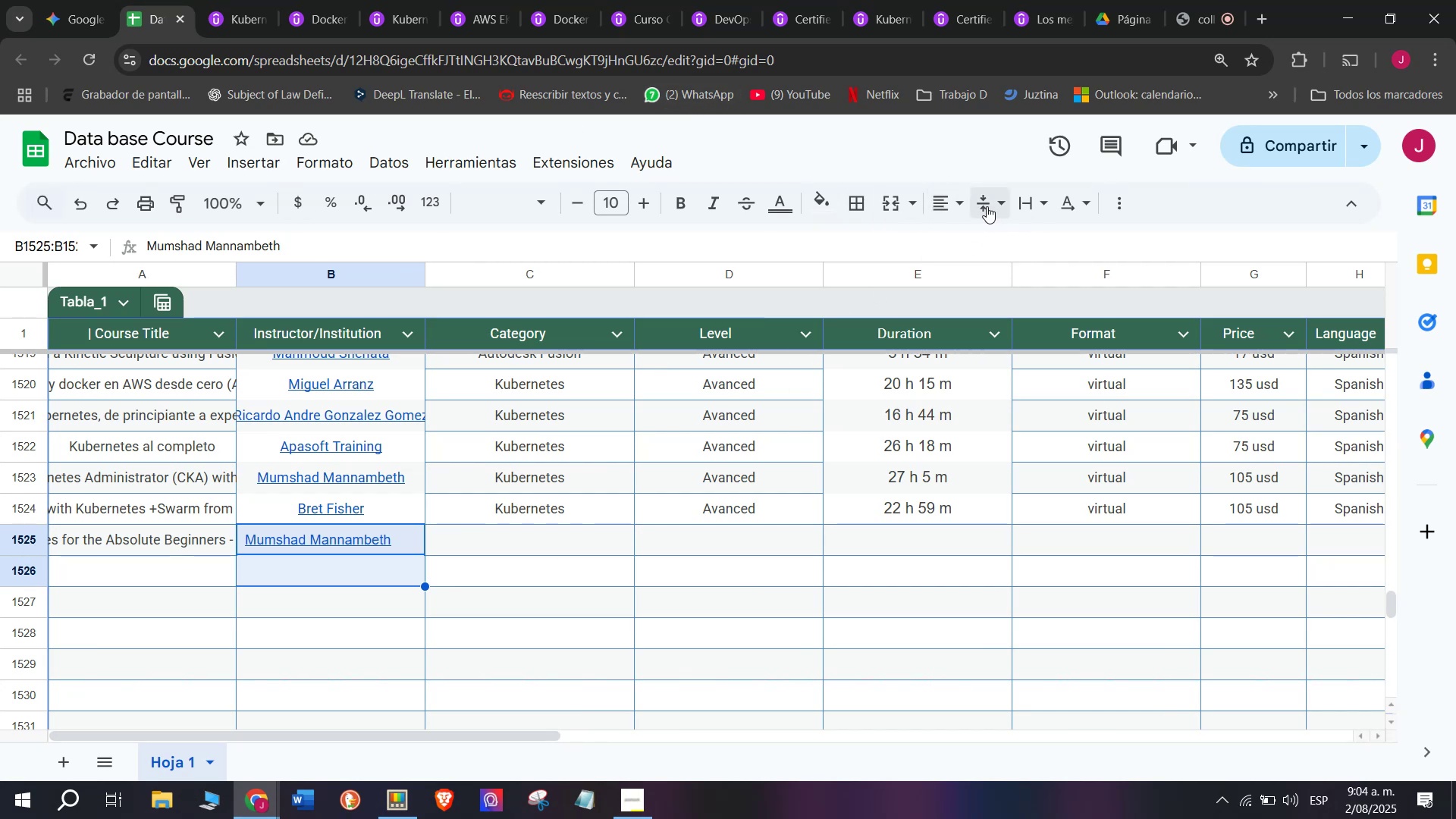 
left_click([967, 202])
 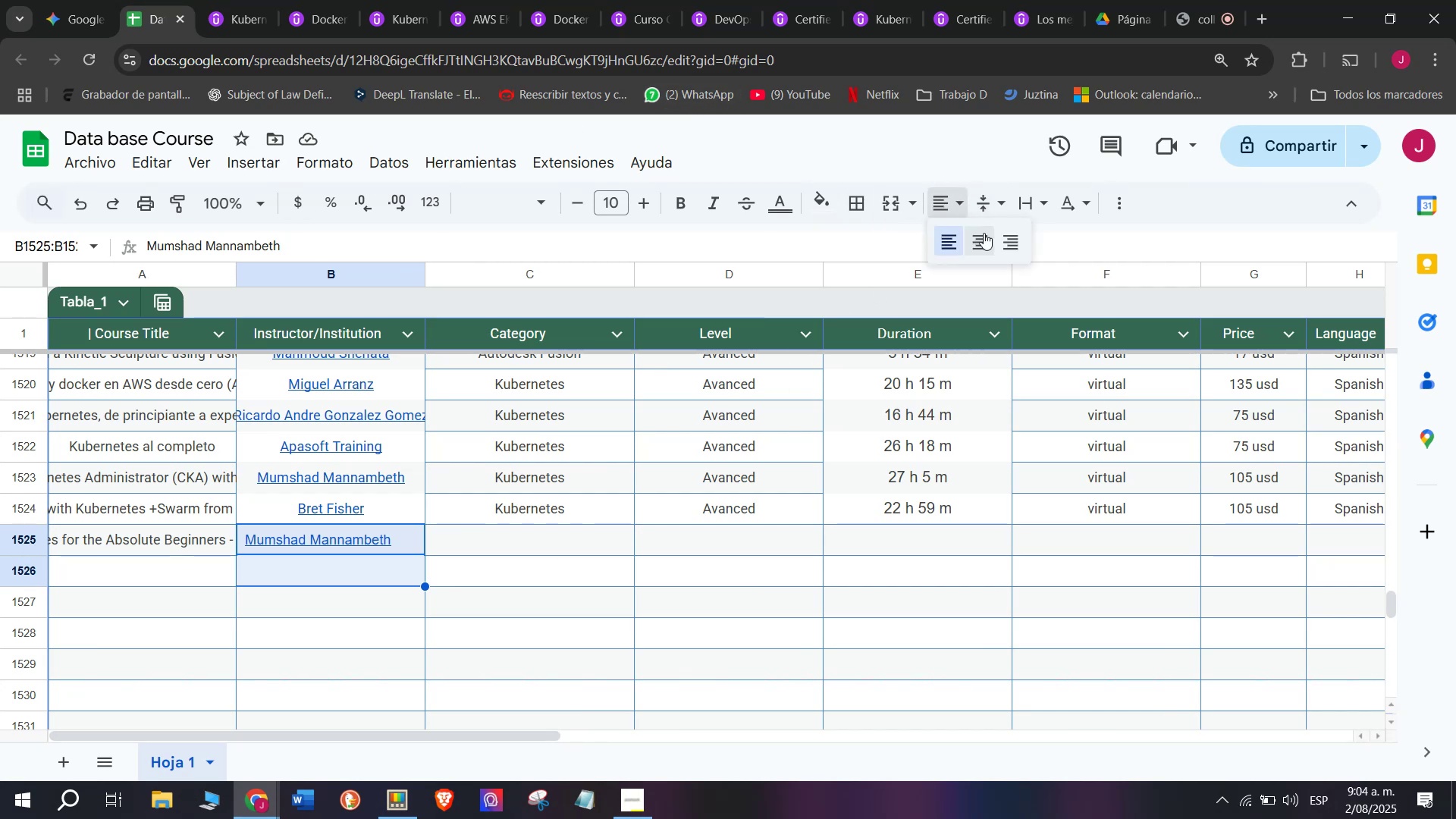 
left_click([984, 233])
 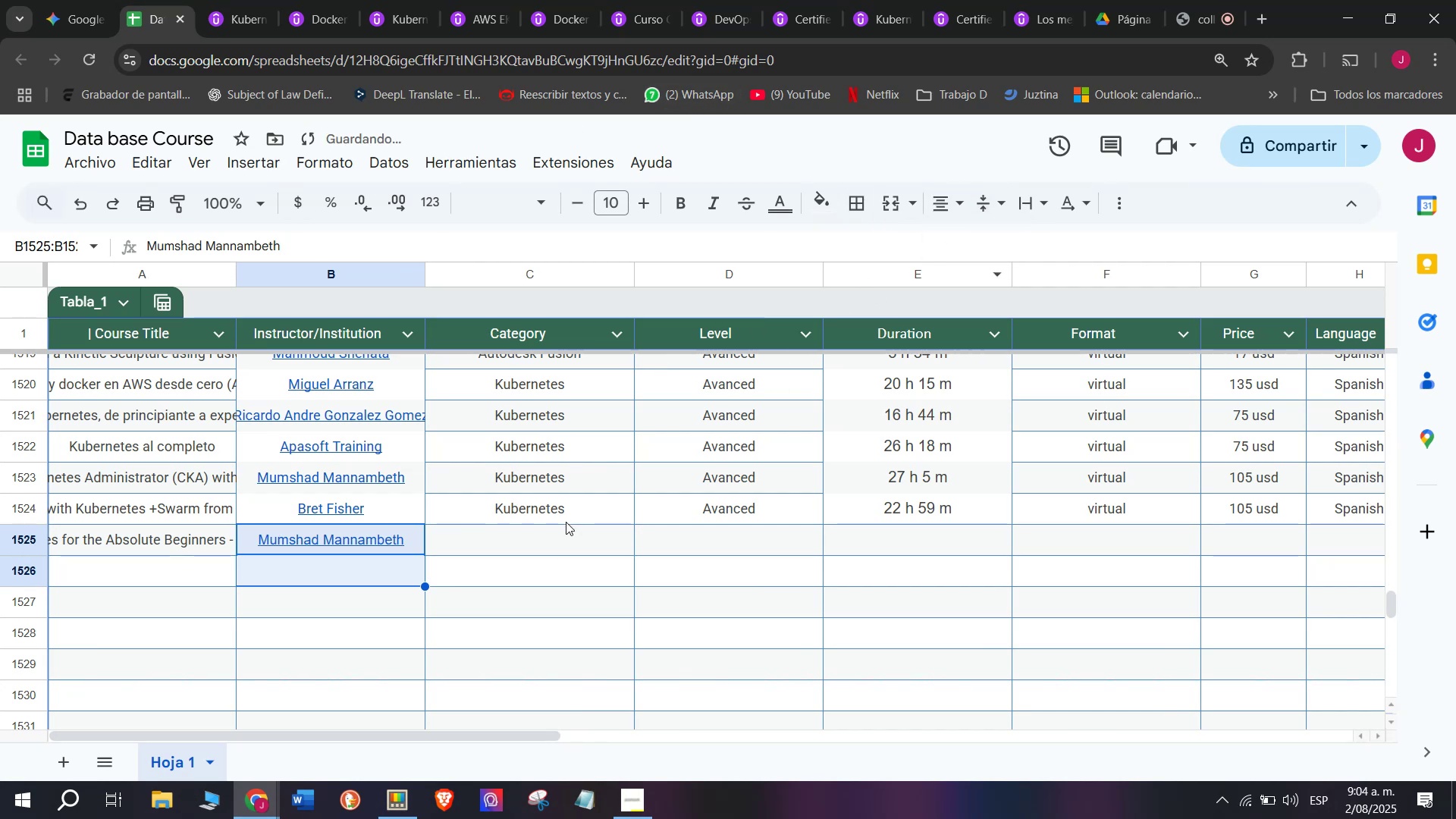 
key(Control+ControlLeft)
 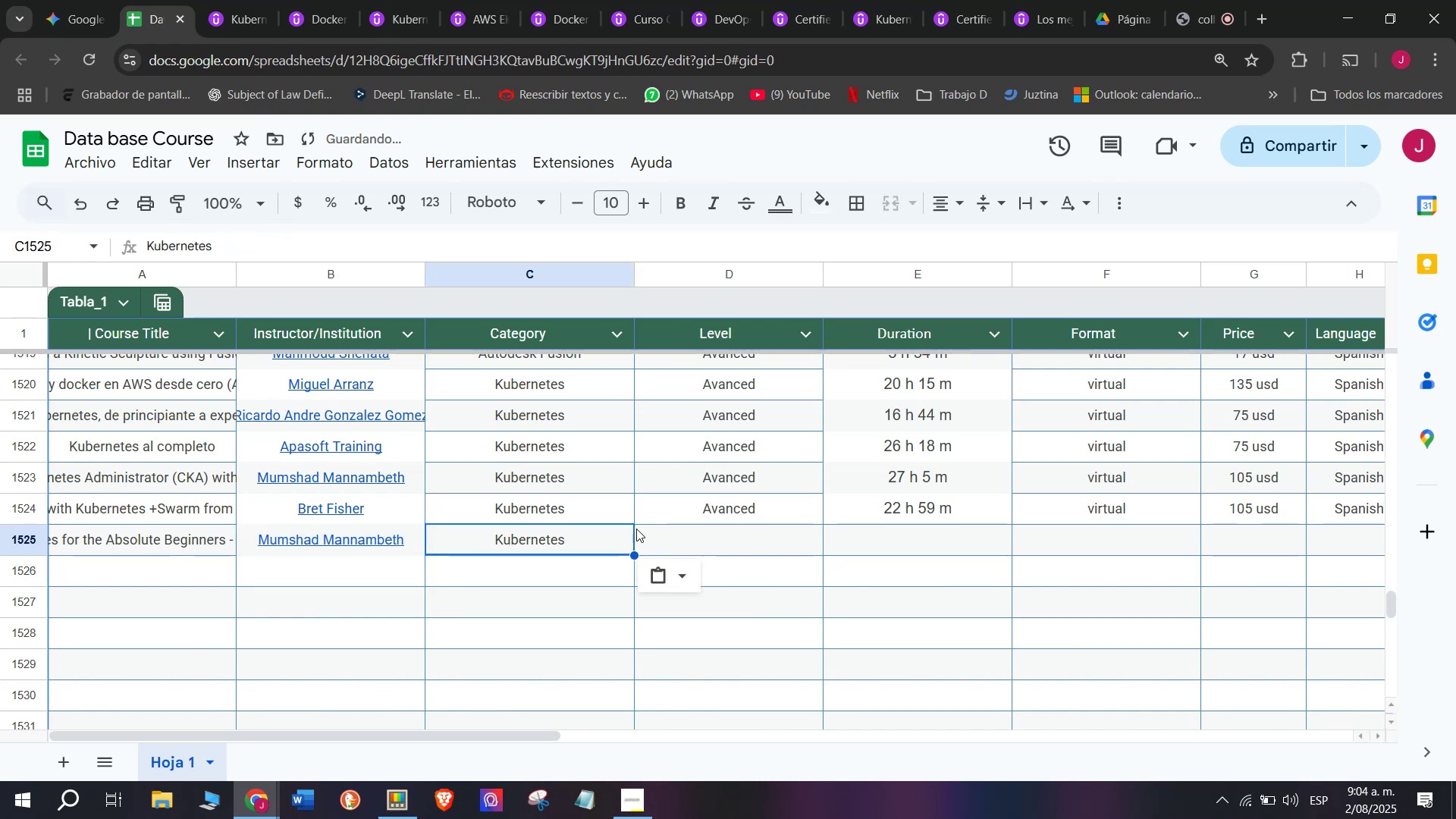 
key(Break)
 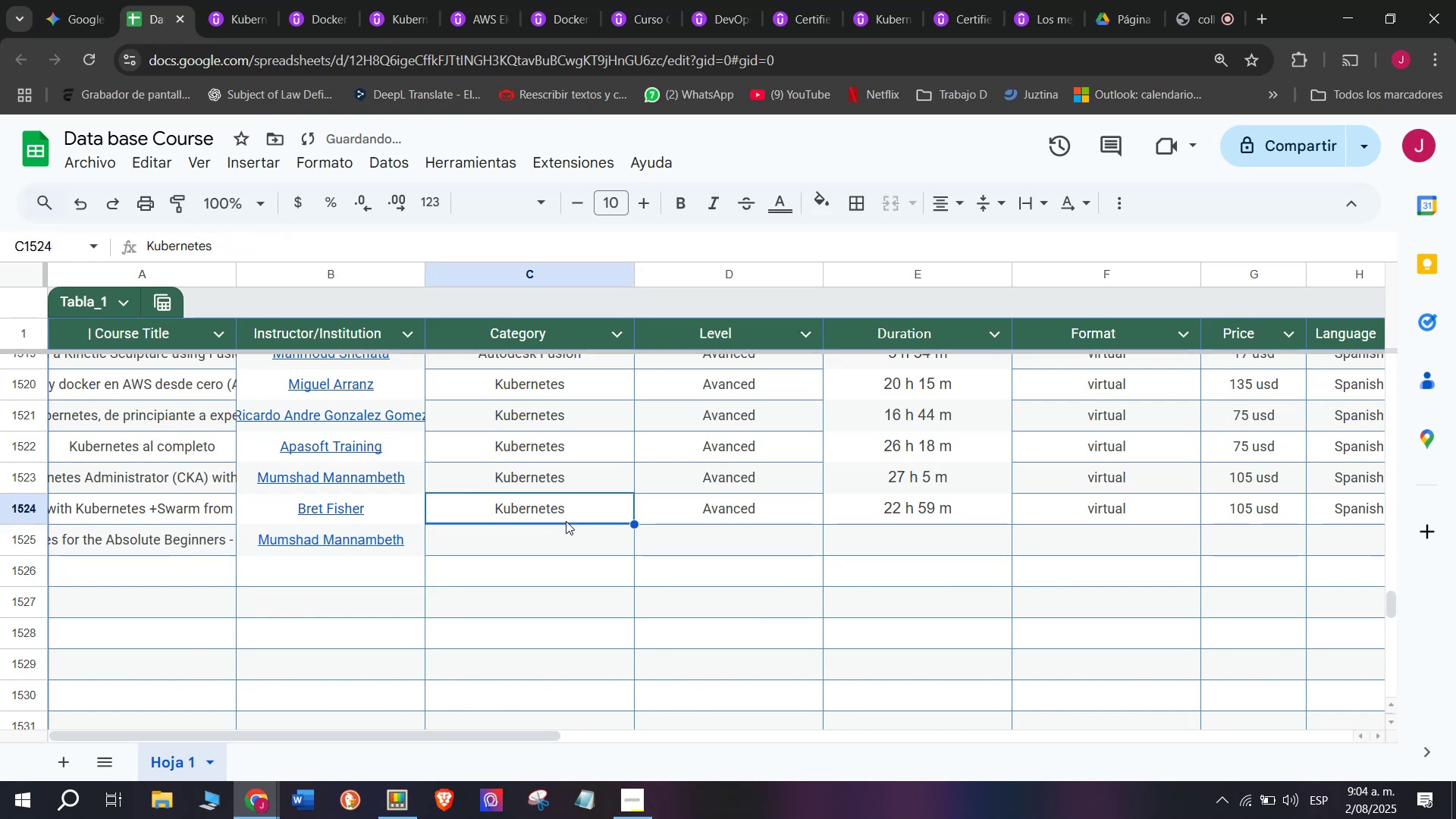 
key(Control+C)
 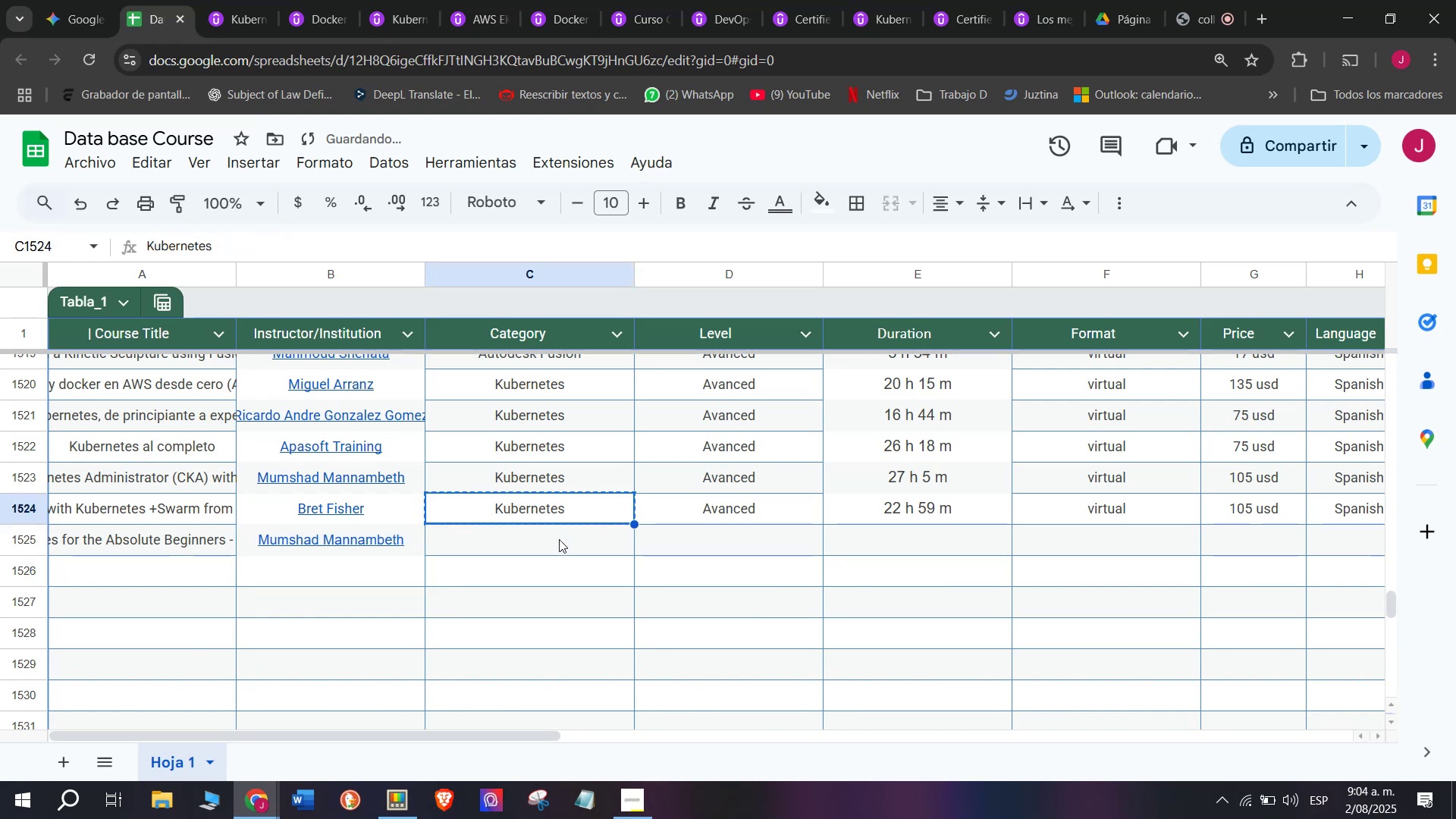 
double_click([559, 539])
 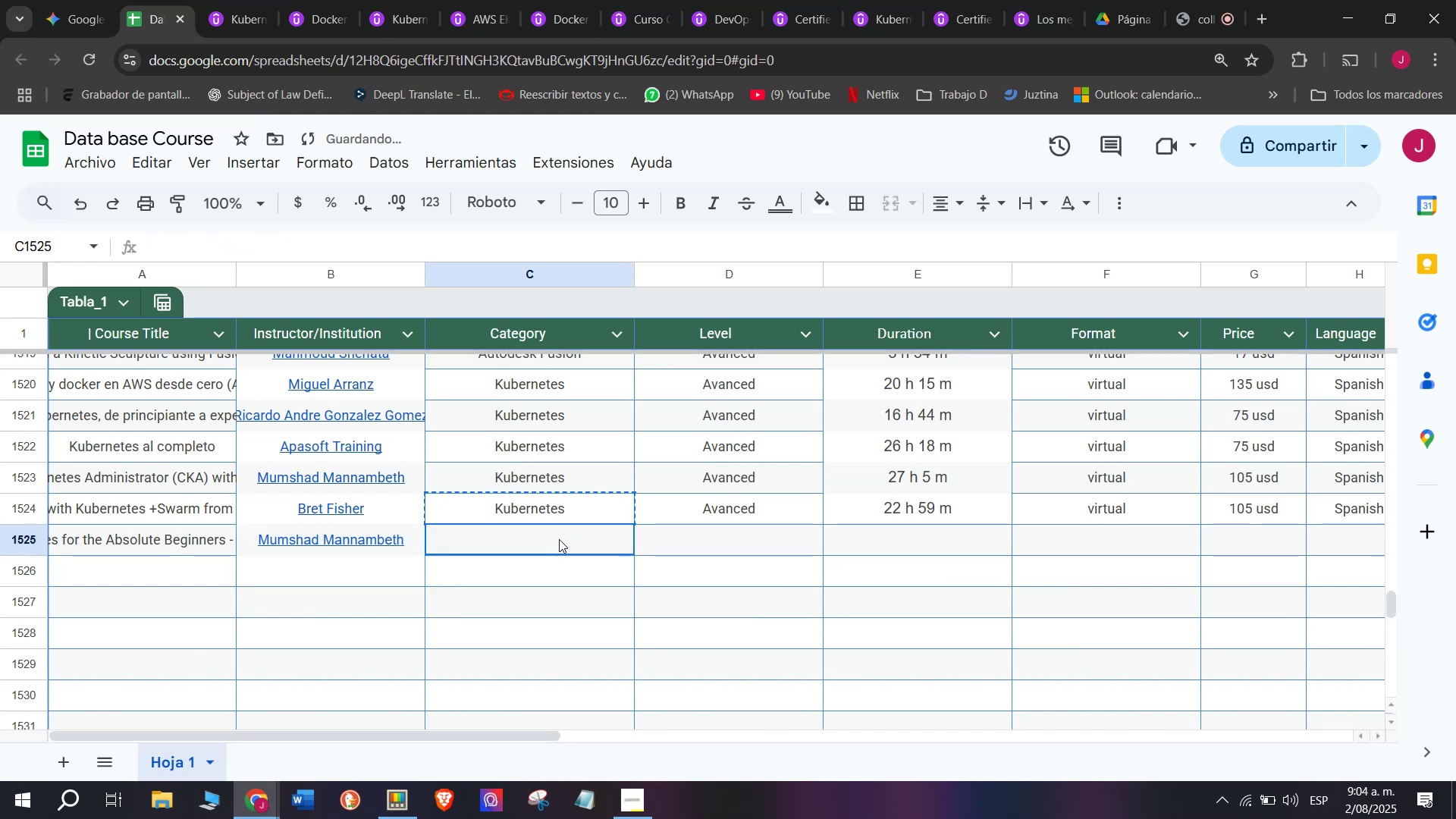 
key(Z)
 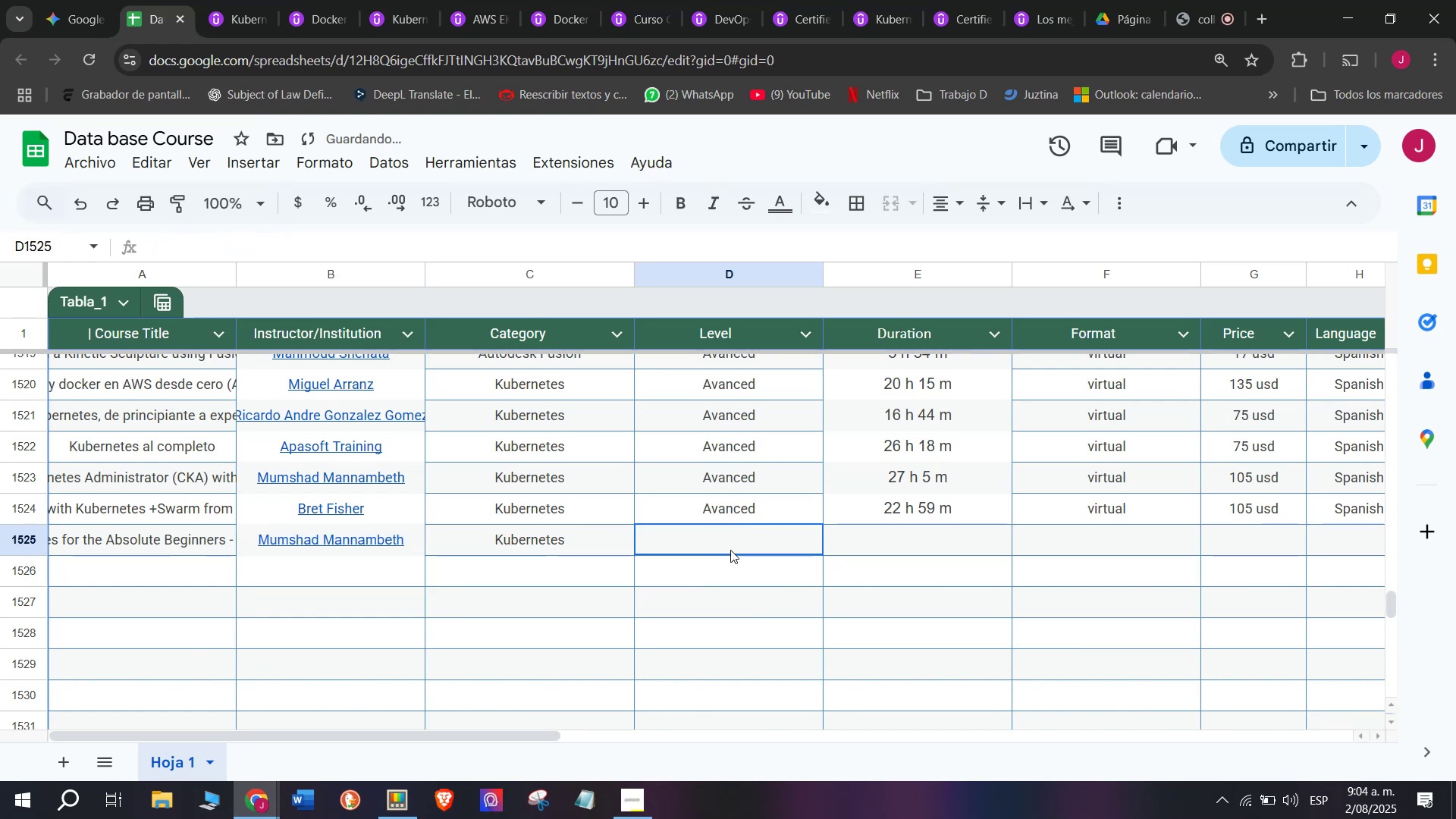 
key(Control+ControlLeft)
 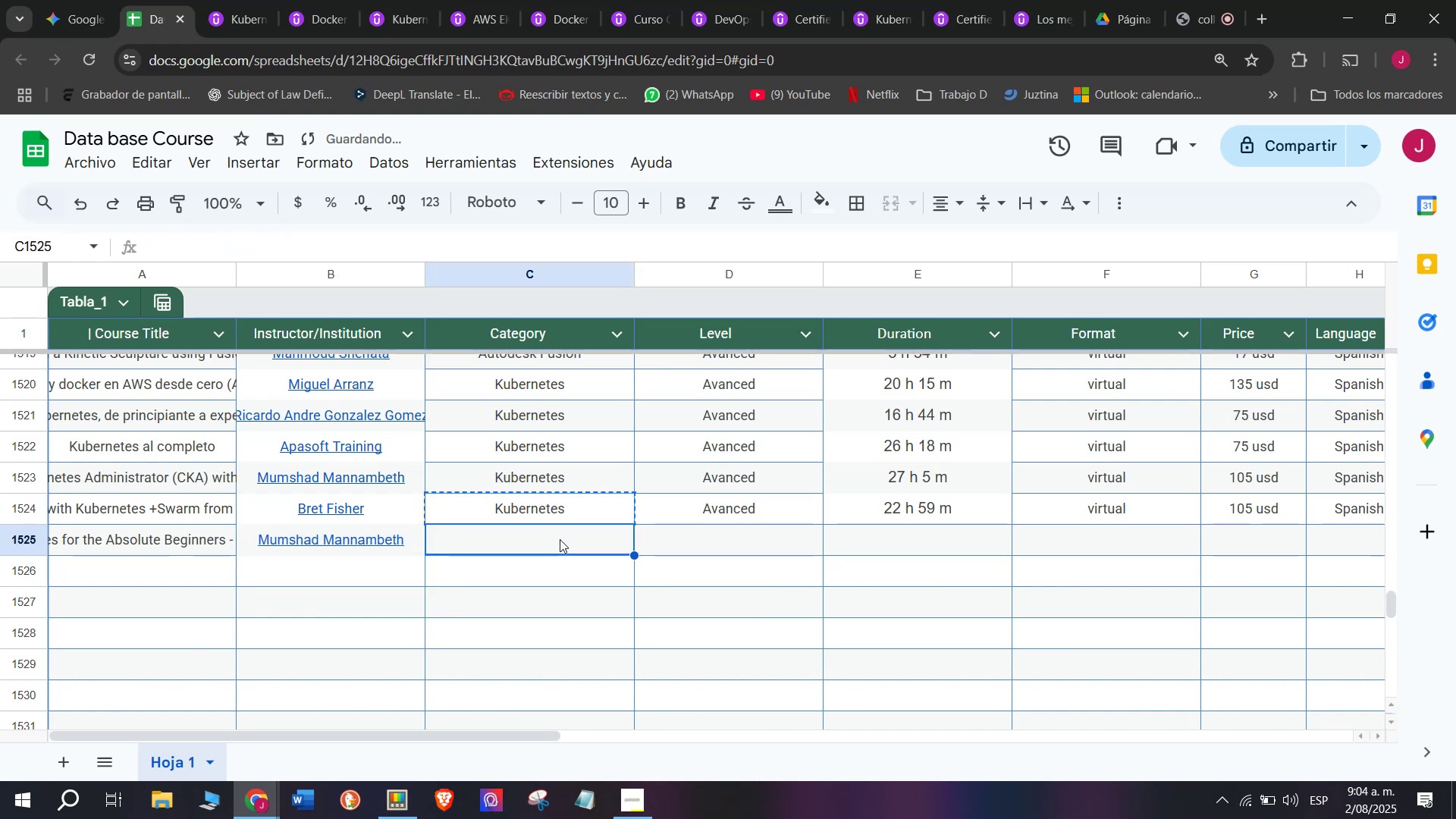 
key(Control+V)
 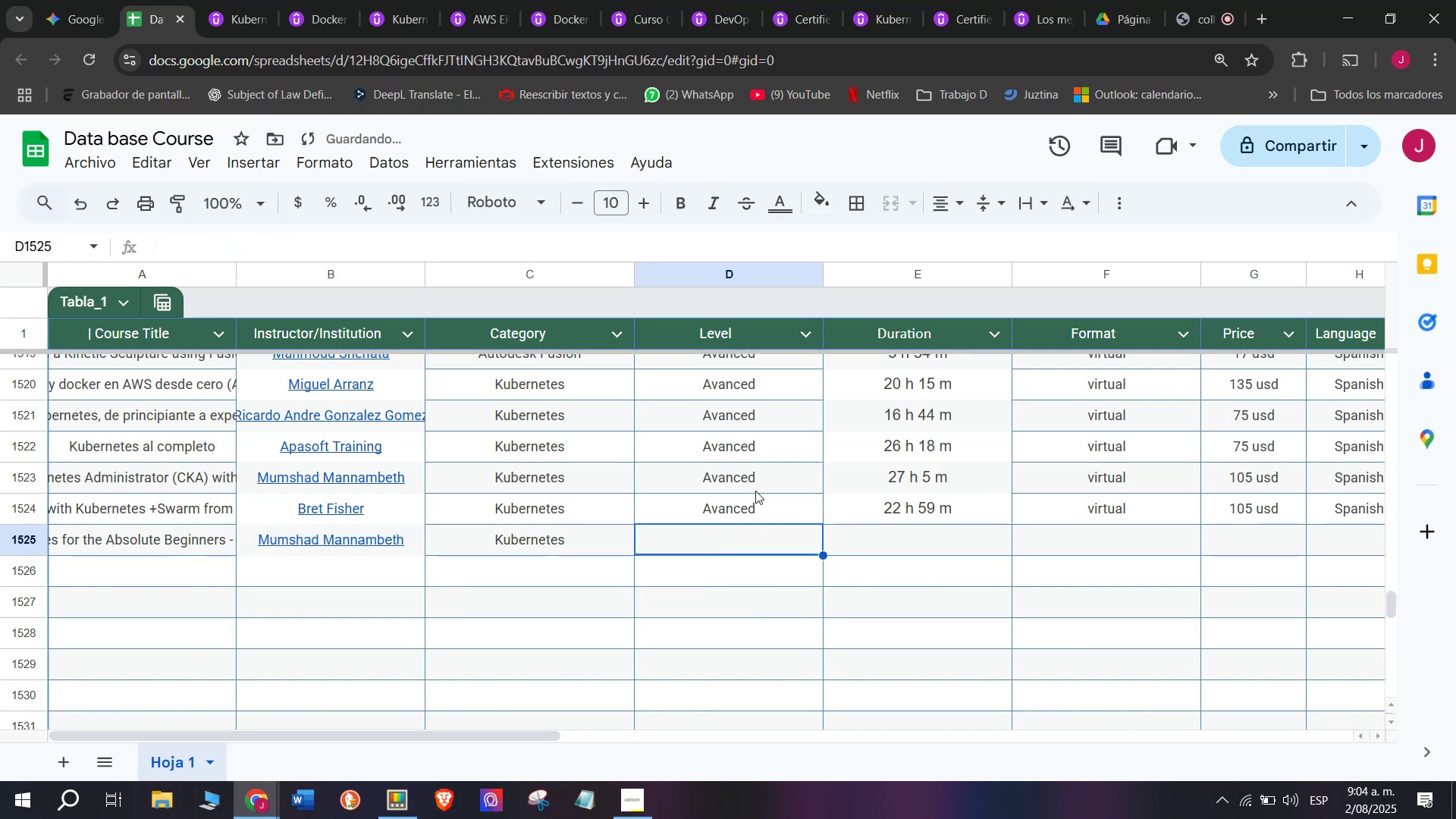 
left_click([761, 517])
 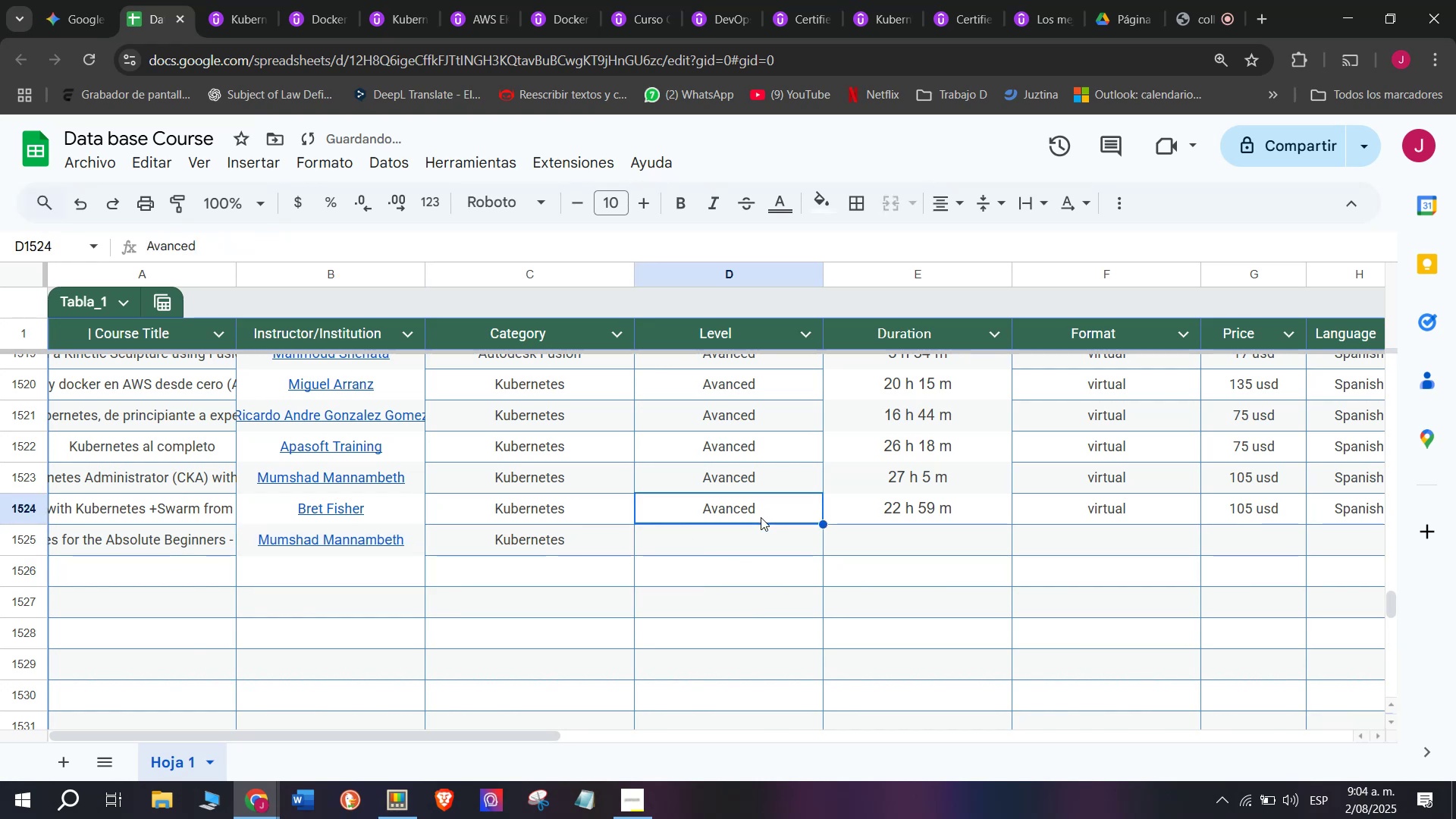 
key(Control+ControlLeft)
 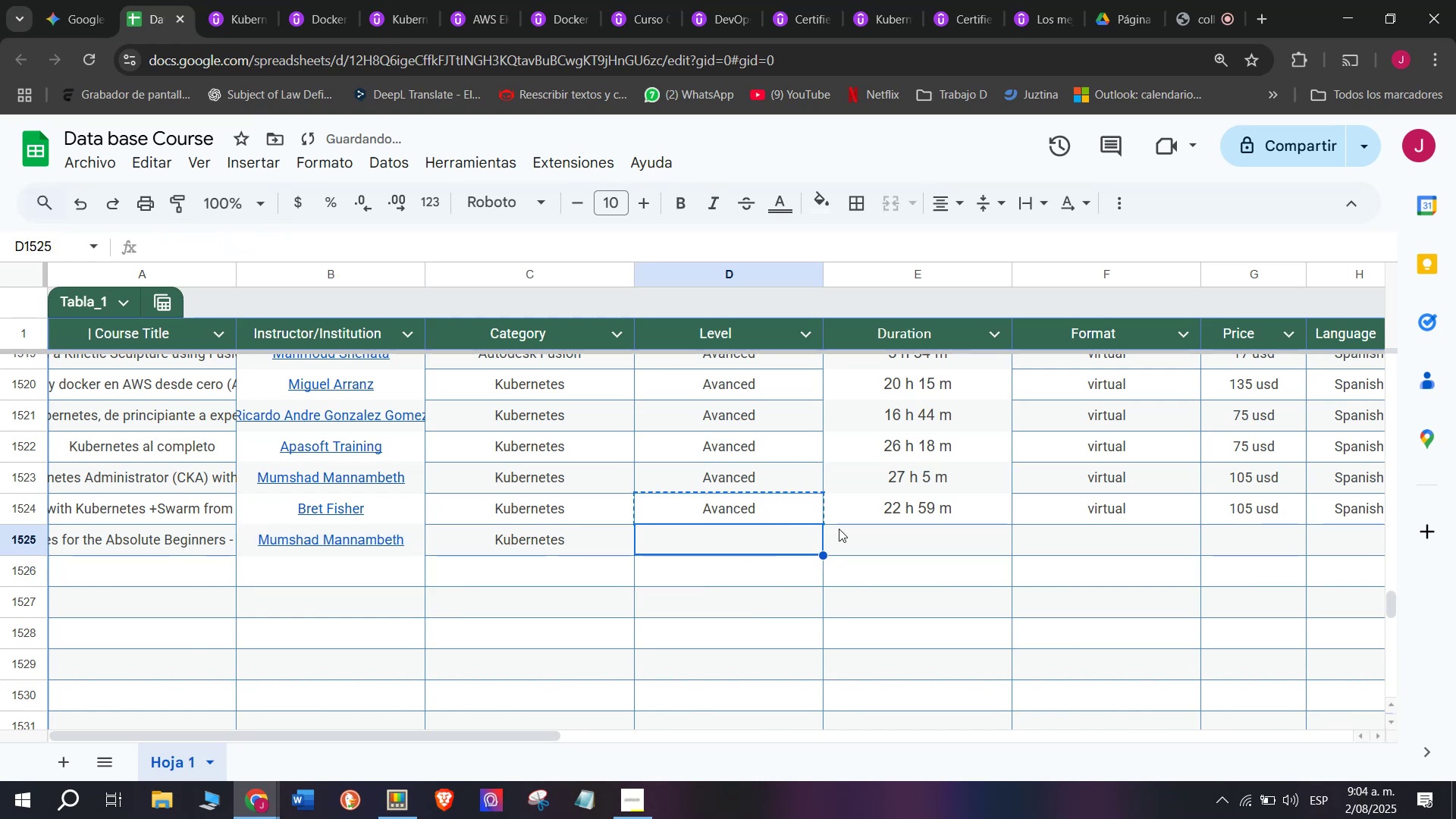 
key(Break)
 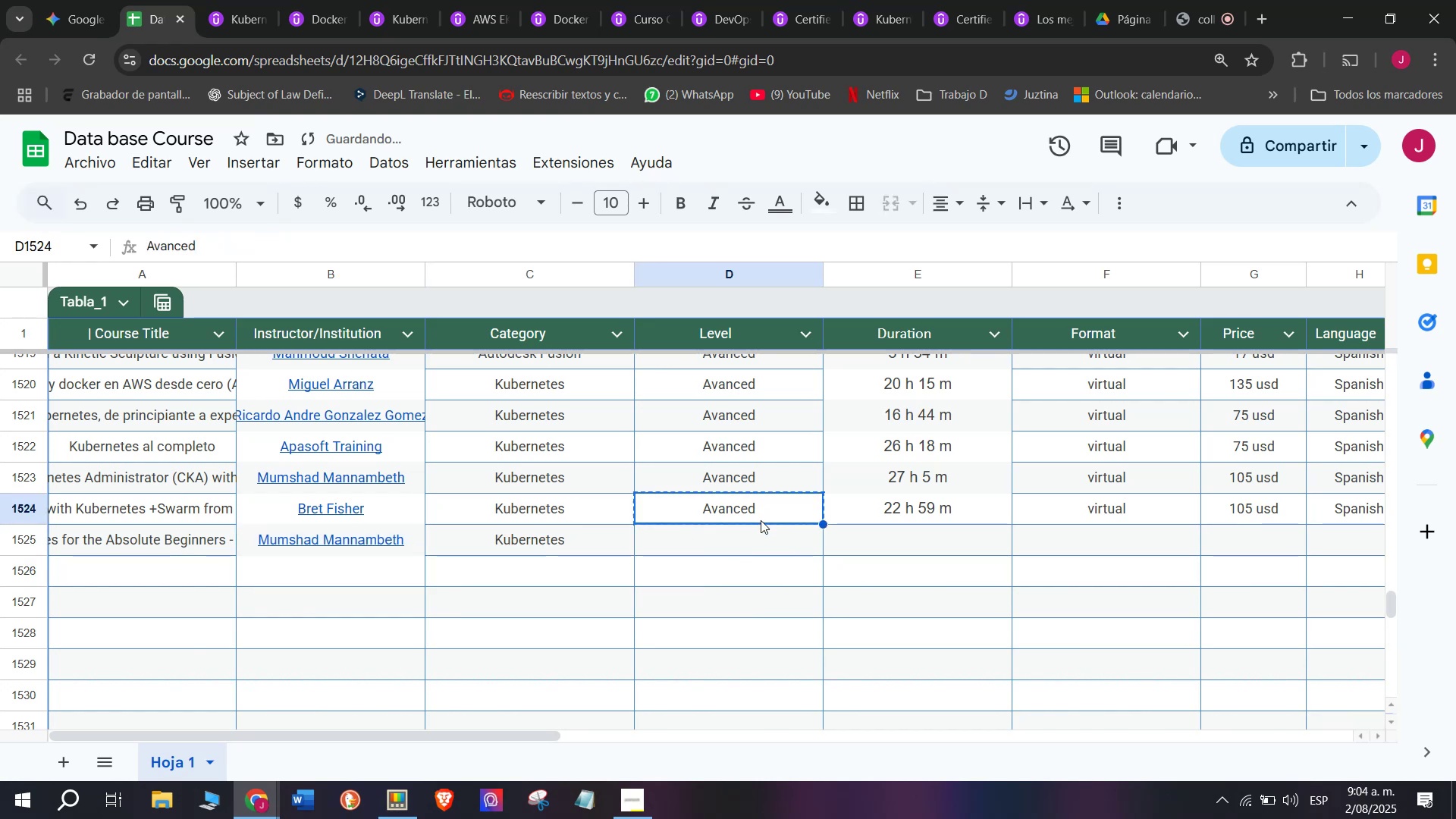 
key(Control+C)
 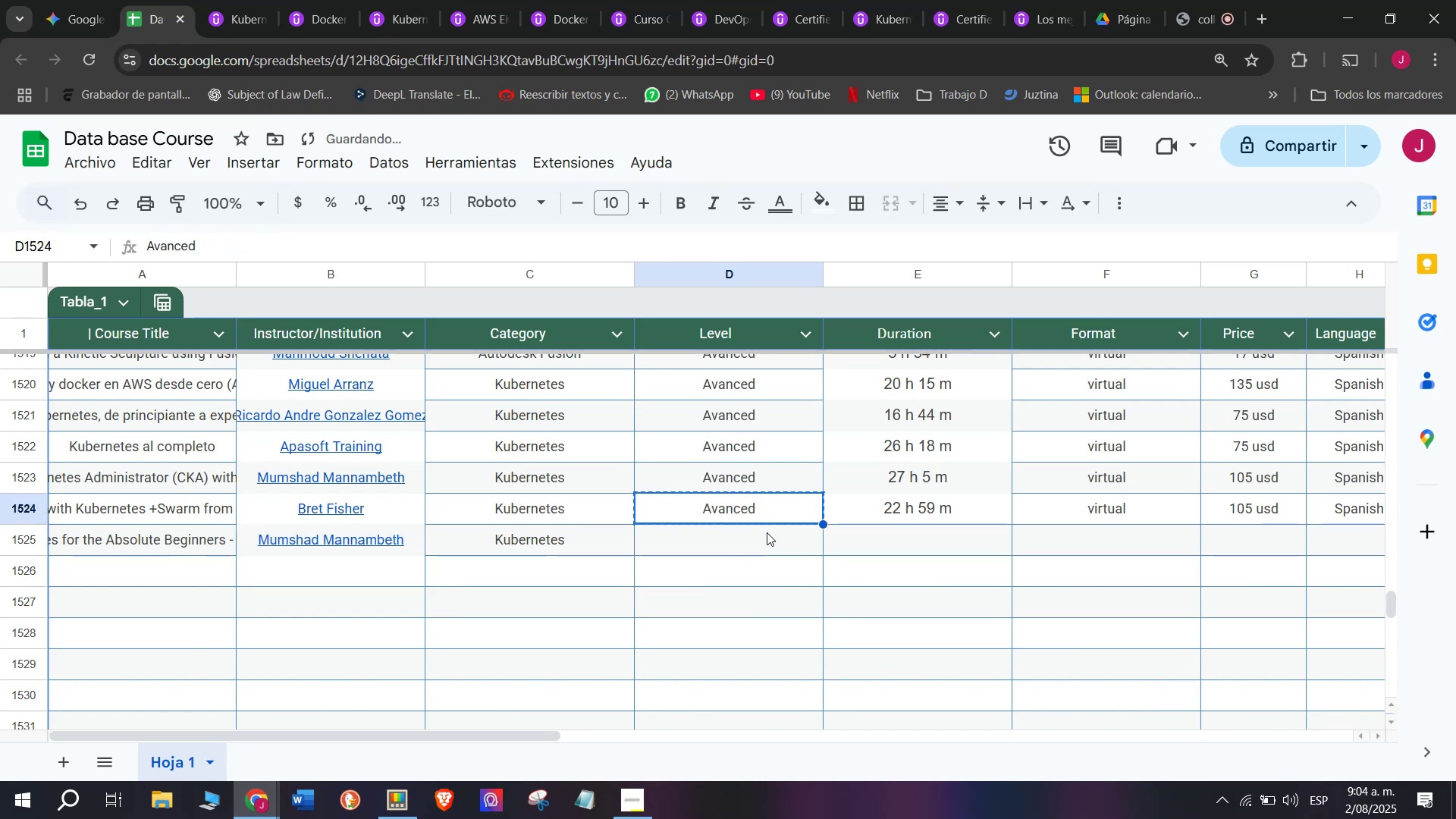 
double_click([767, 532])
 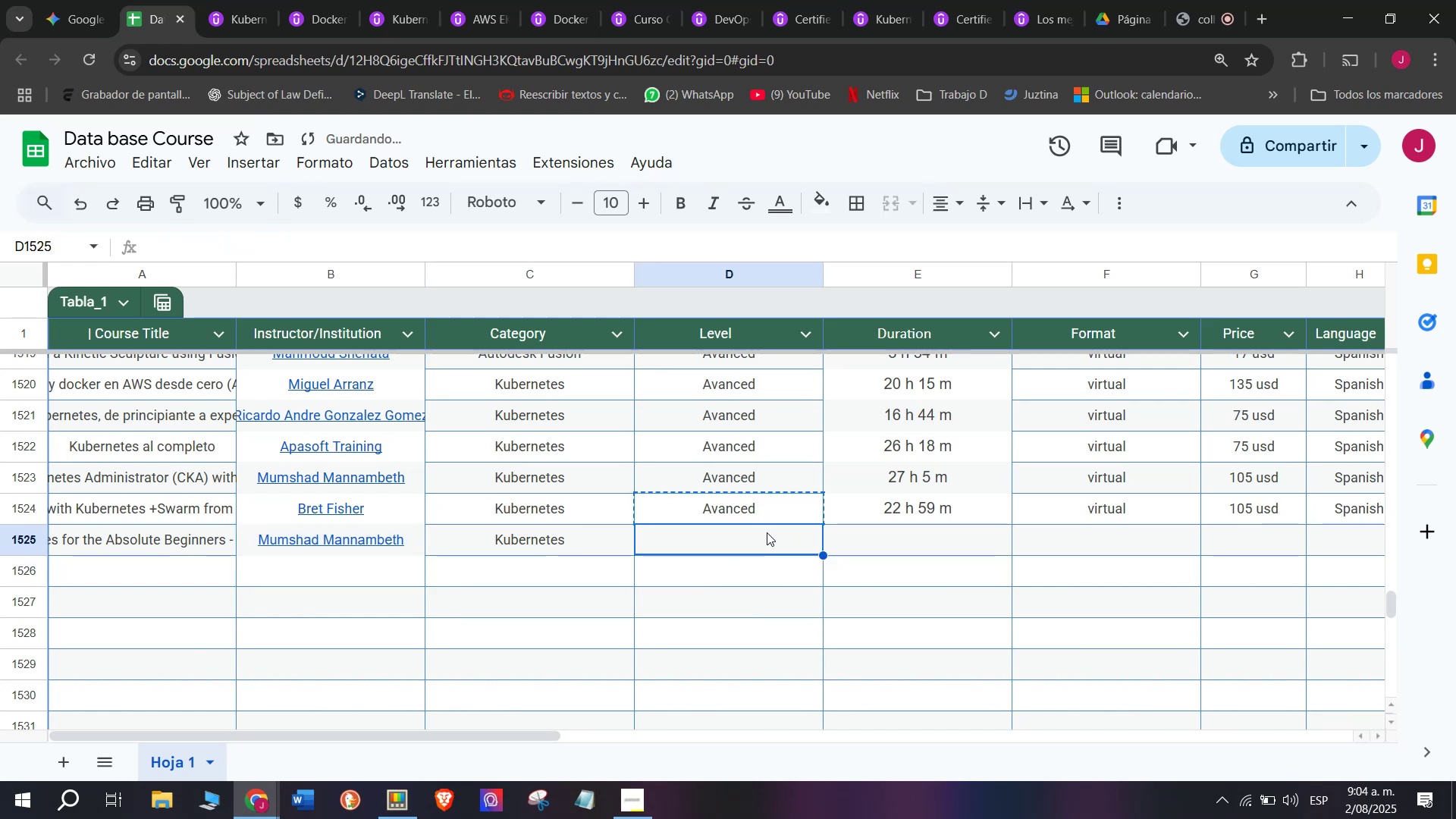 
key(A)
 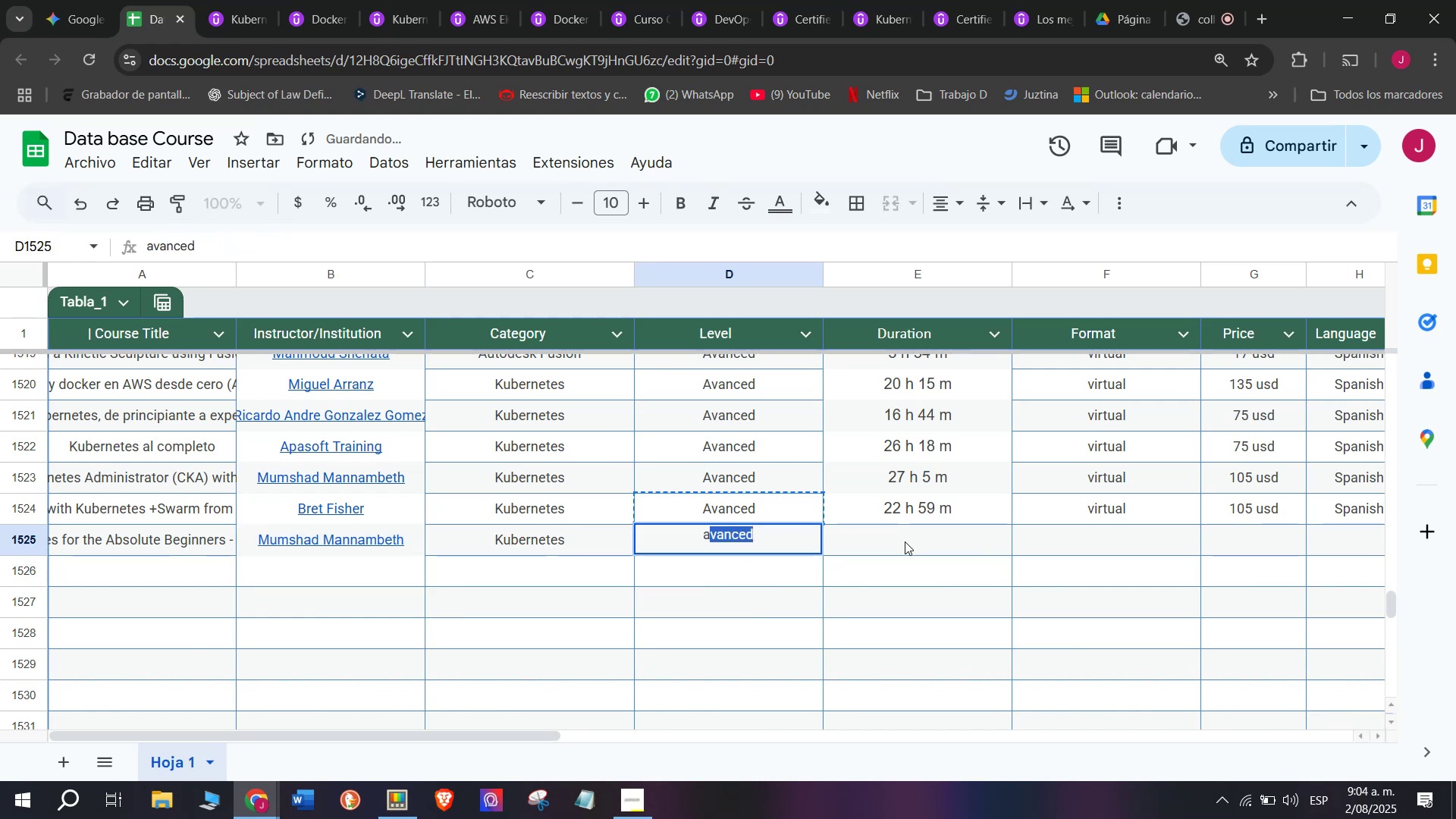 
left_click([905, 541])
 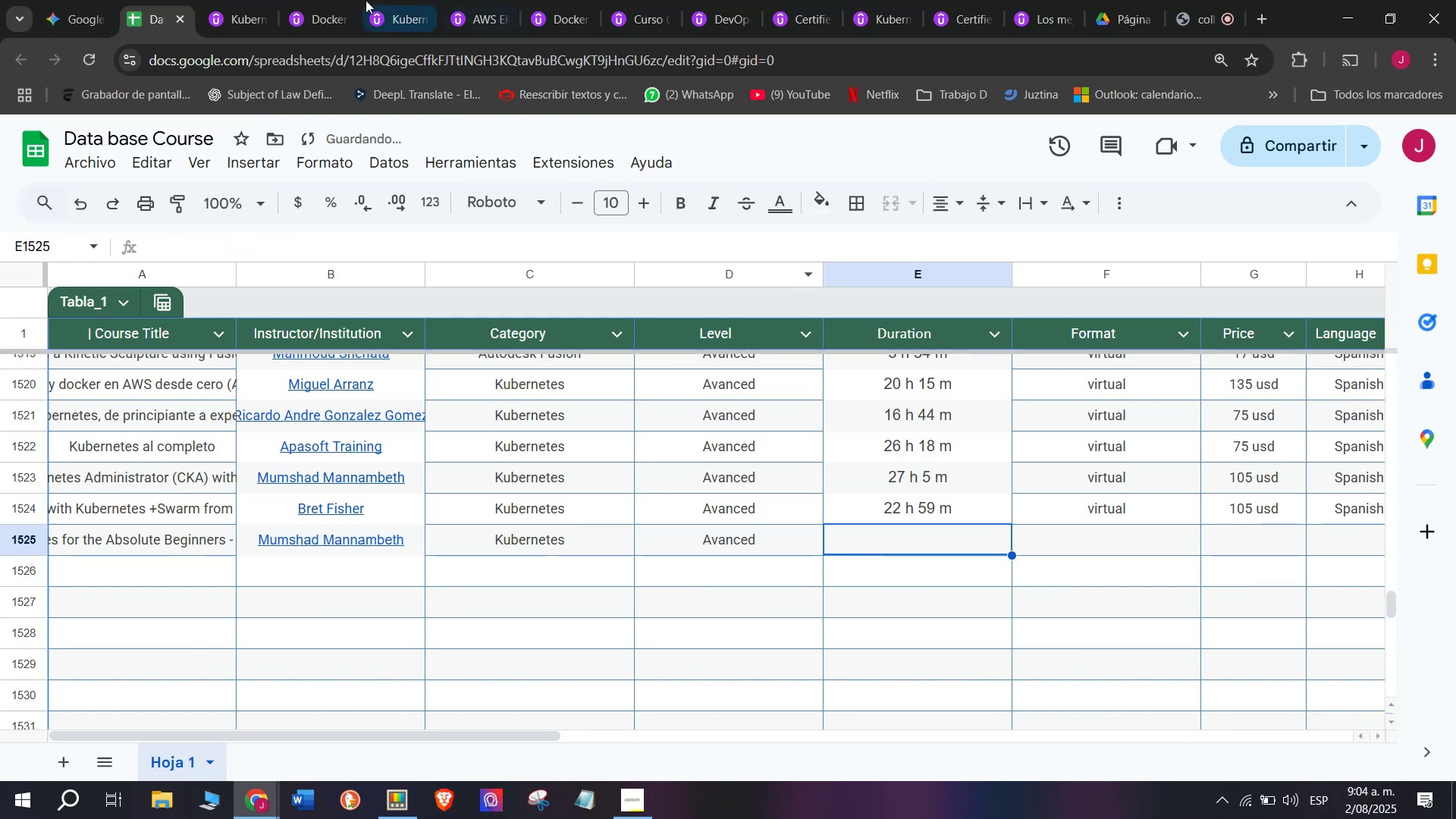 
left_click([262, 0])
 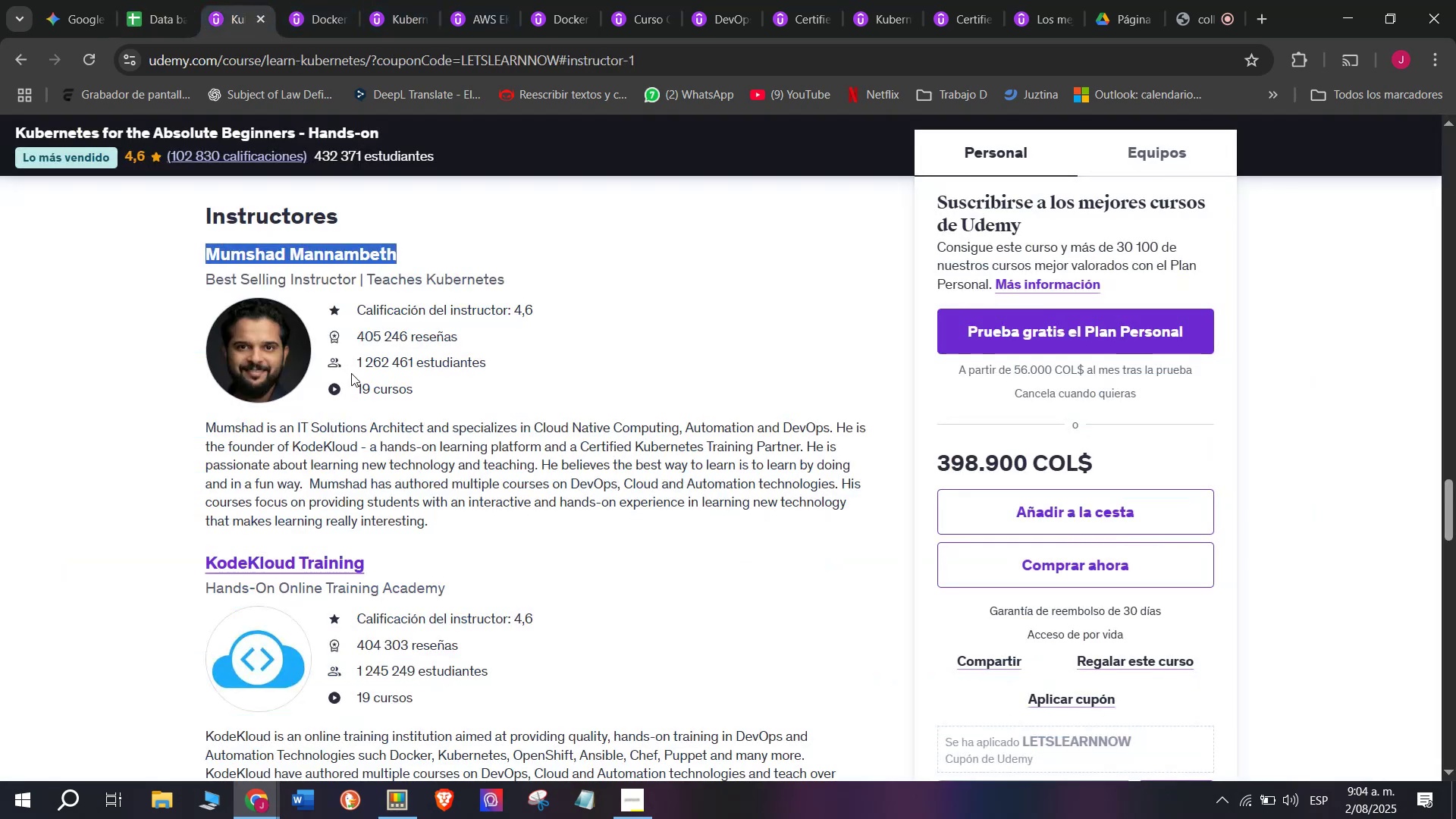 
scroll: coordinate [351, 374], scroll_direction: up, amount: 10.0
 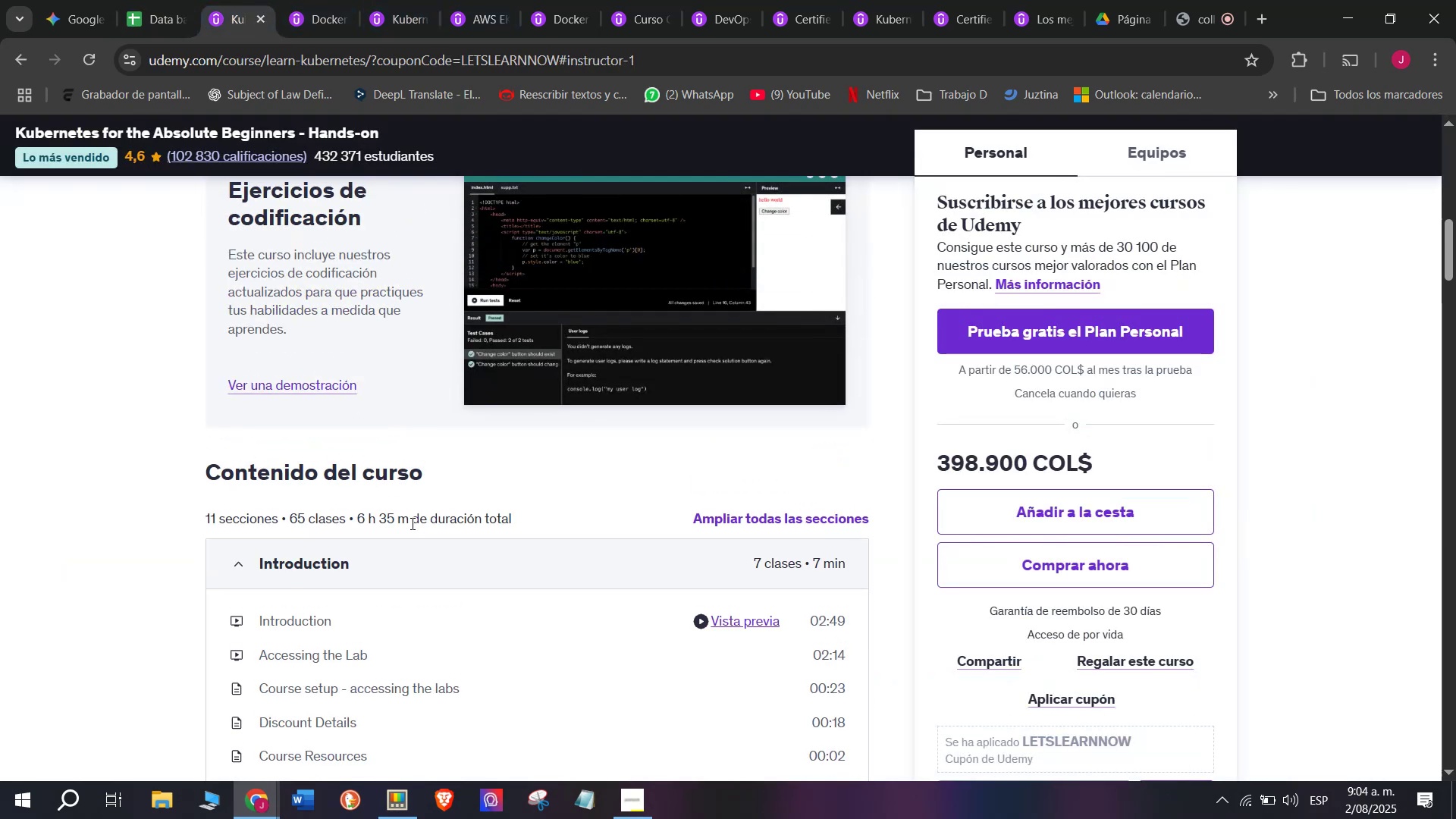 
left_click_drag(start_coordinate=[411, 523], to_coordinate=[357, 513])
 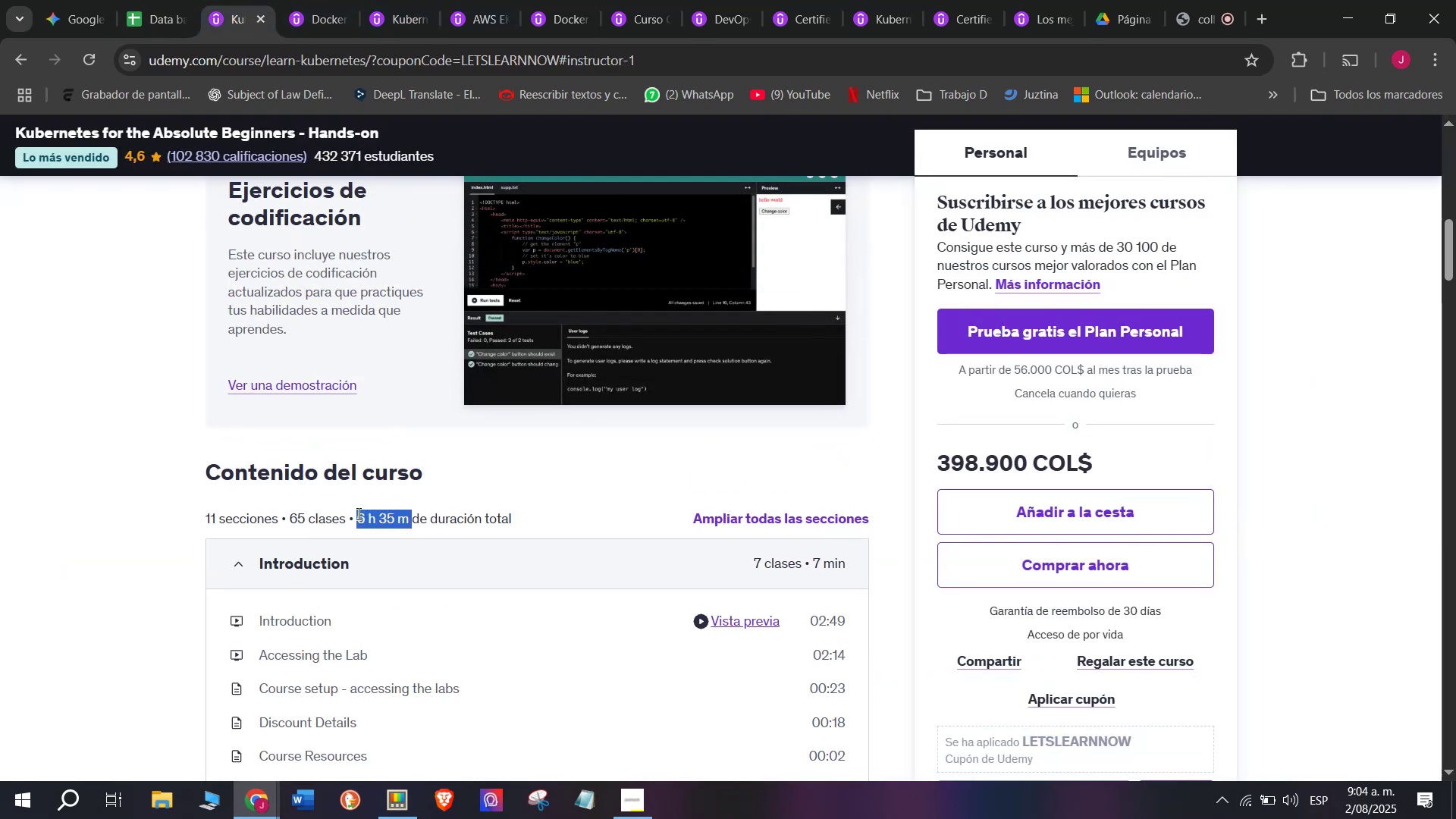 
key(Break)
 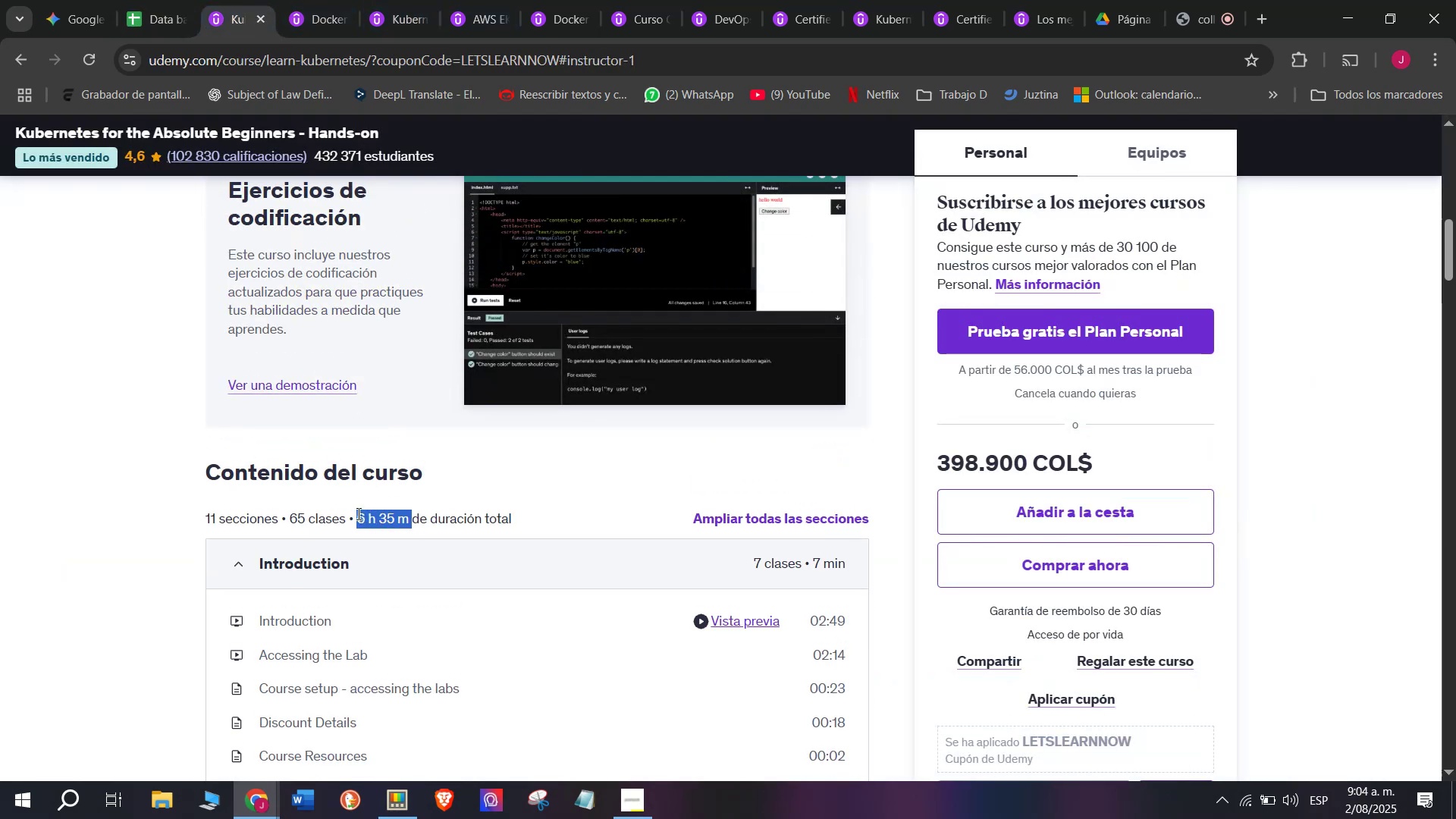 
key(Control+ControlLeft)
 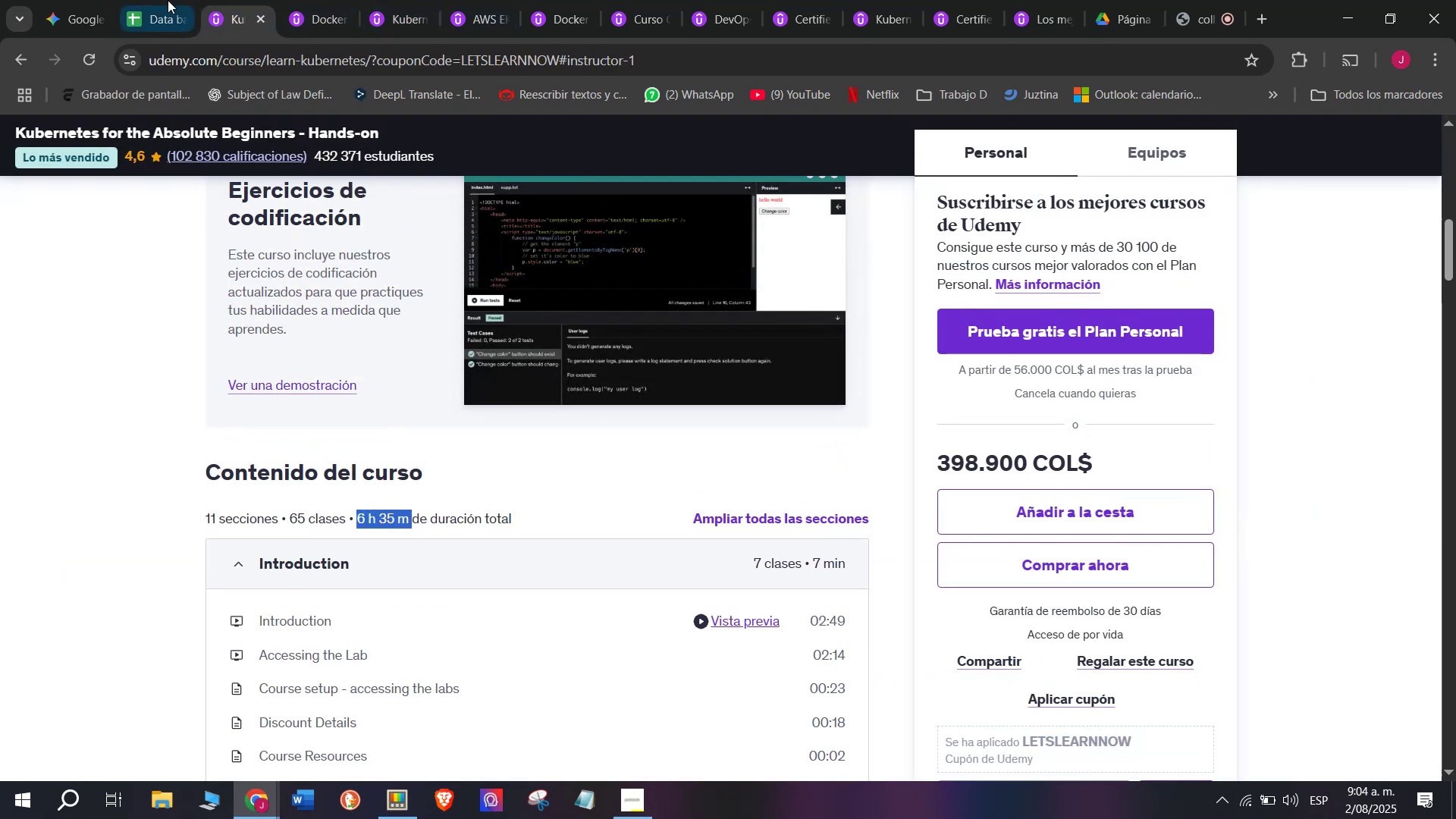 
key(Control+C)
 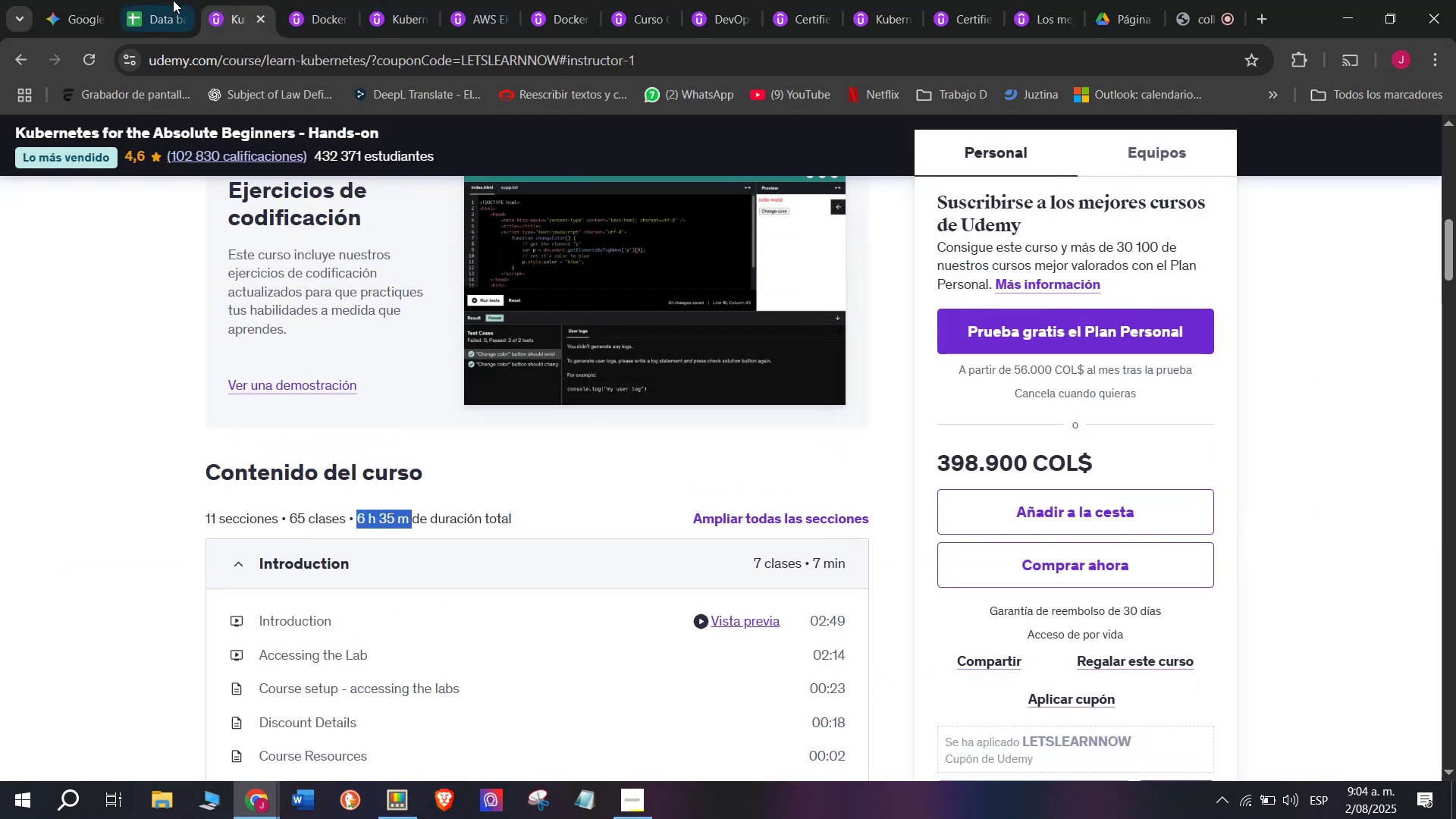 
left_click([168, 0])
 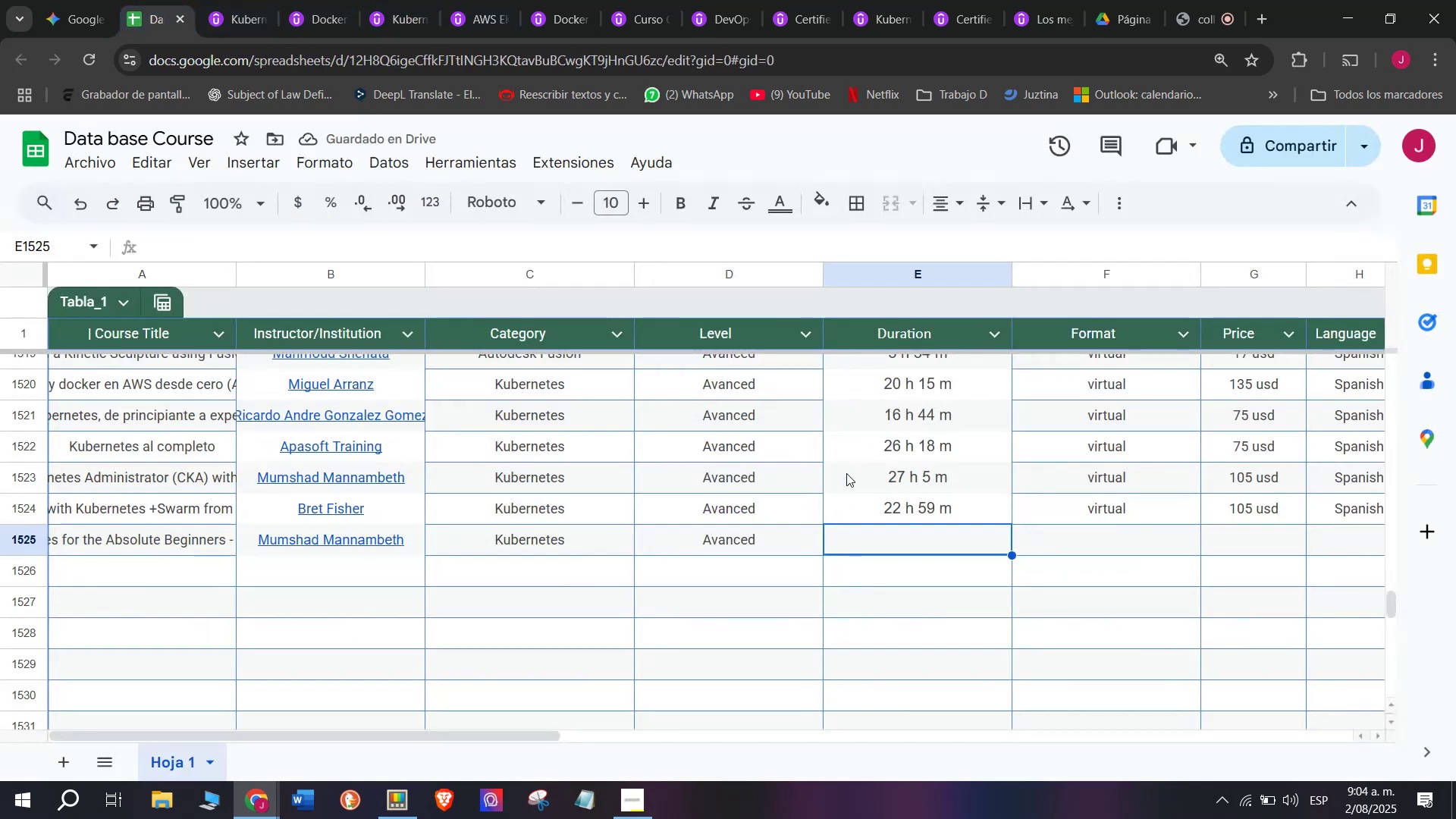 
key(Control+ControlLeft)
 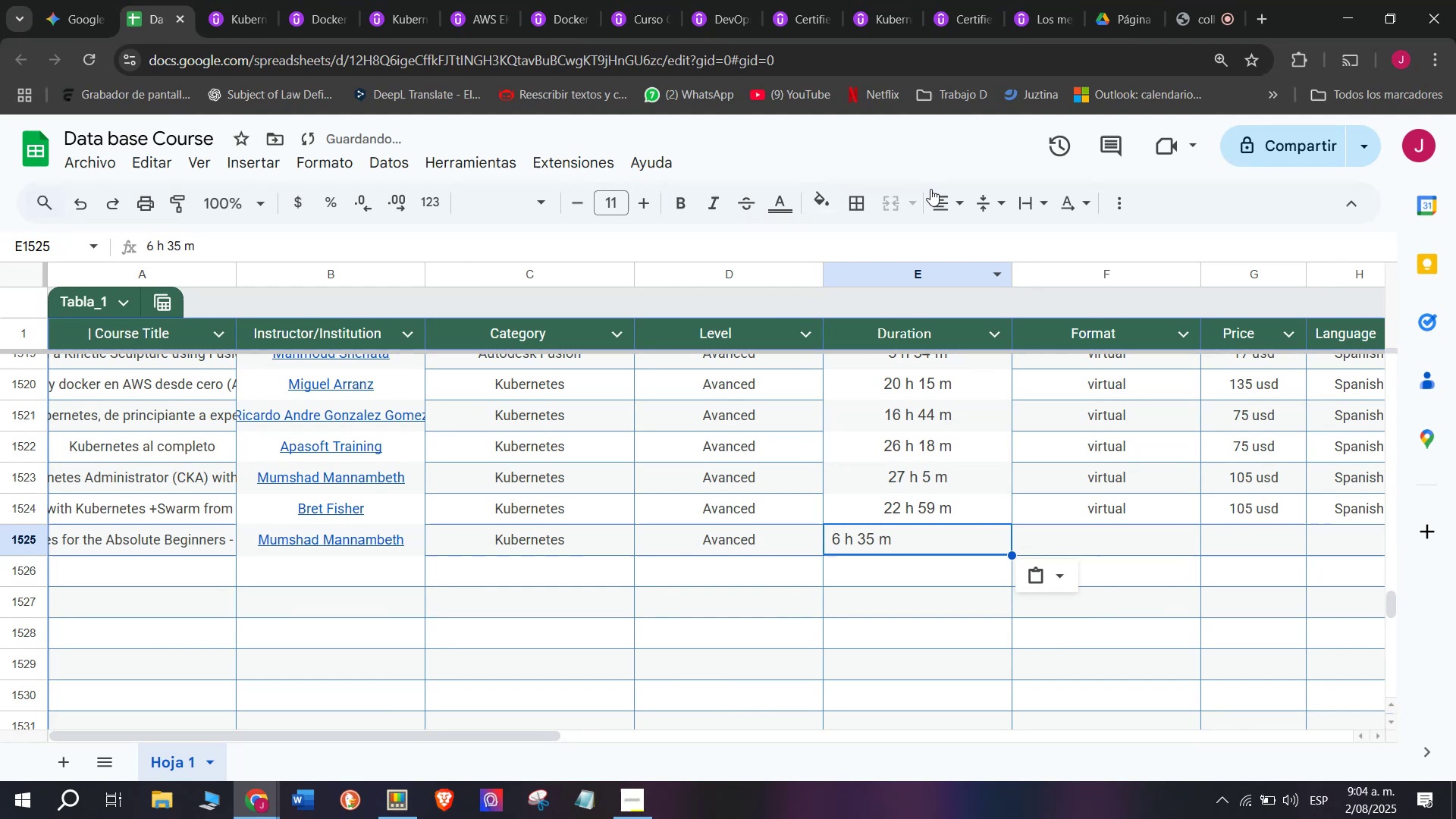 
key(Z)
 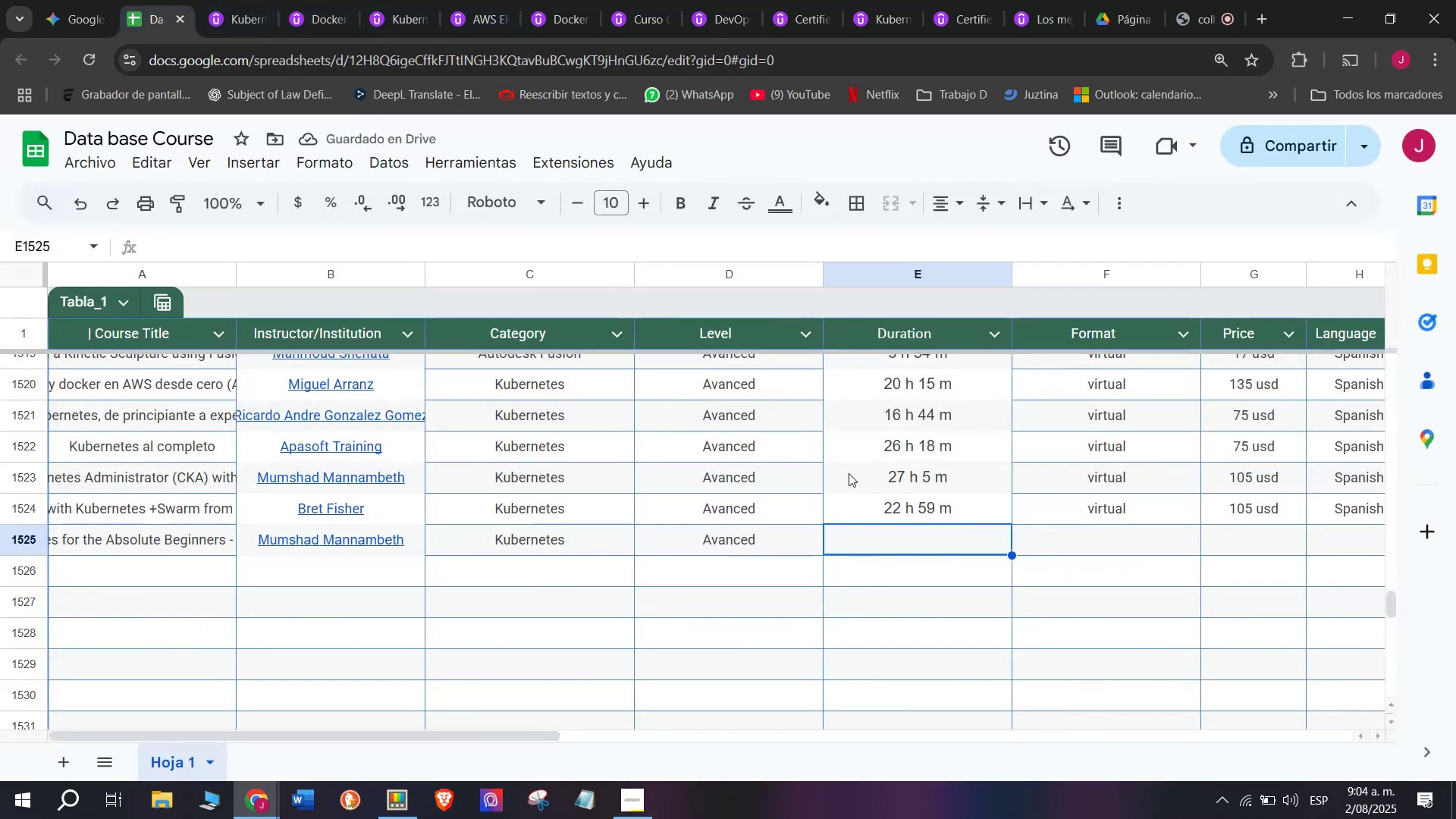 
key(Control+V)
 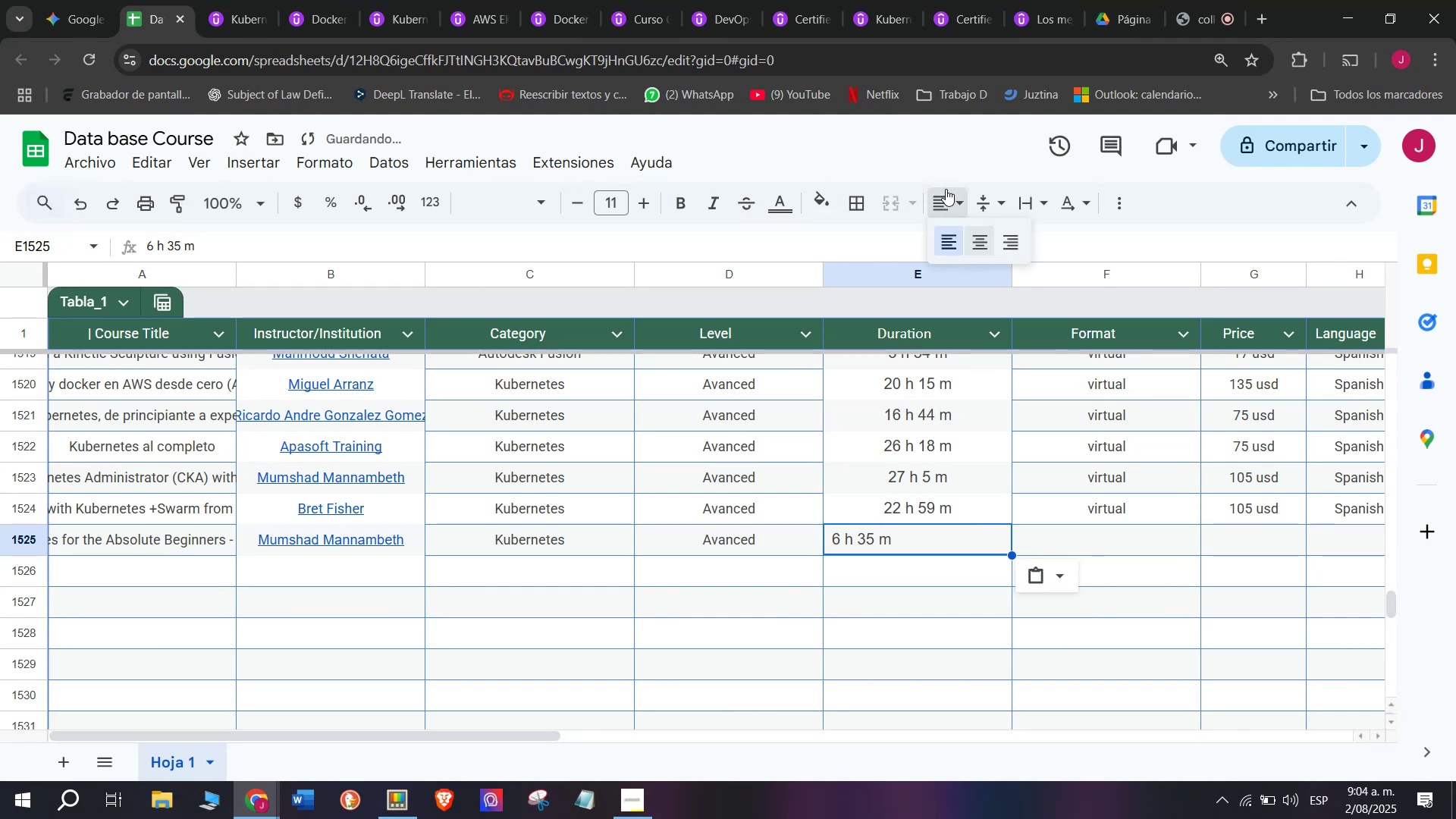 
double_click([971, 227])
 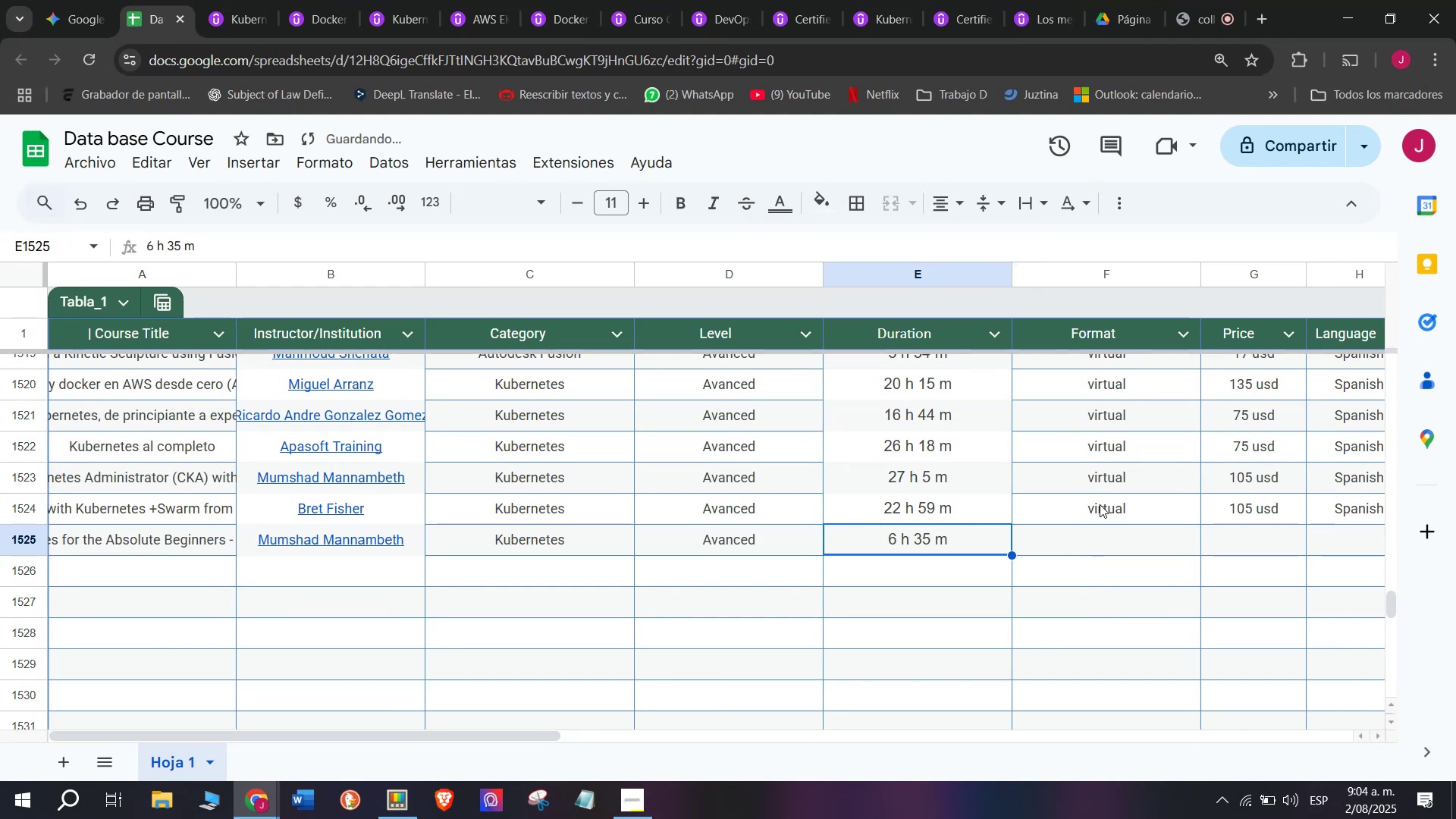 
left_click([1100, 504])
 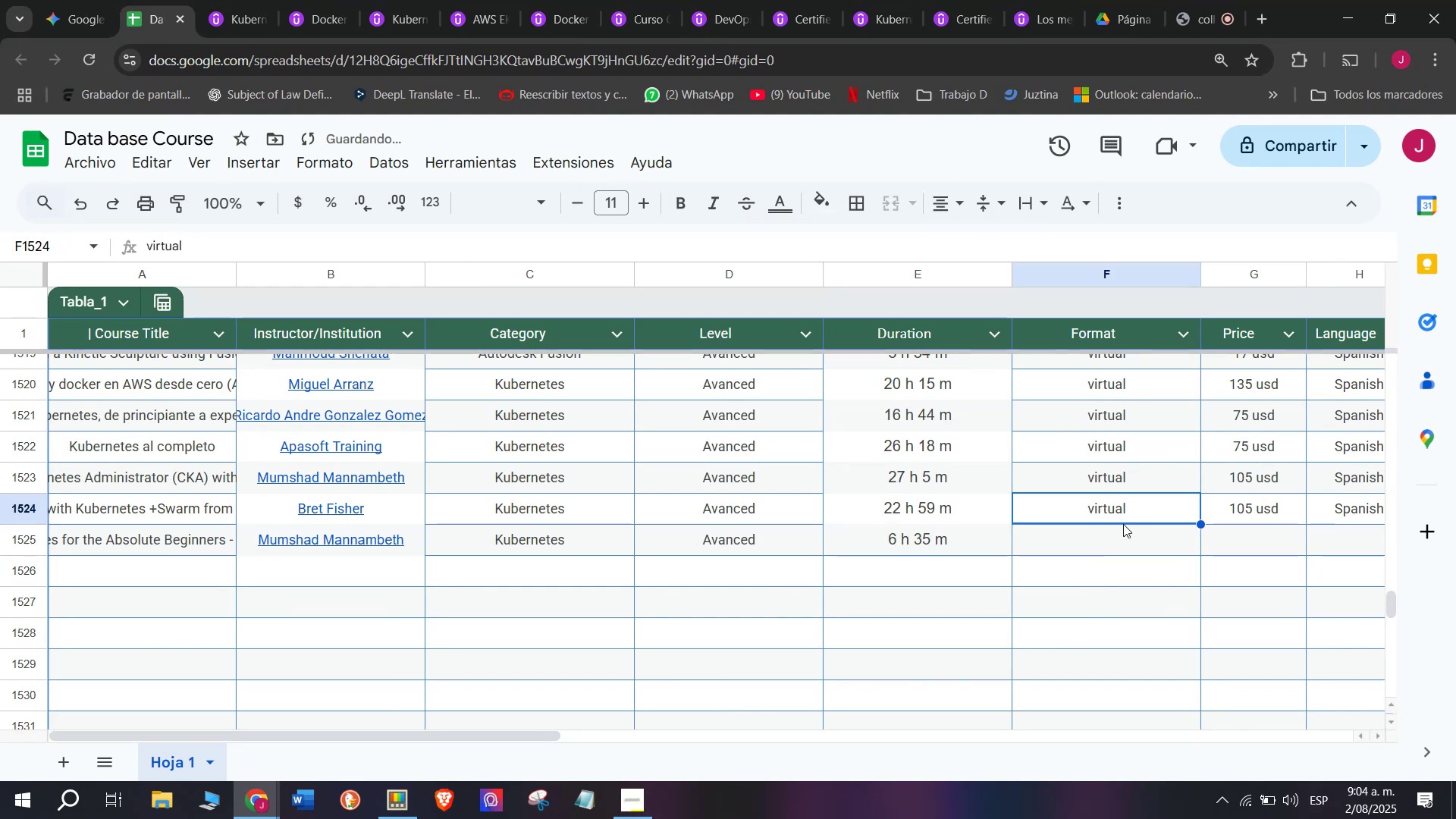 
key(Control+ControlLeft)
 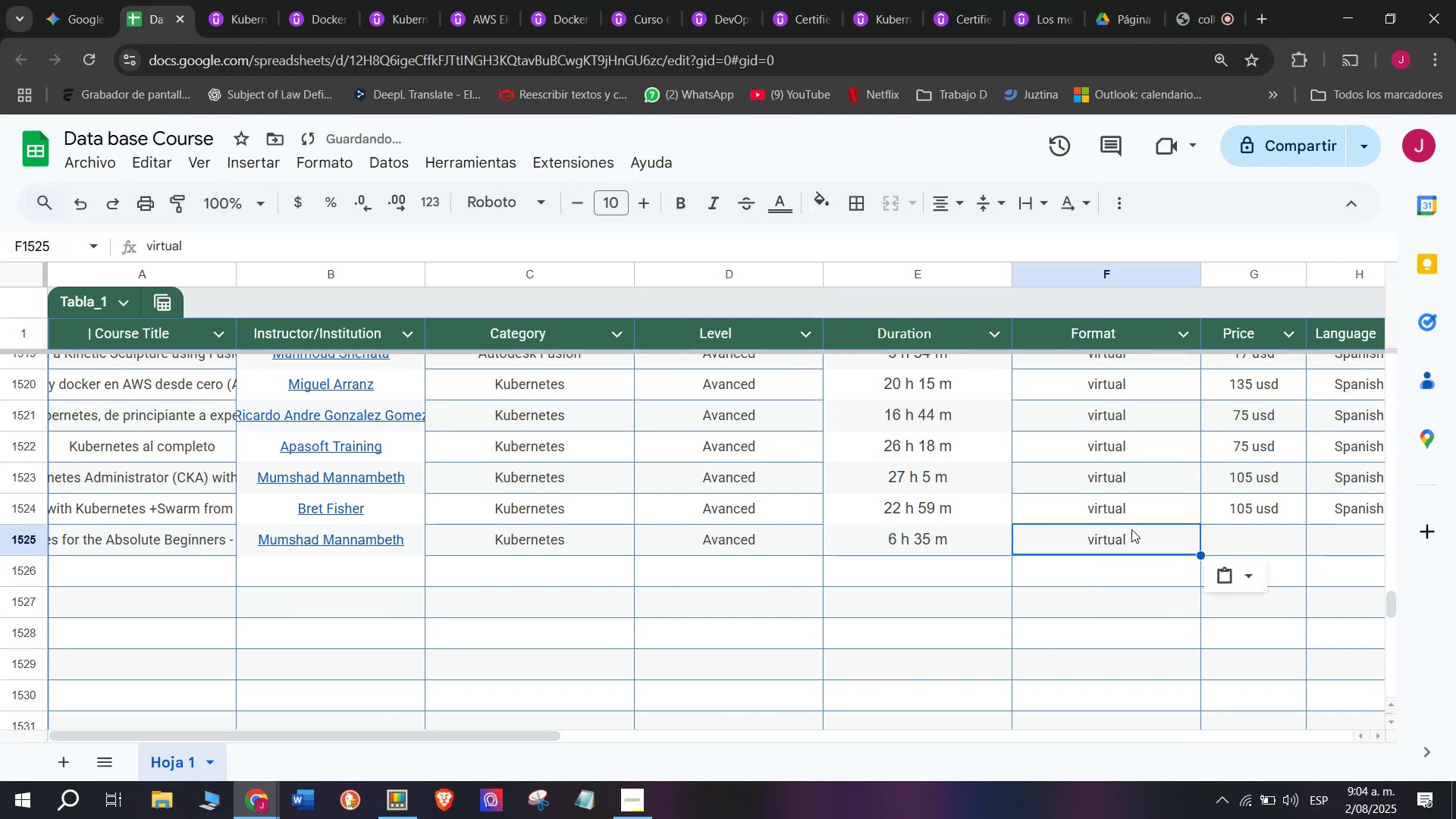 
key(Break)
 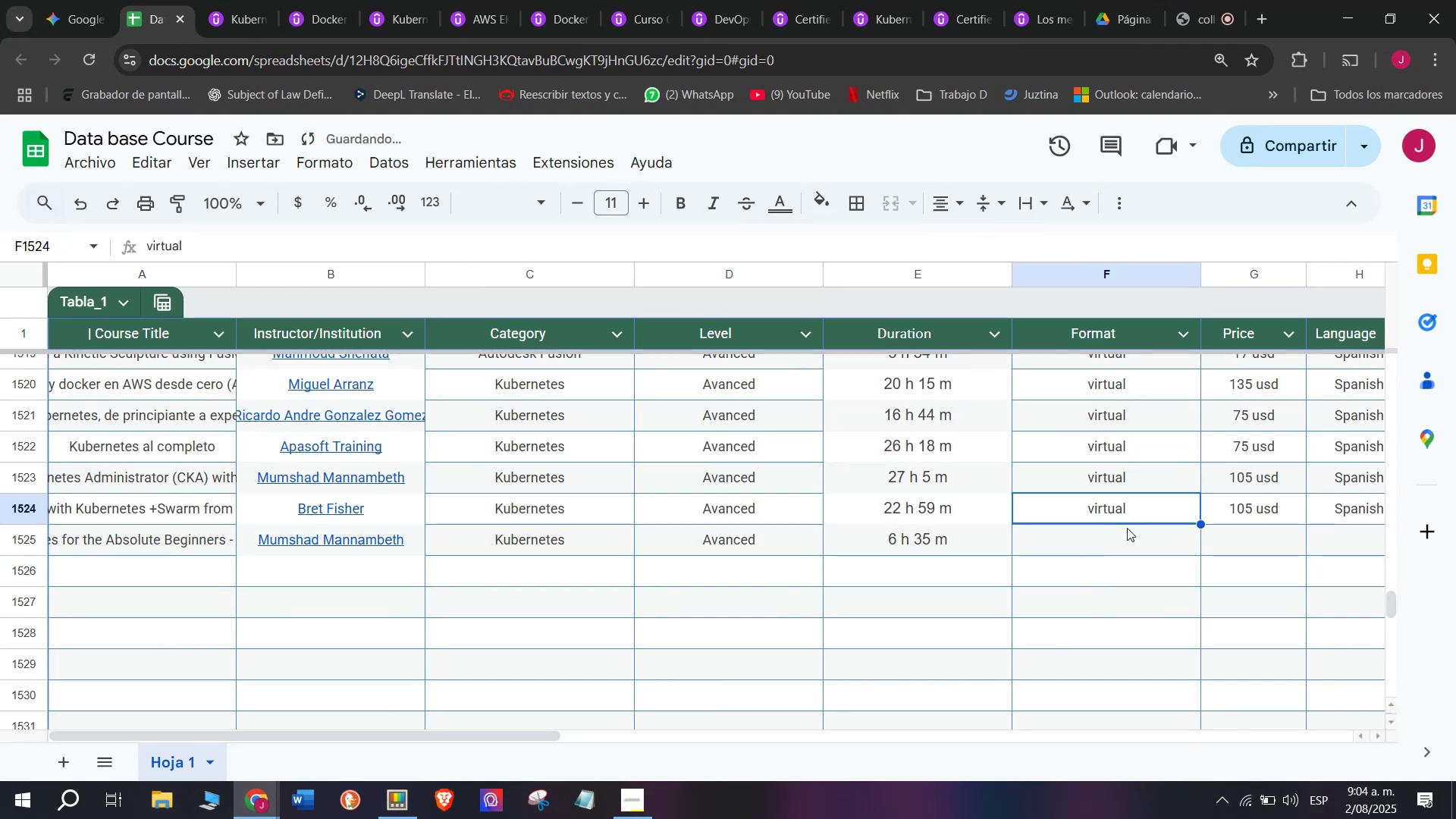 
key(Control+C)
 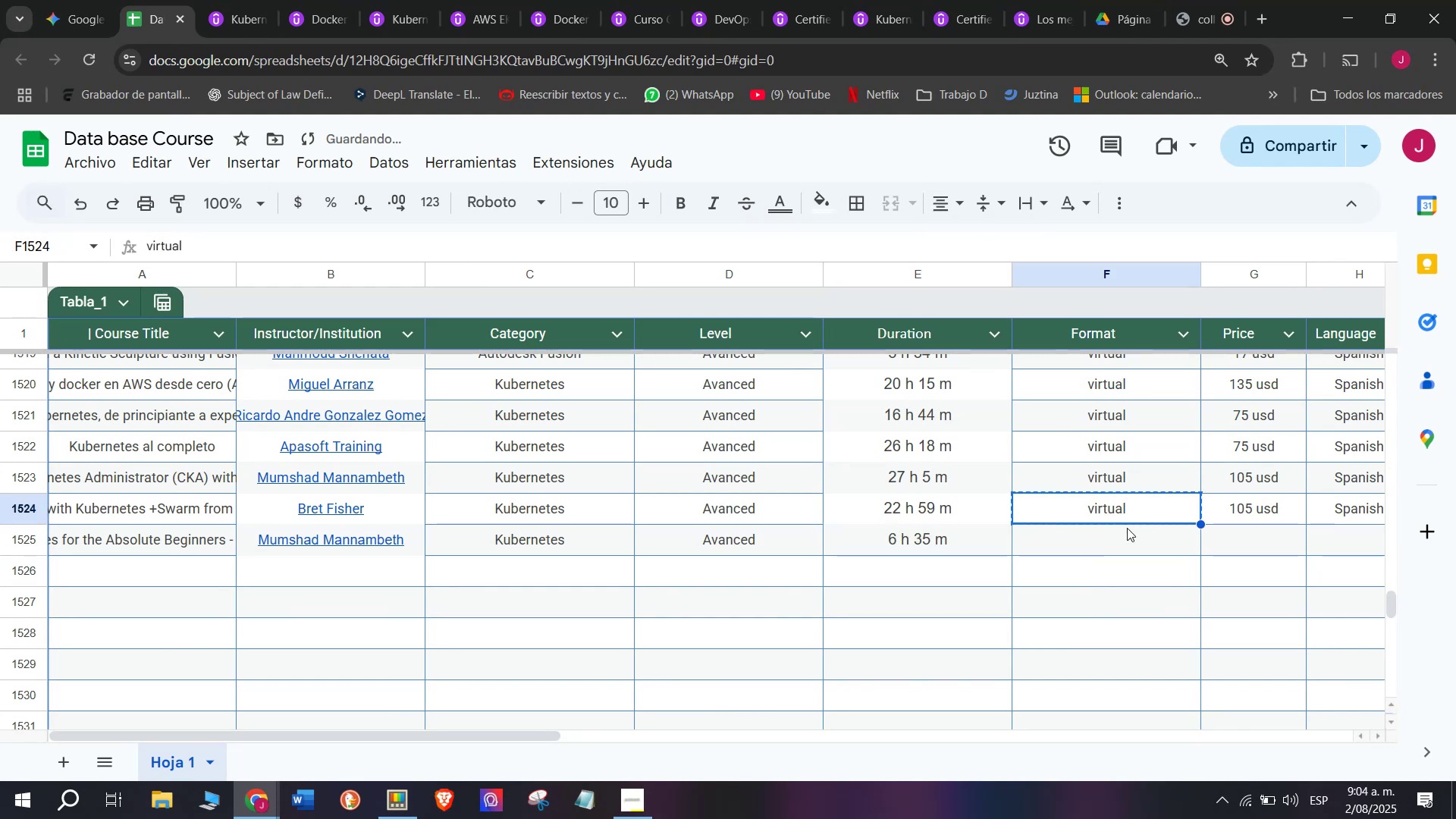 
double_click([1127, 528])
 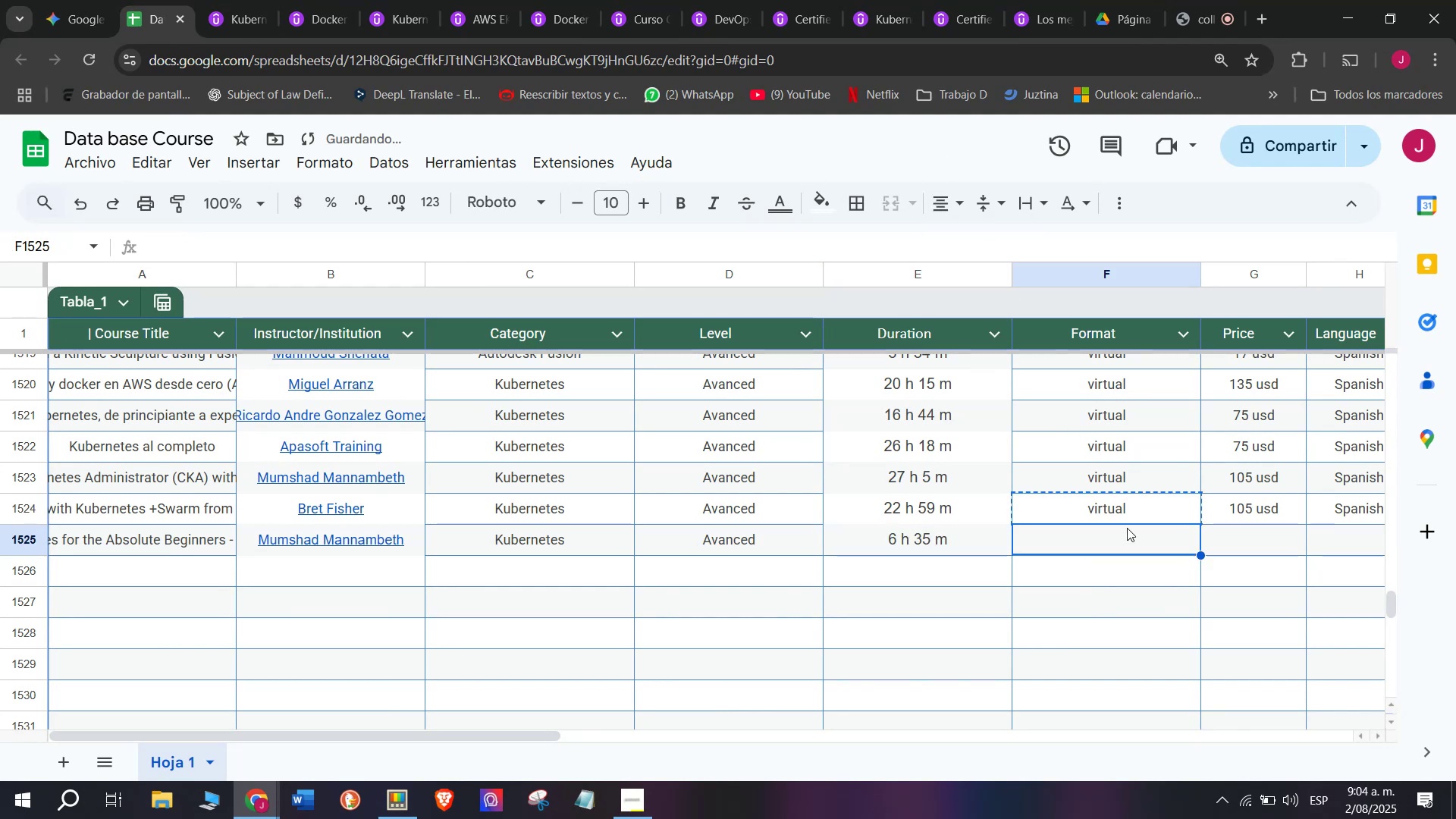 
key(Control+ControlLeft)
 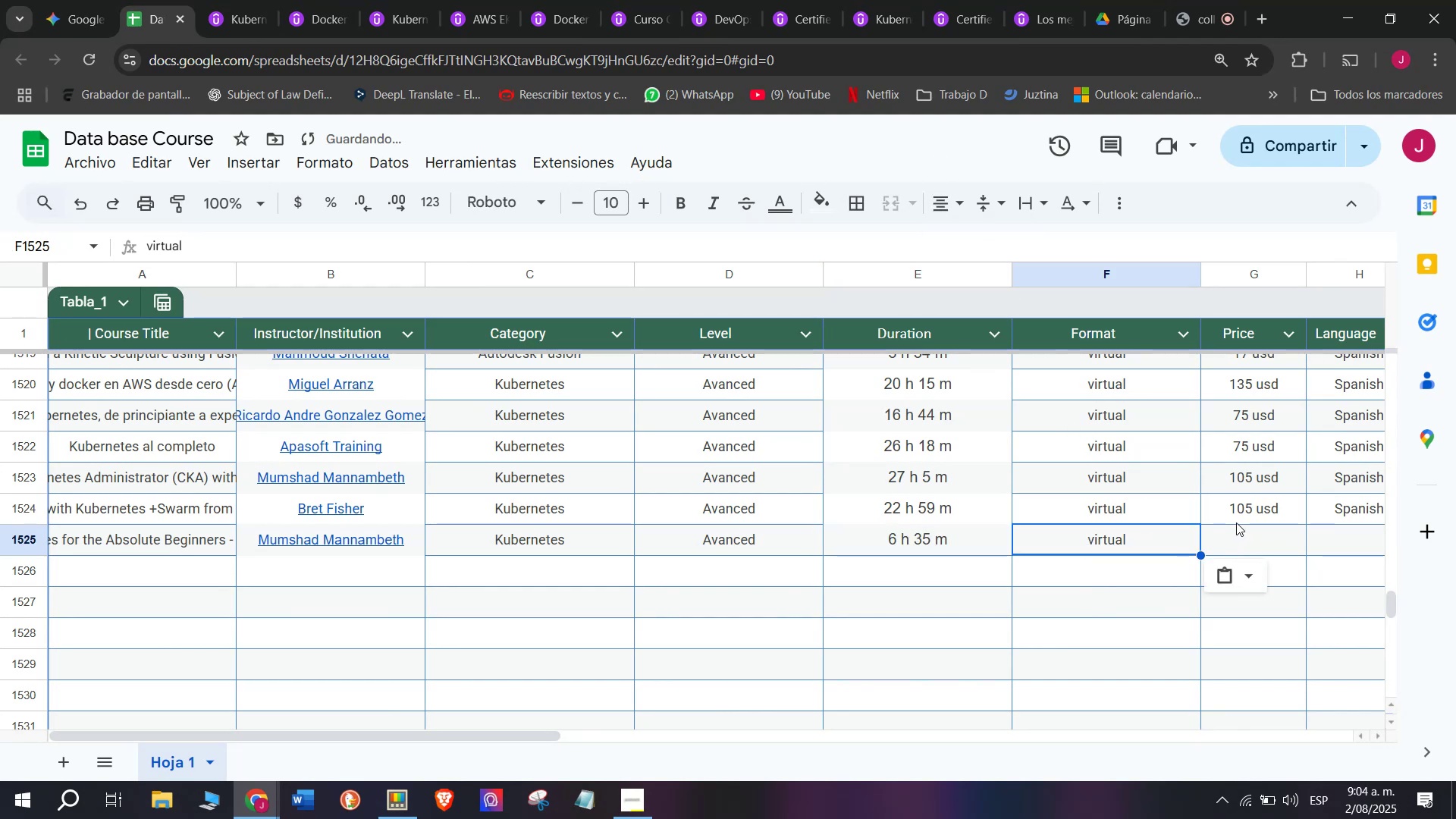 
key(Z)
 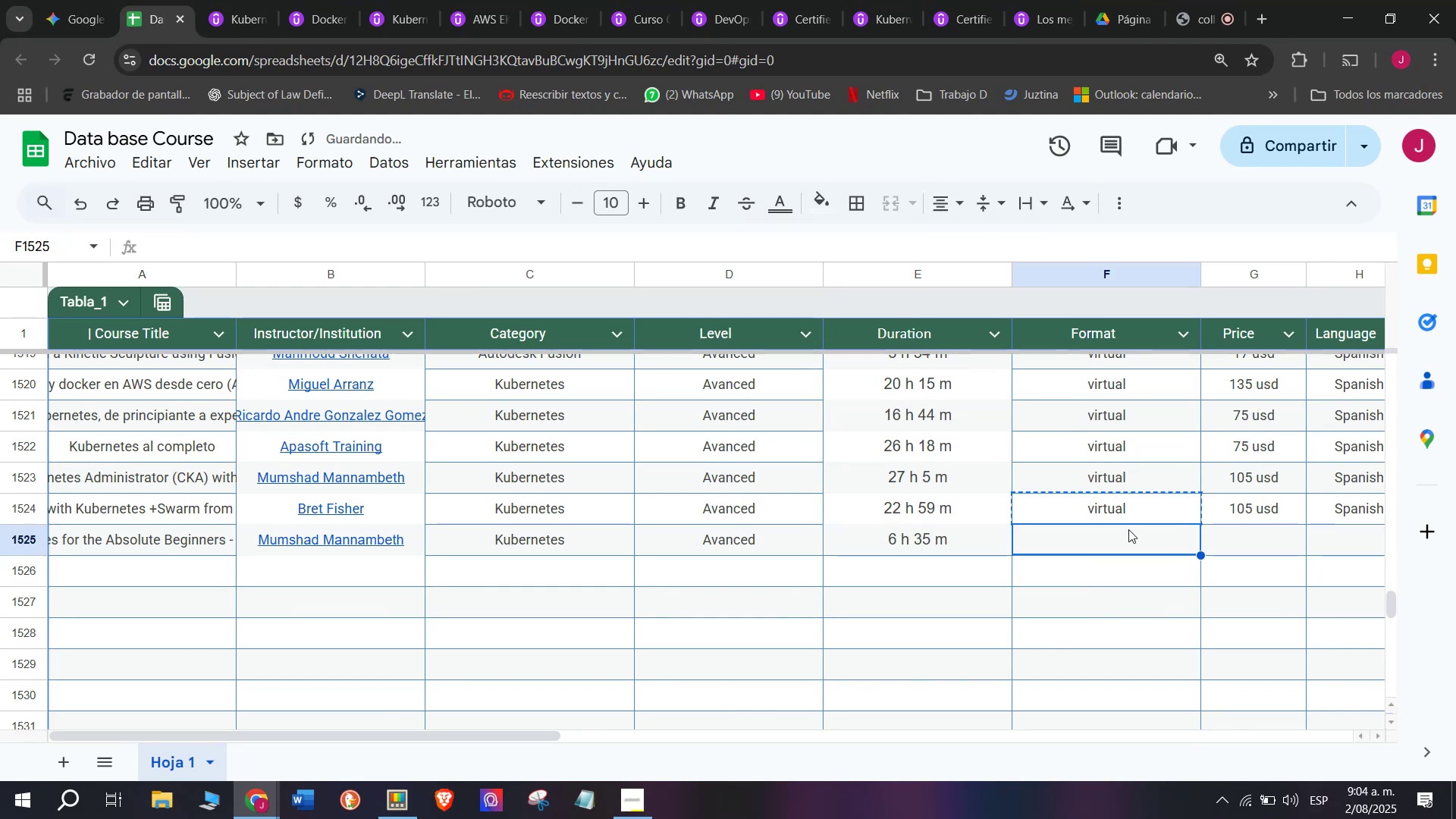 
key(Control+V)
 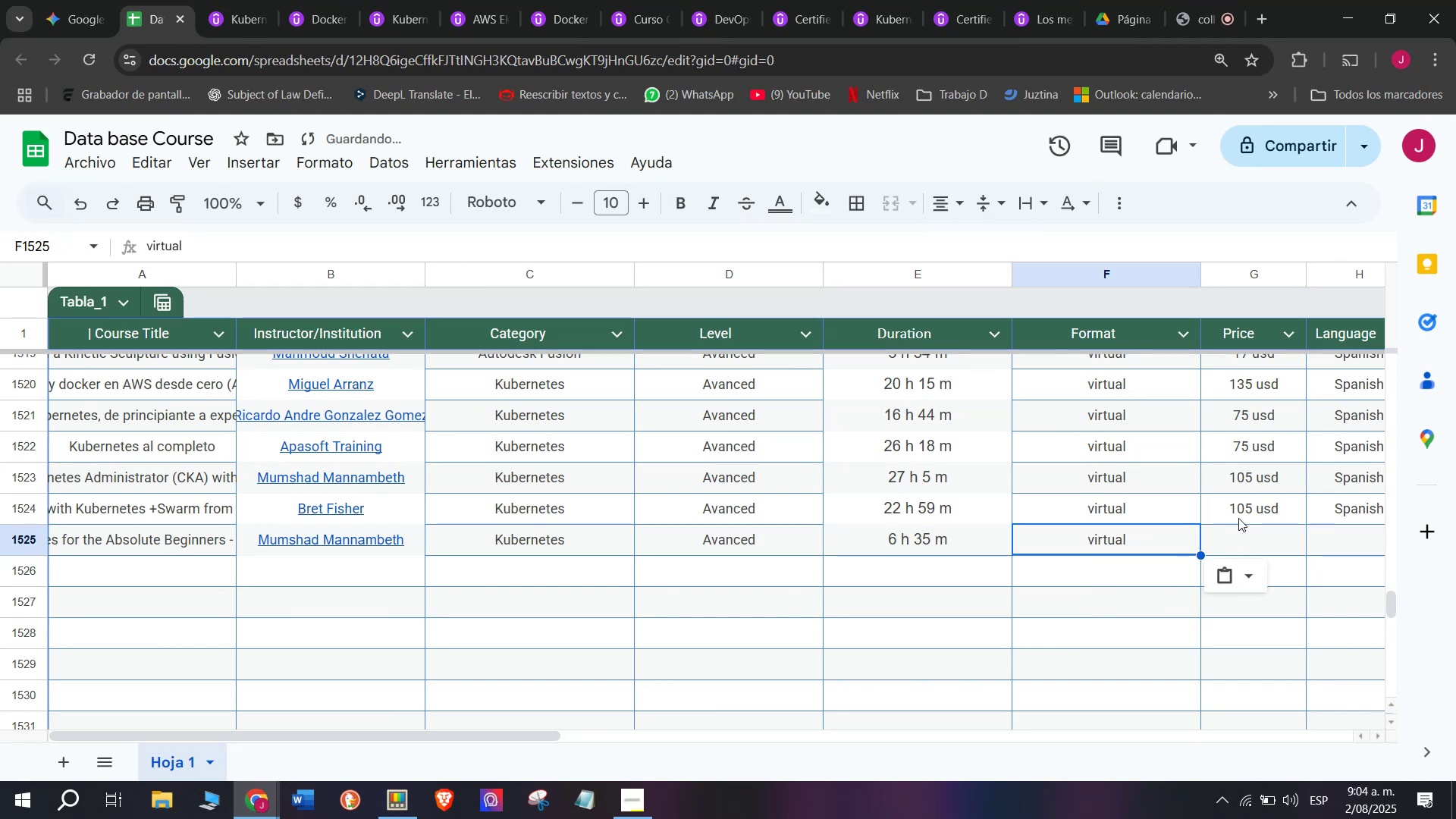 
left_click([1238, 516])
 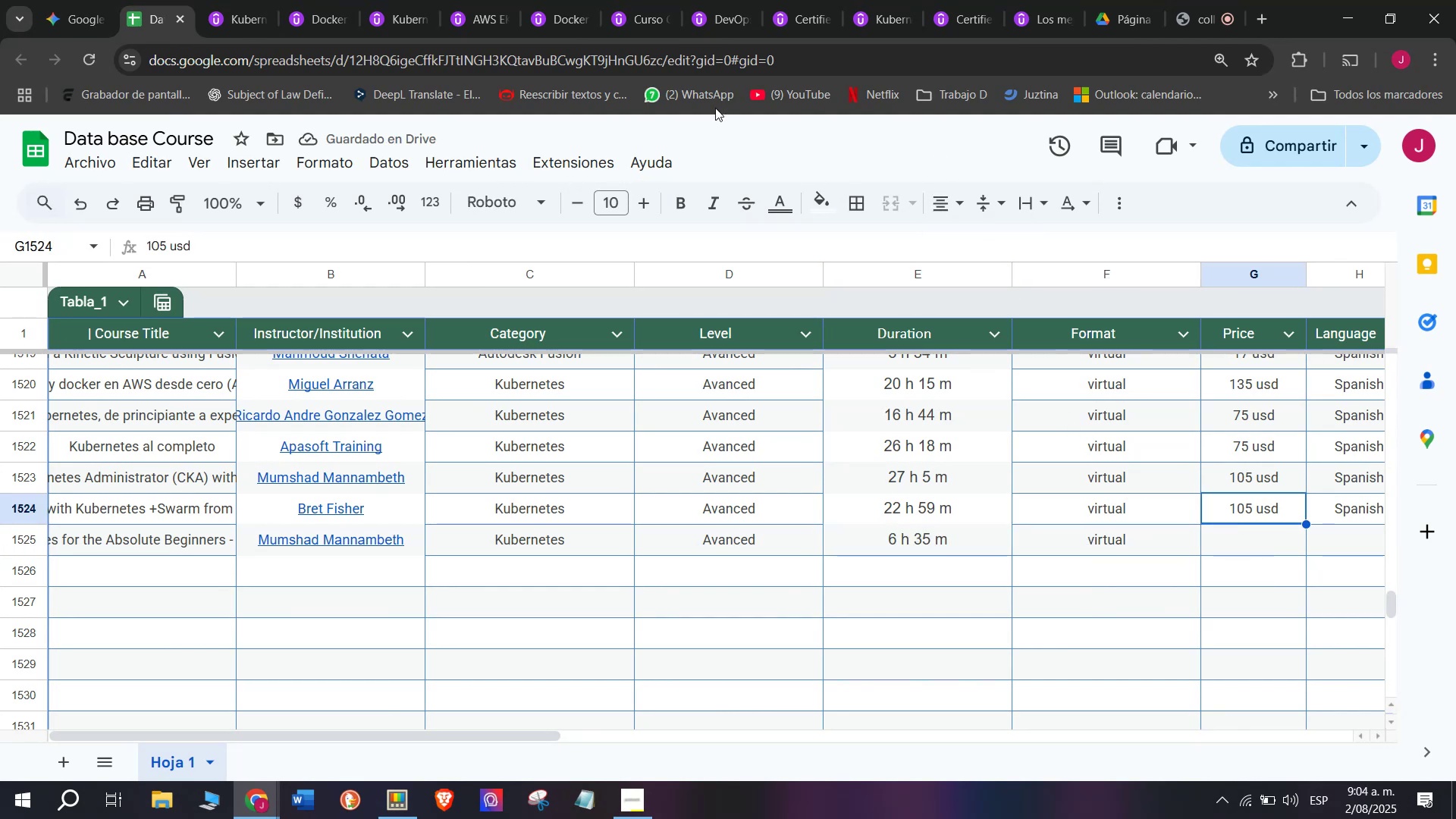 
left_click([241, 0])
 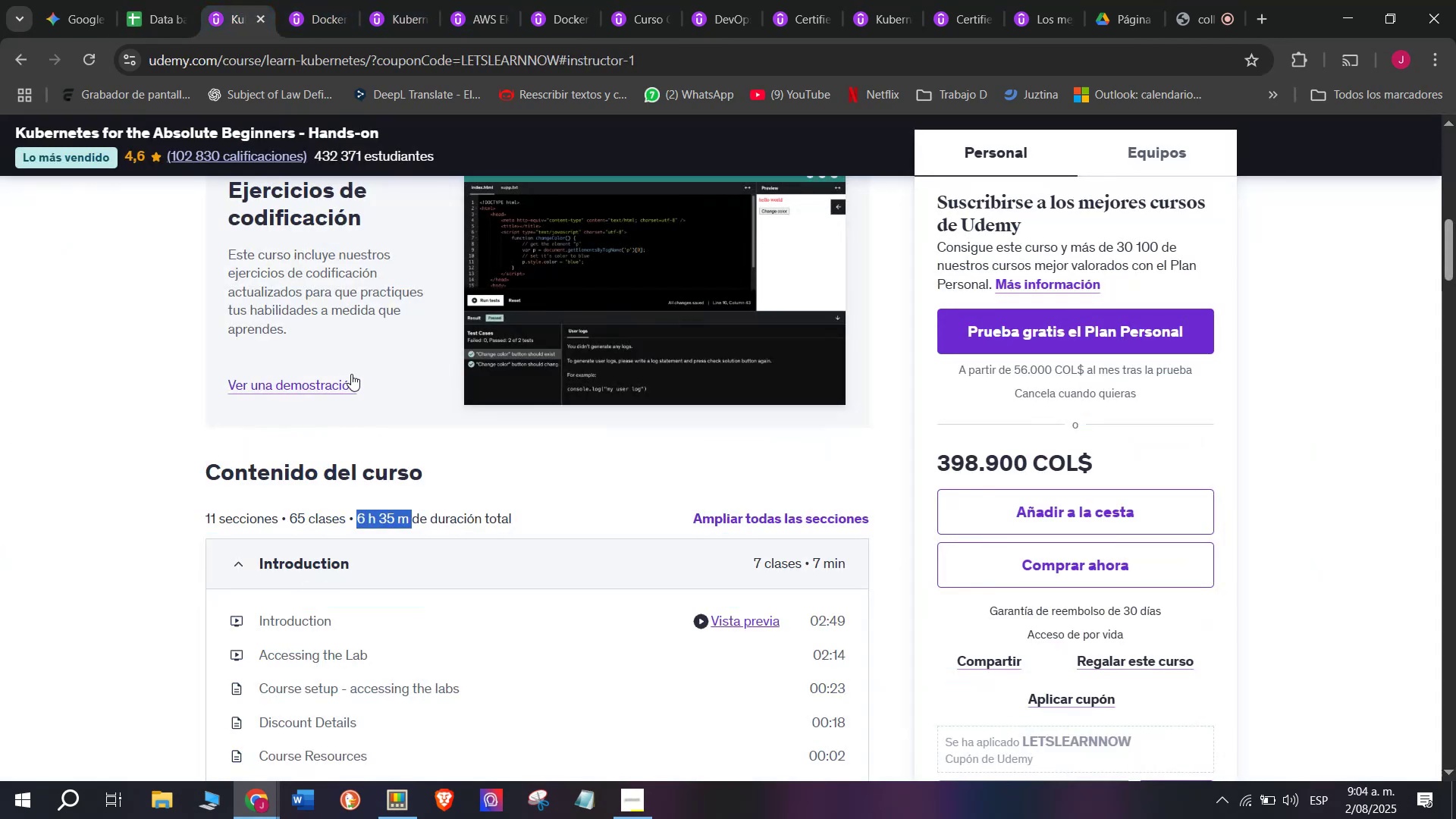 
scroll: coordinate [351, 374], scroll_direction: up, amount: 4.0
 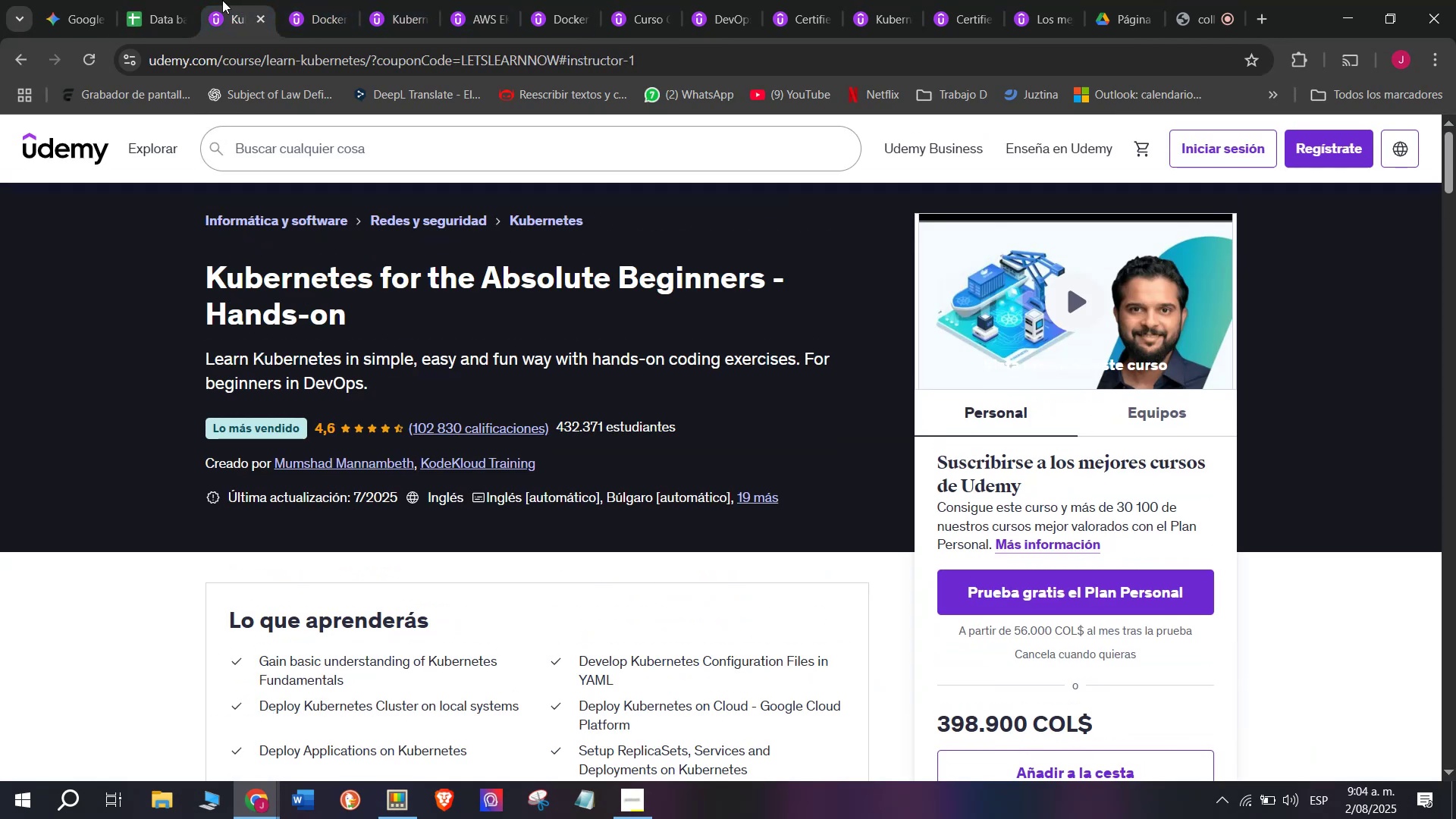 
left_click([155, 0])
 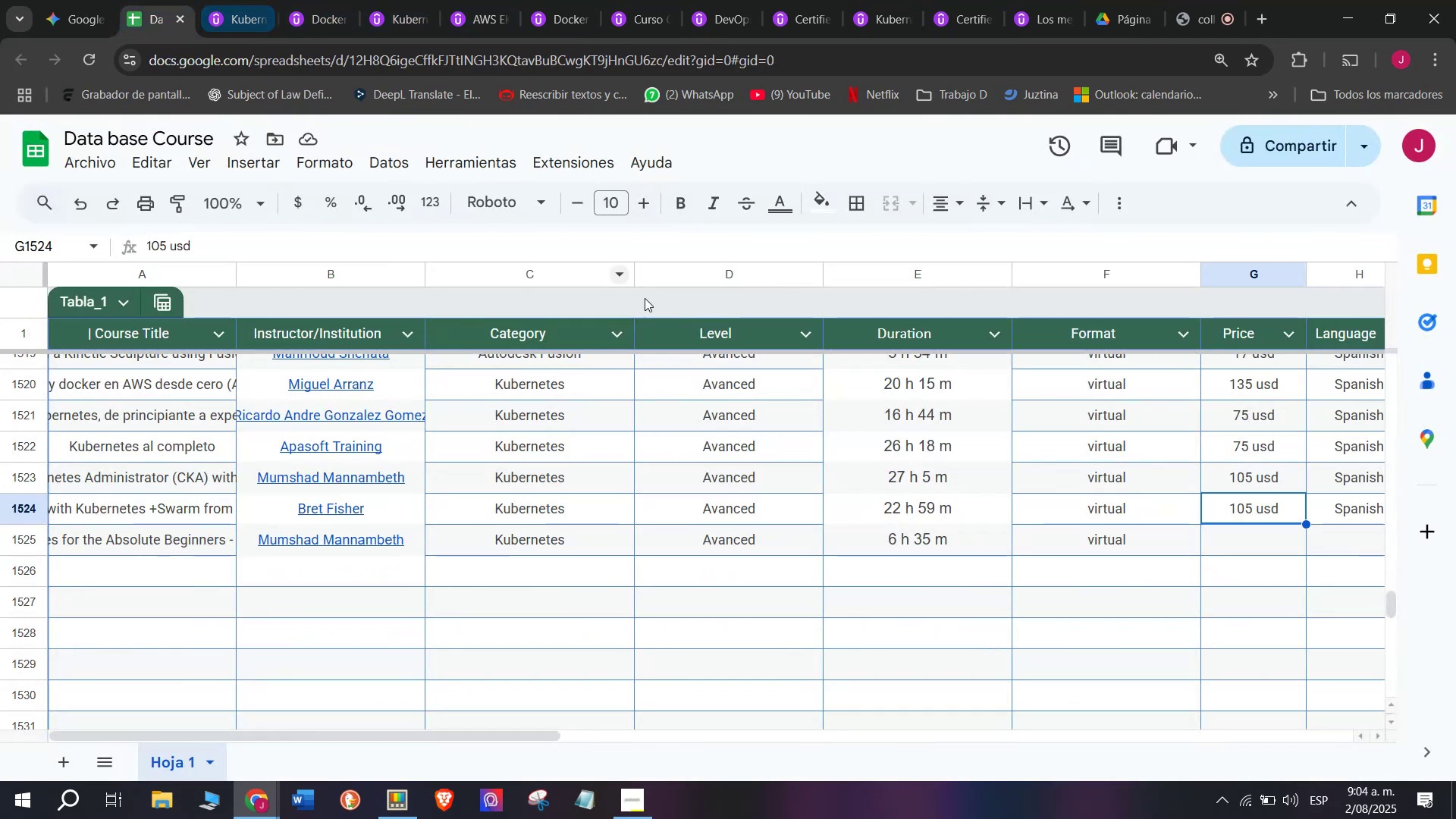 
key(Break)
 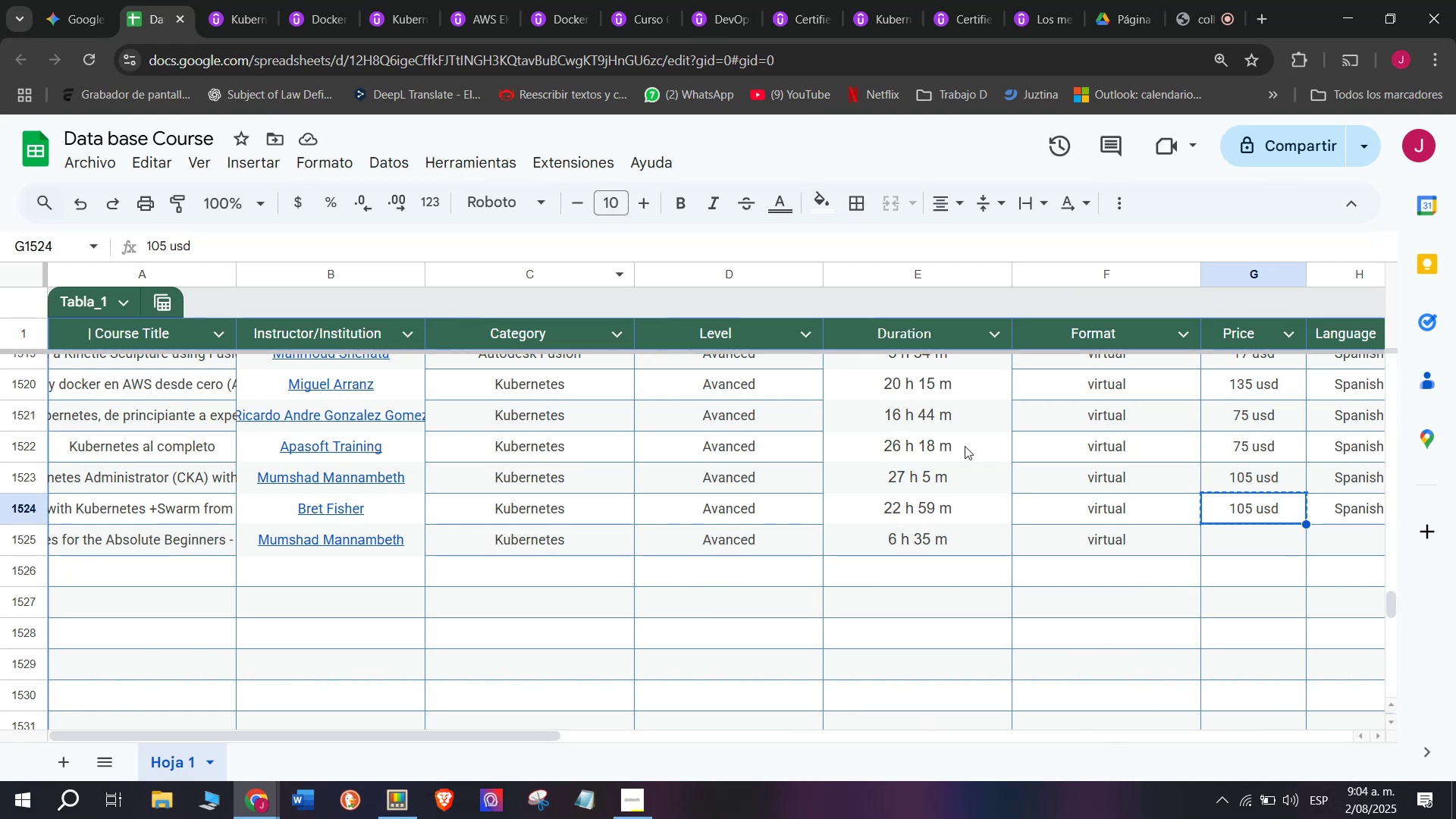 
key(Control+ControlLeft)
 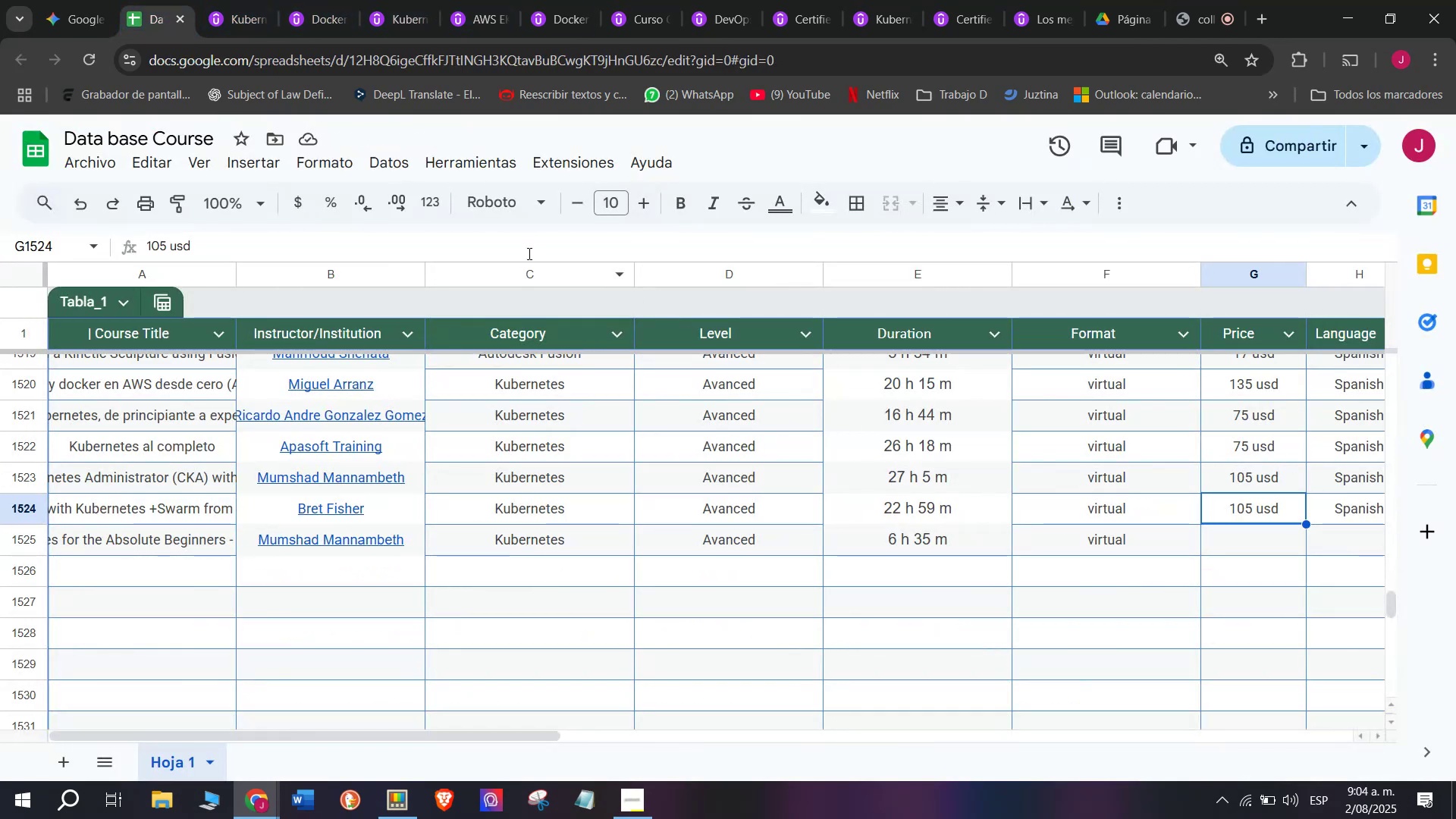 
key(Control+C)
 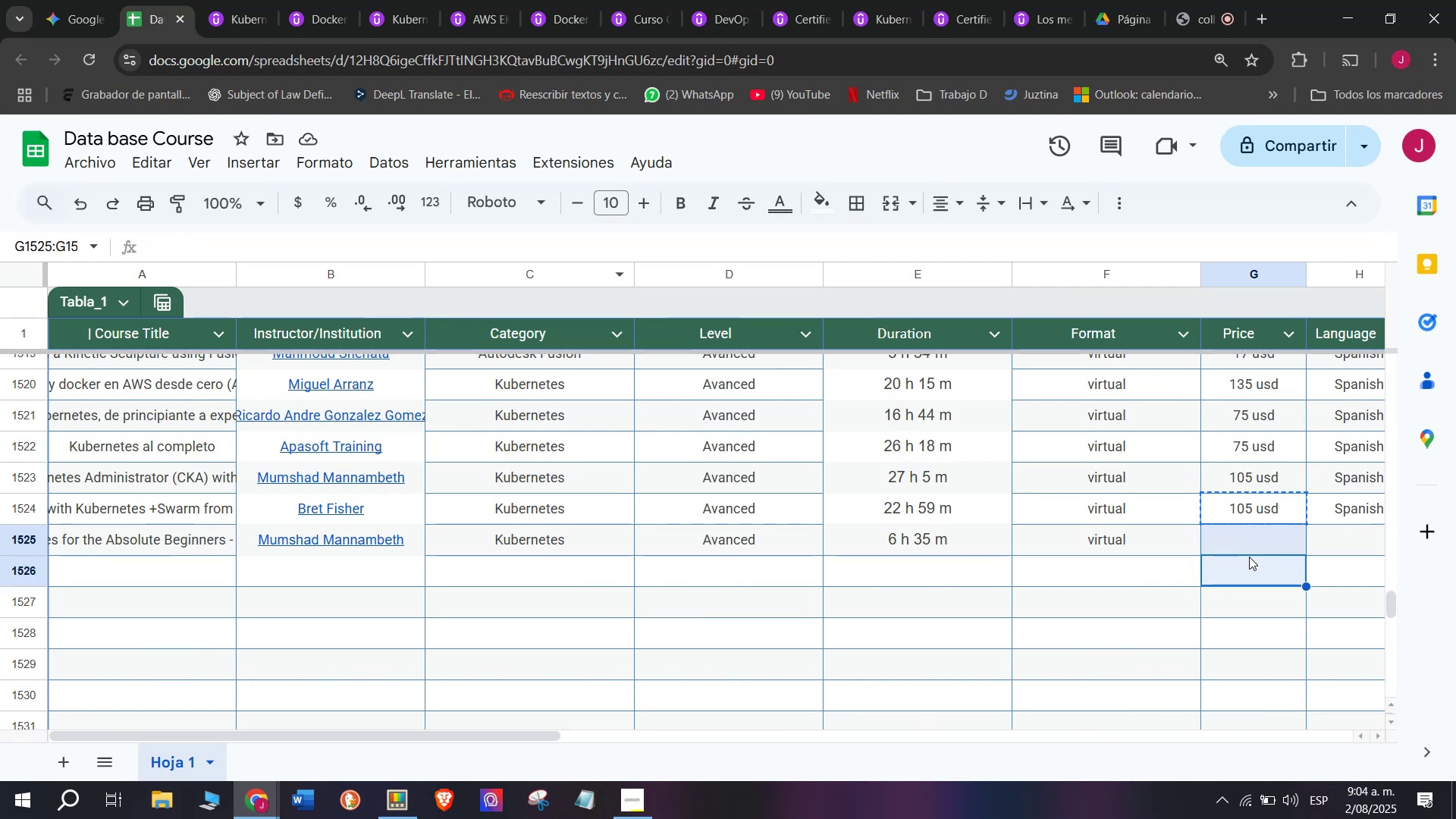 
left_click([1251, 541])
 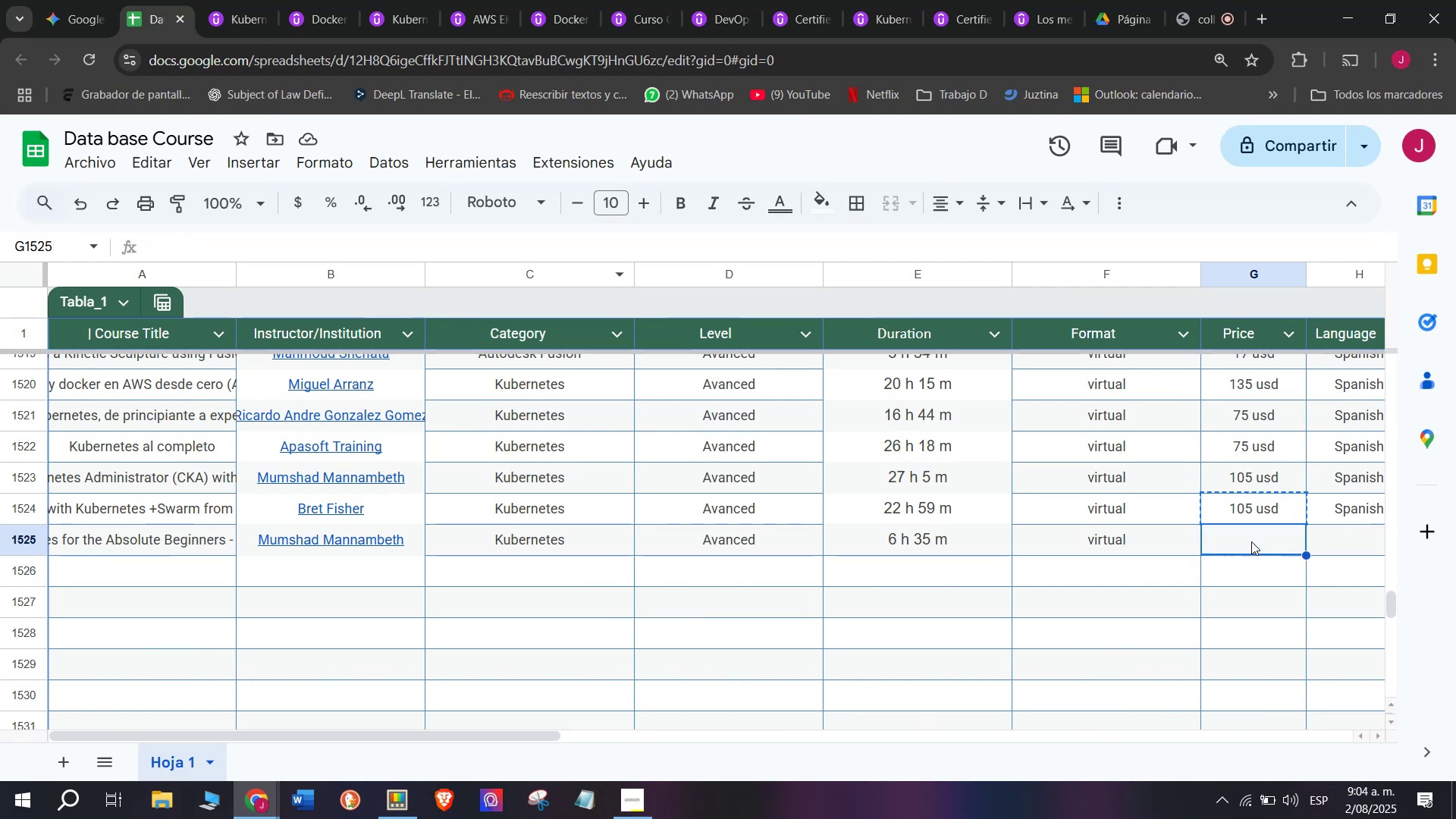 
key(Z)
 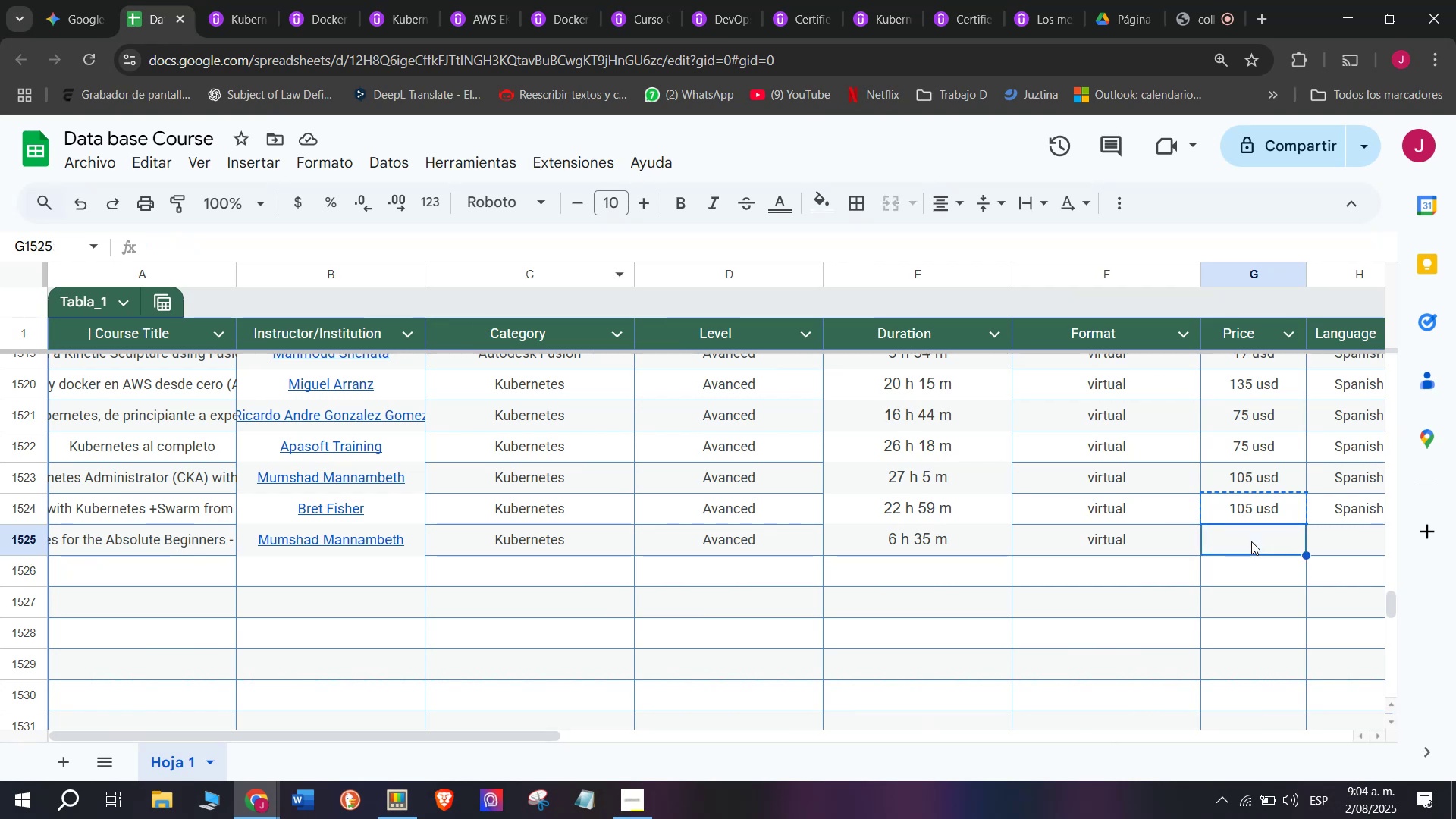 
key(Control+ControlLeft)
 